 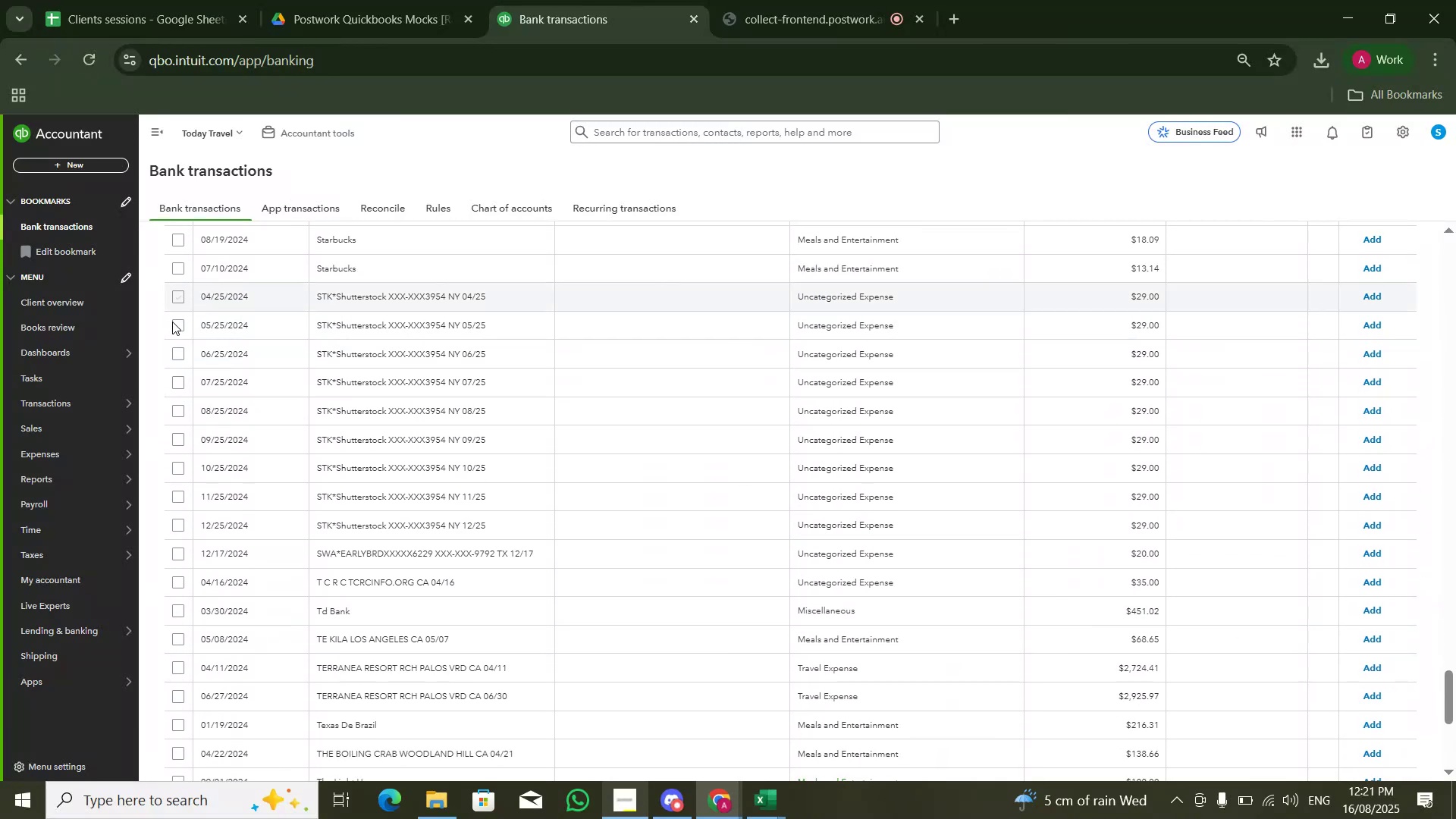 
left_click([177, 353])
 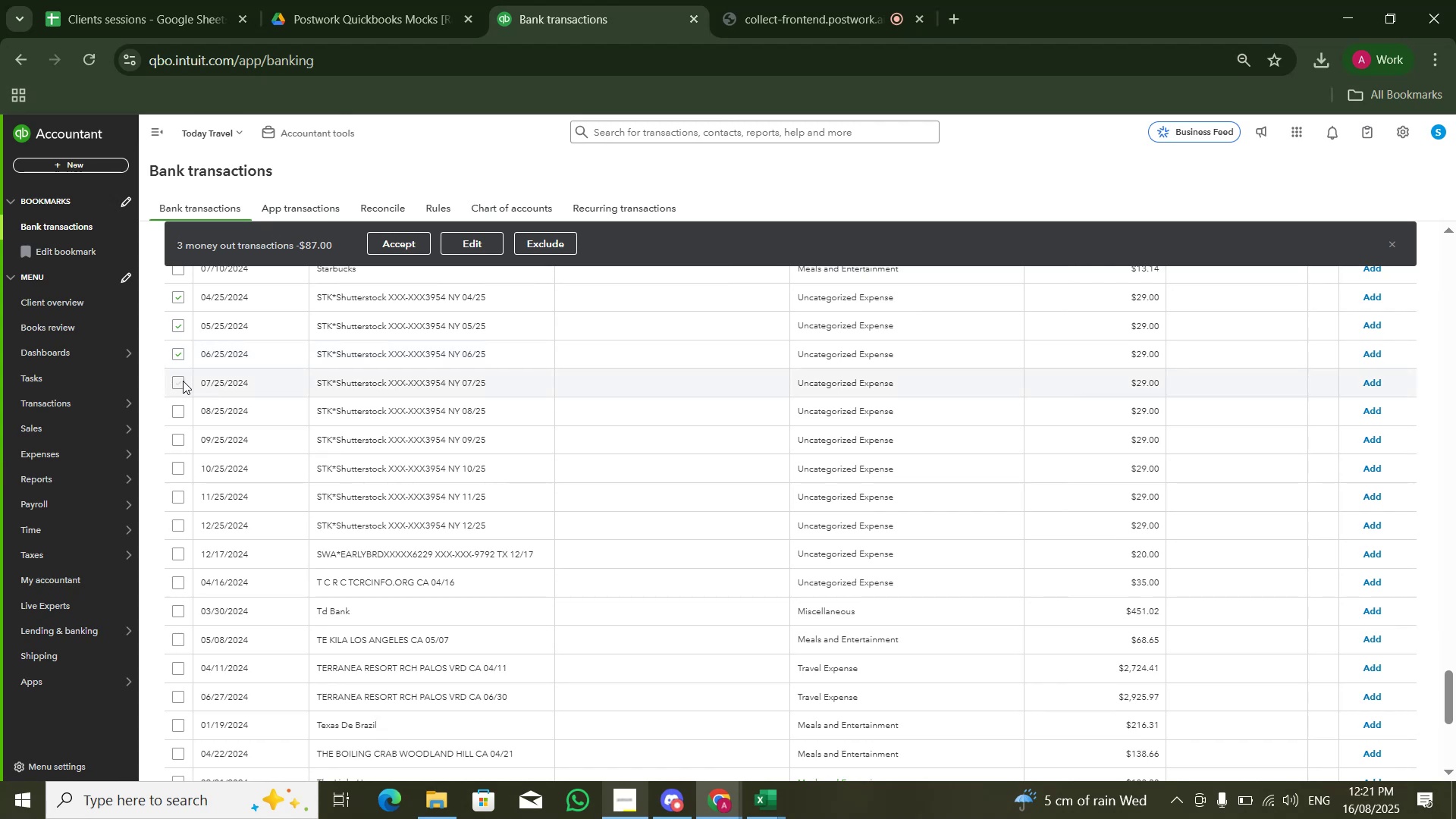 
triple_click([182, 381])
 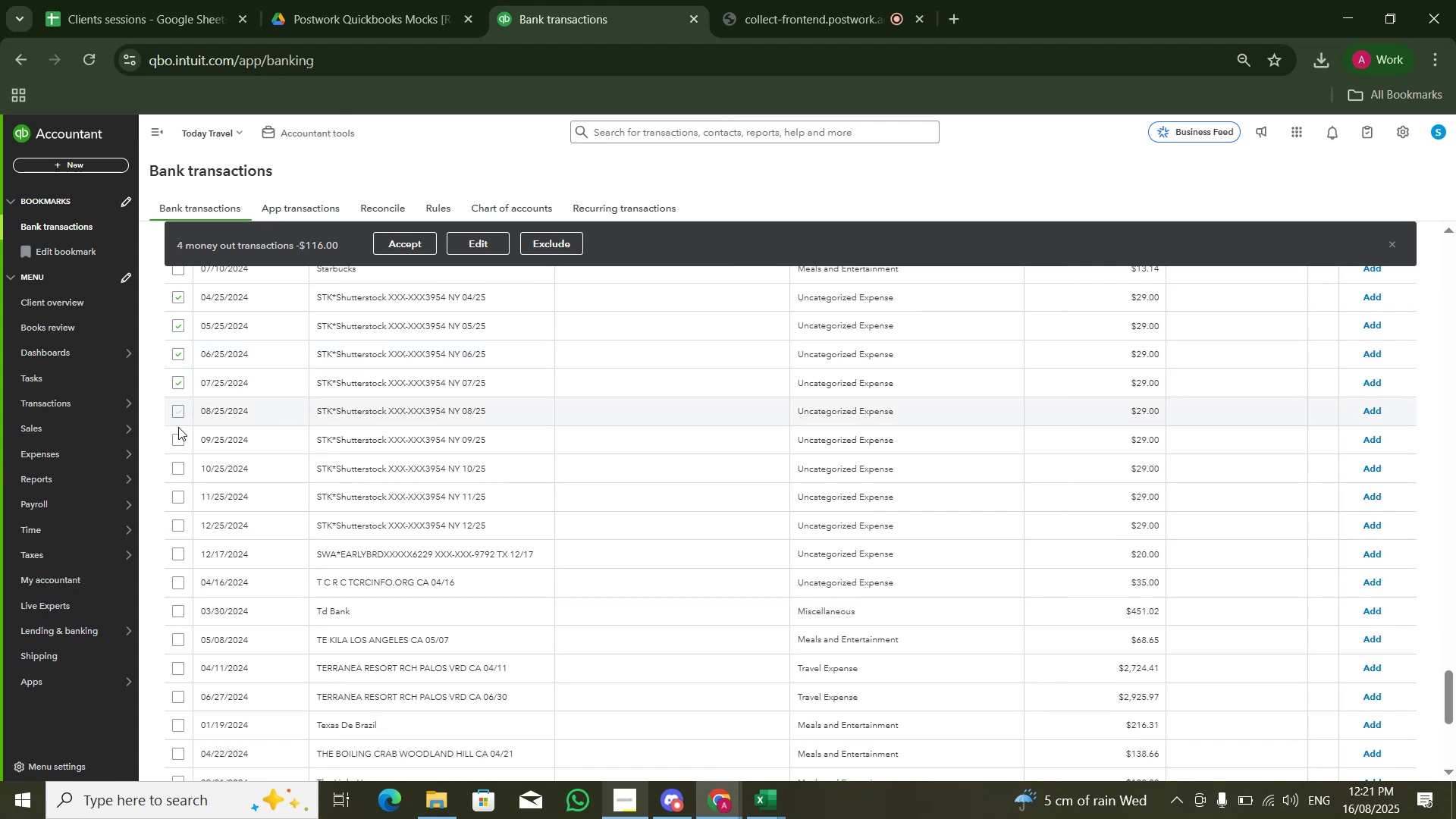 
triple_click([176, 441])
 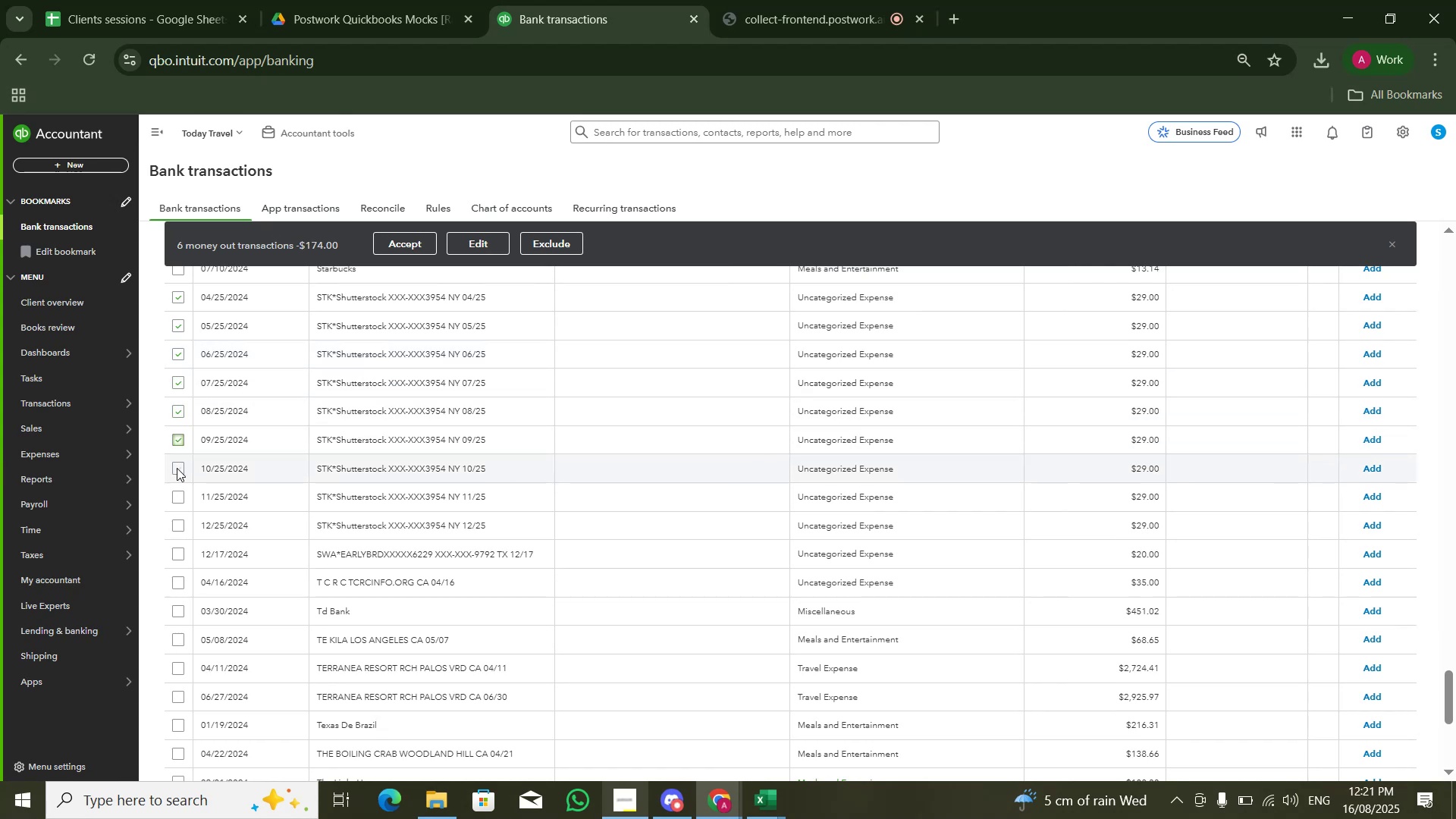 
left_click([179, 469])
 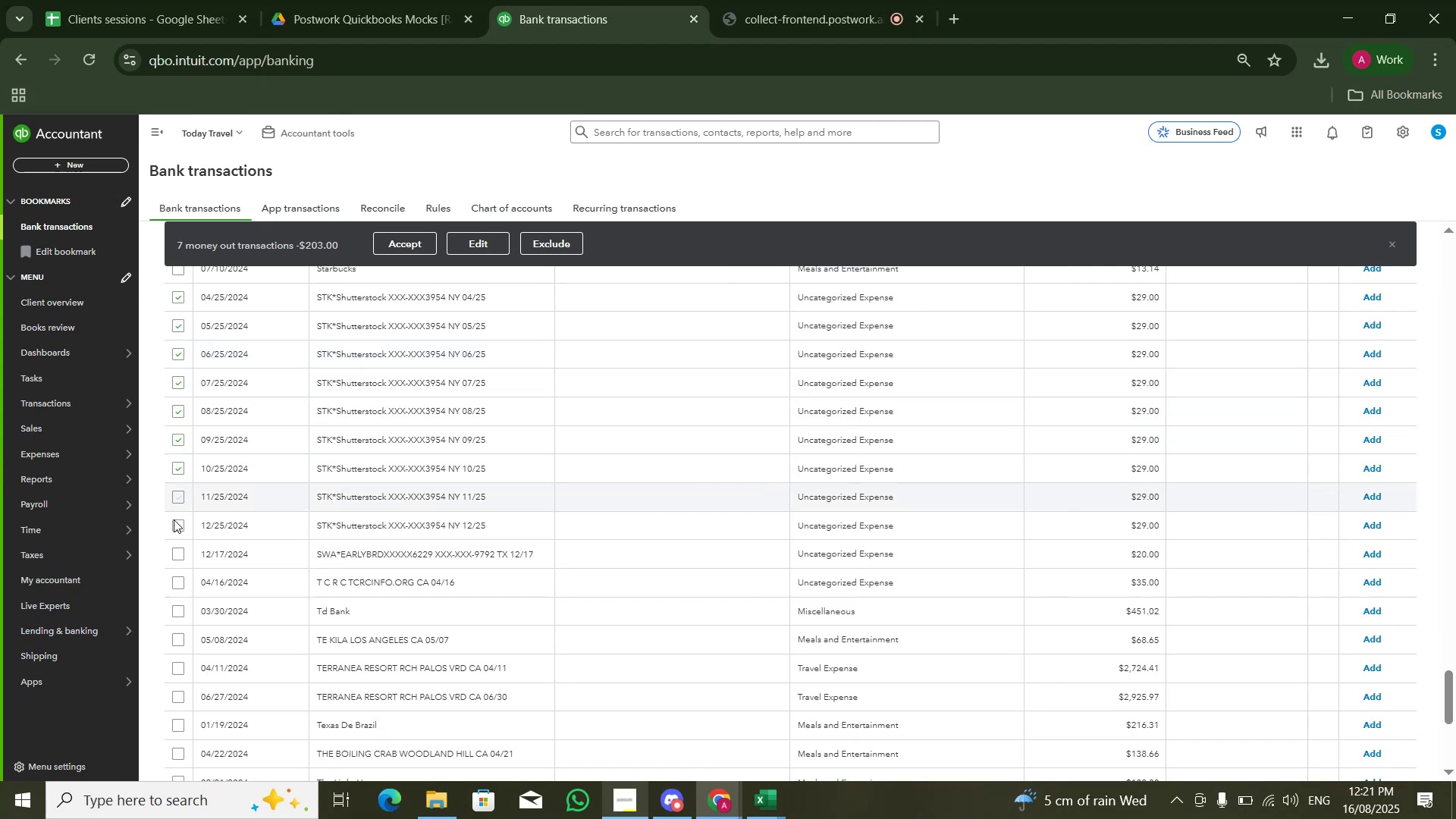 
left_click([179, 524])
 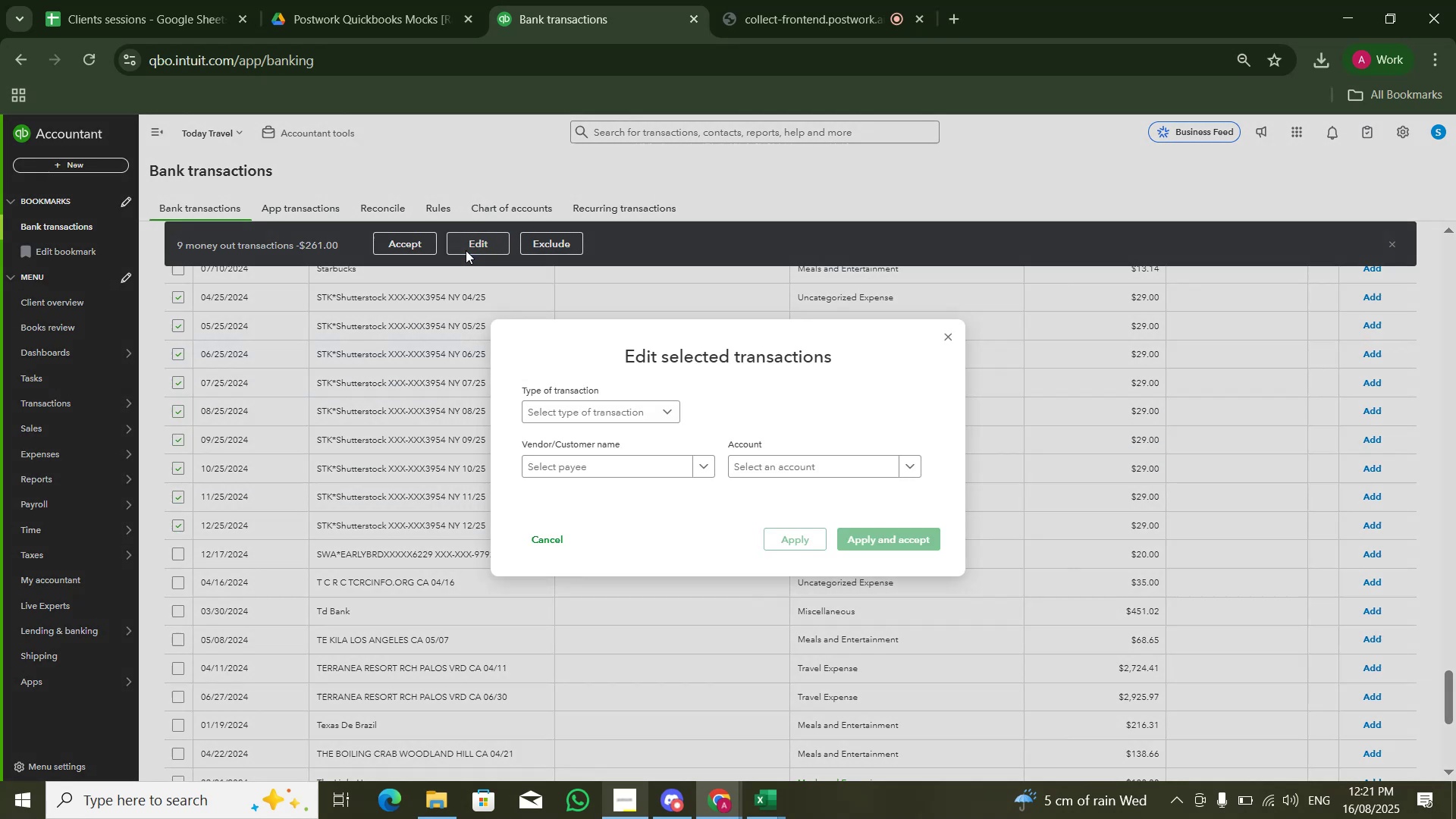 
left_click([760, 463])
 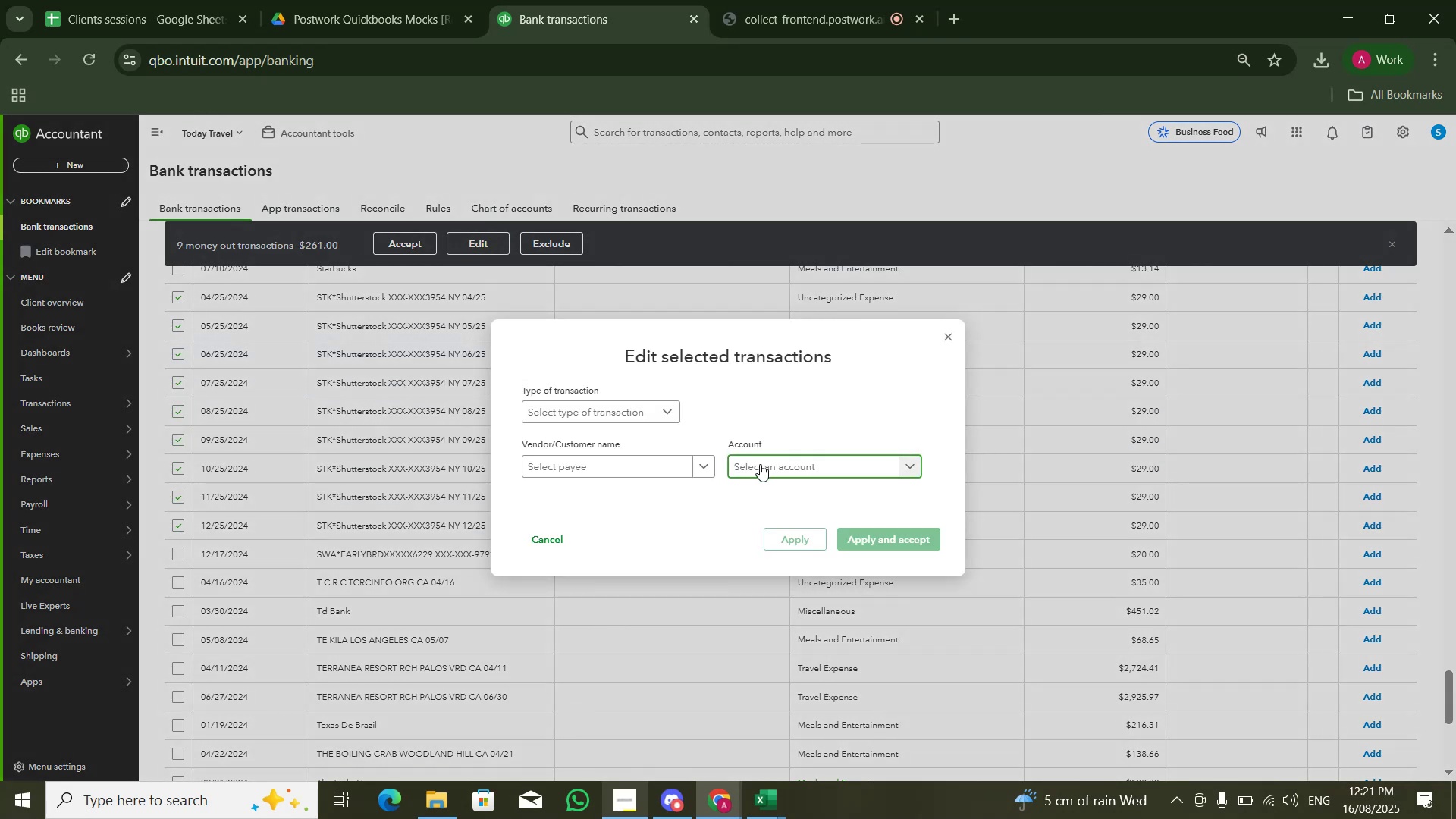 
type(soft\)
key(Backspace)
key(Backspace)
key(Backspace)
key(Backspace)
type(su)
key(Backspace)
key(Backspace)
type(ubs)
 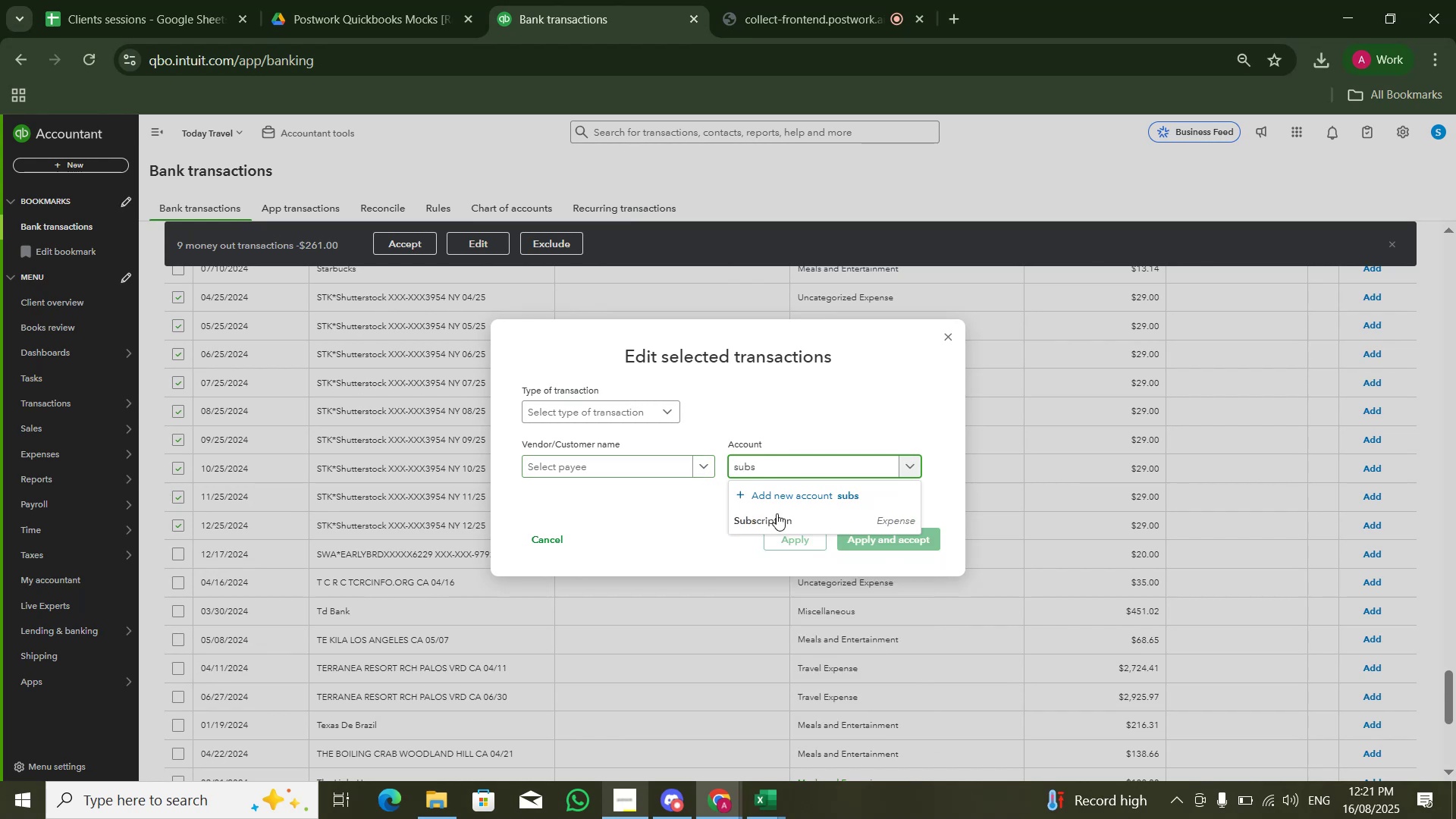 
left_click([779, 517])
 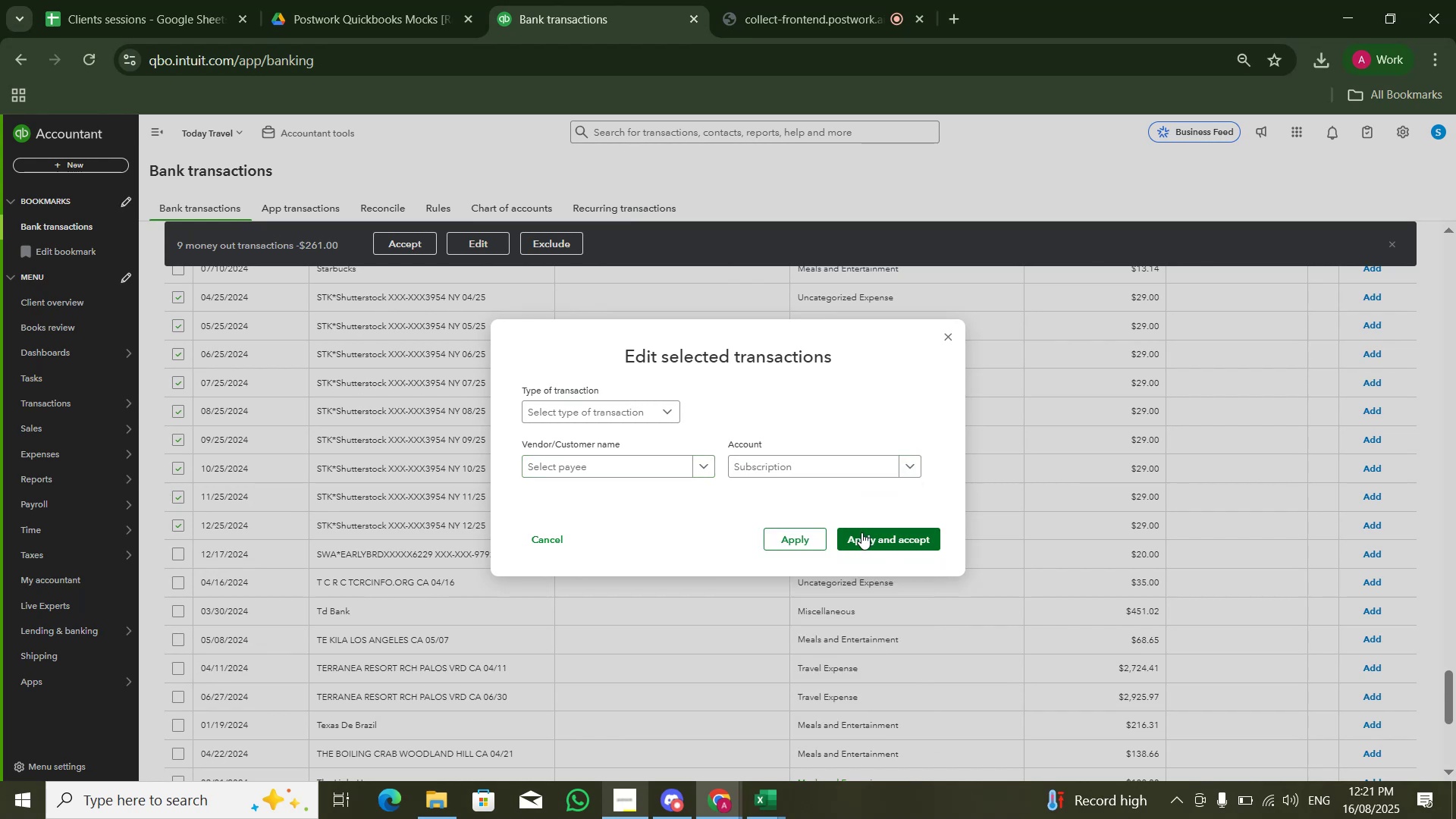 
left_click([863, 533])
 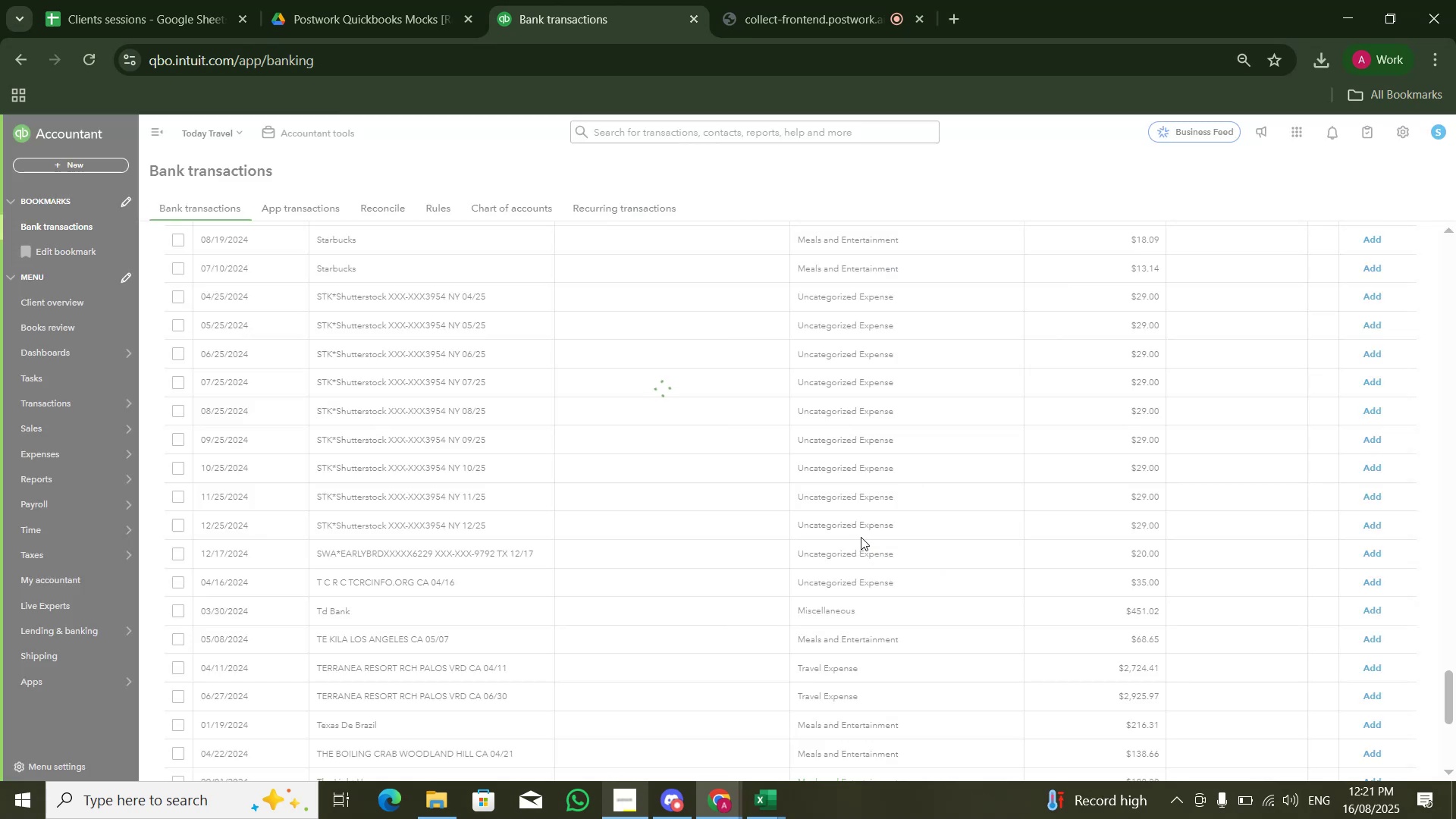 
wait(5.38)
 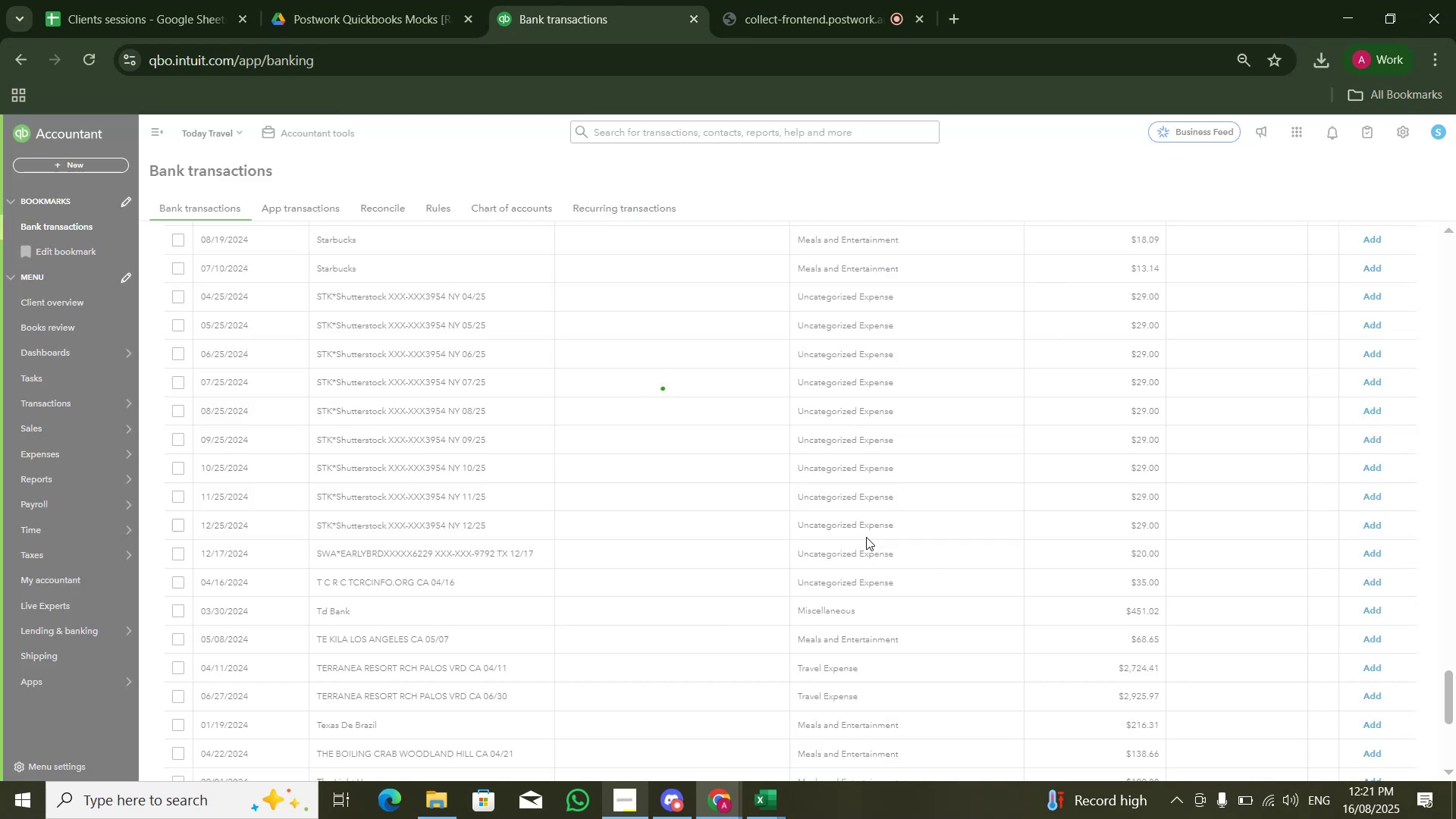 
scroll: coordinate [588, 505], scroll_direction: down, amount: 7.0
 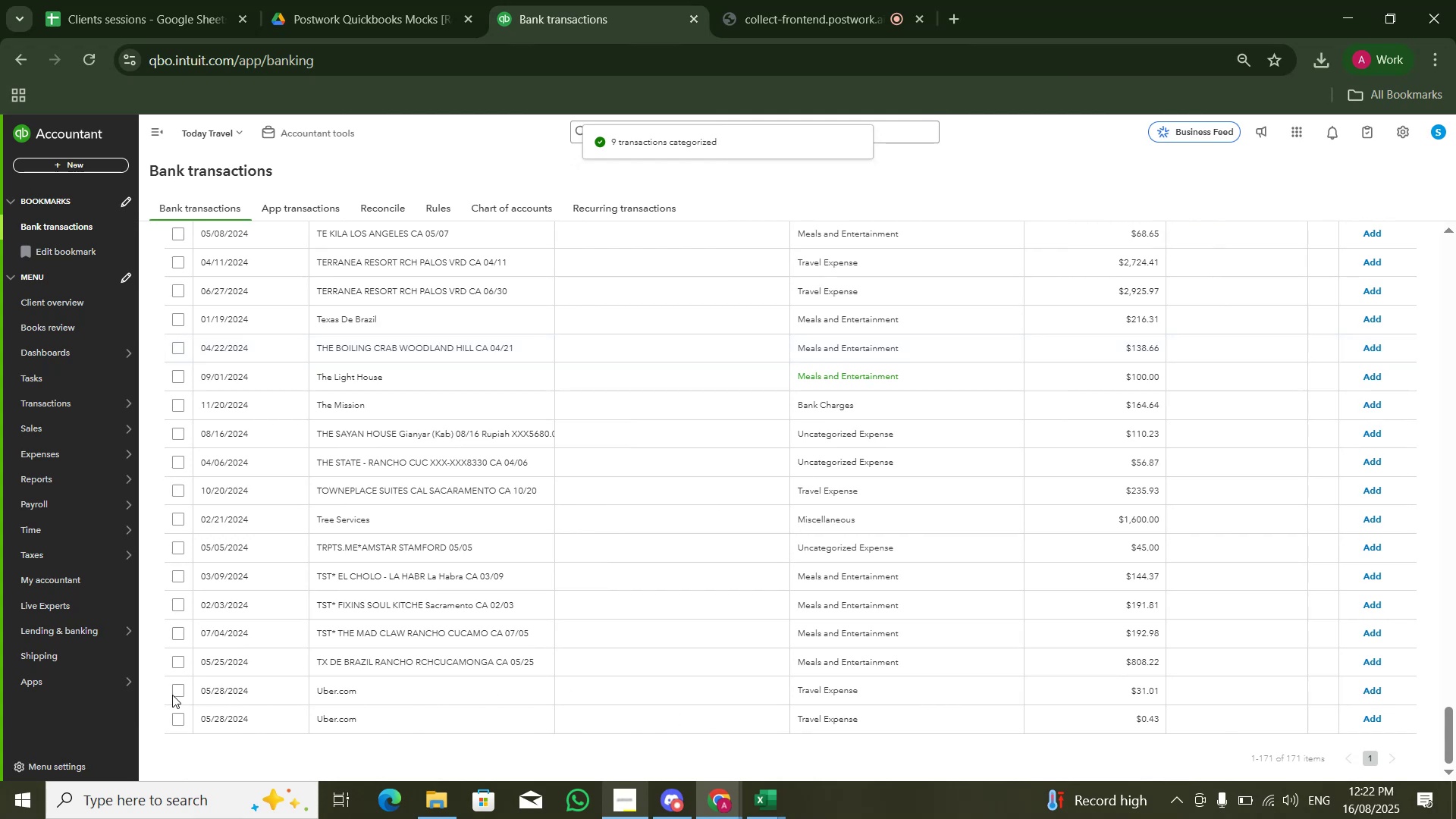 
left_click([348, 692])
 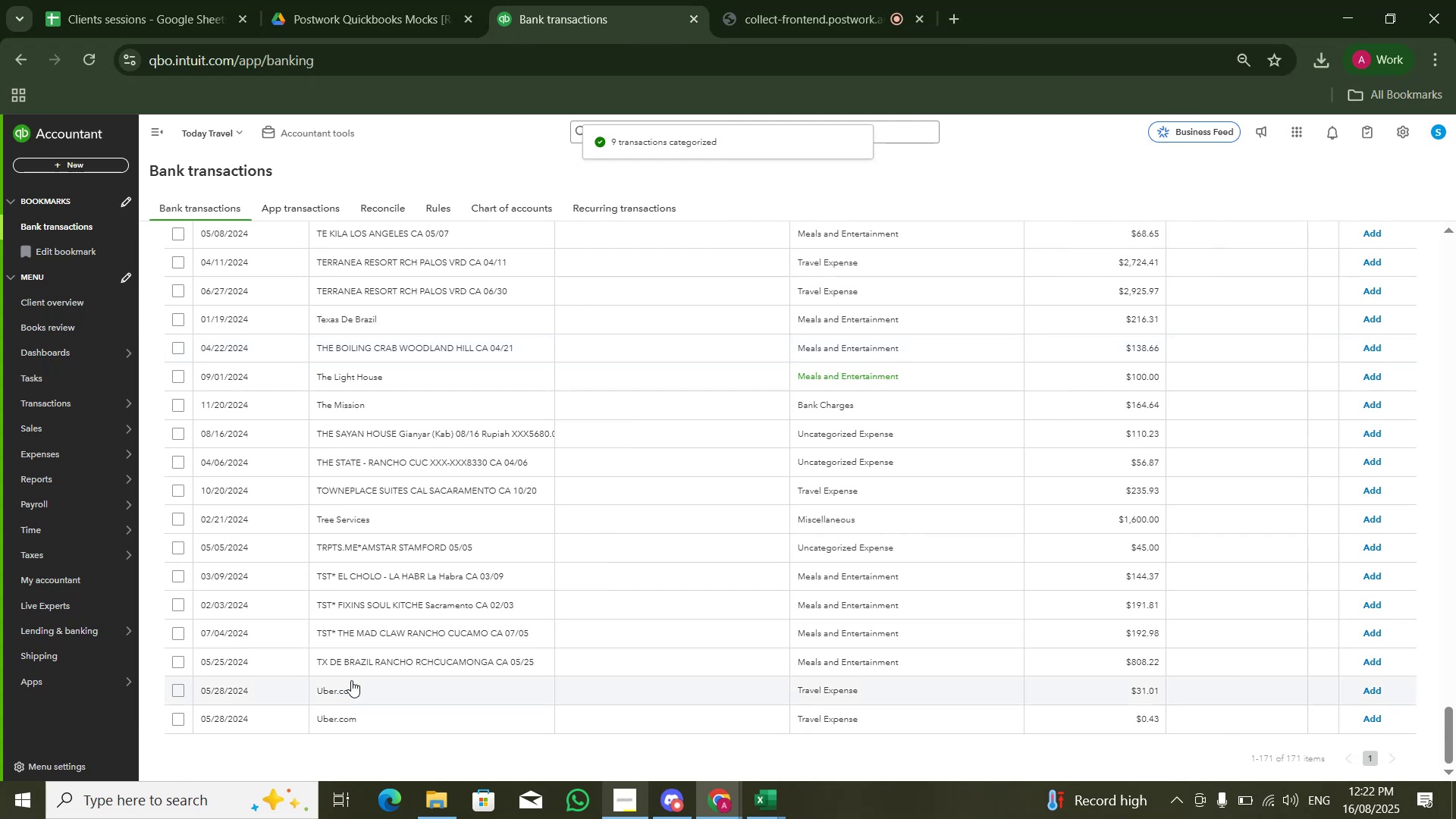 
scroll: coordinate [395, 659], scroll_direction: down, amount: 4.0
 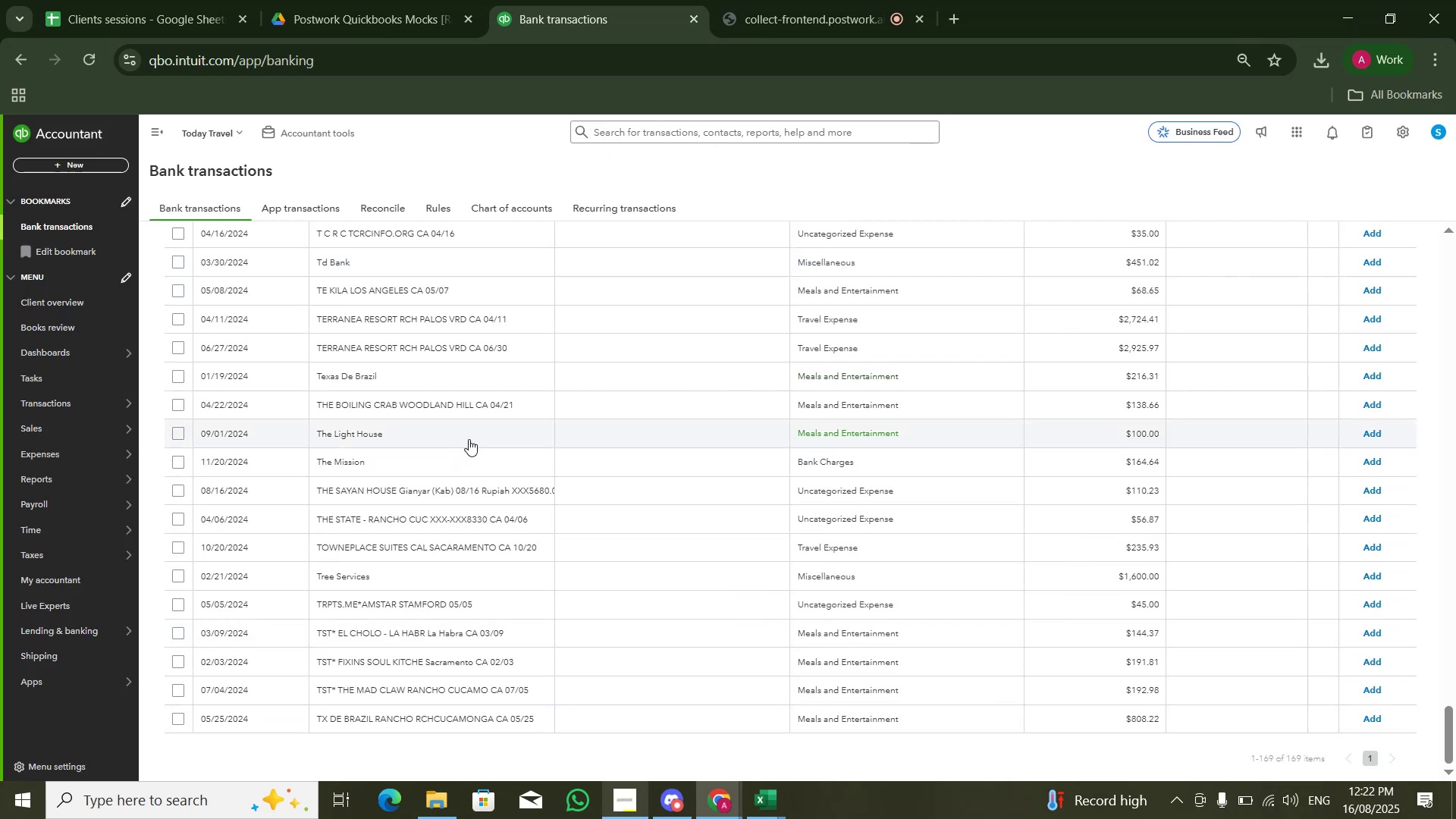 
wait(18.1)
 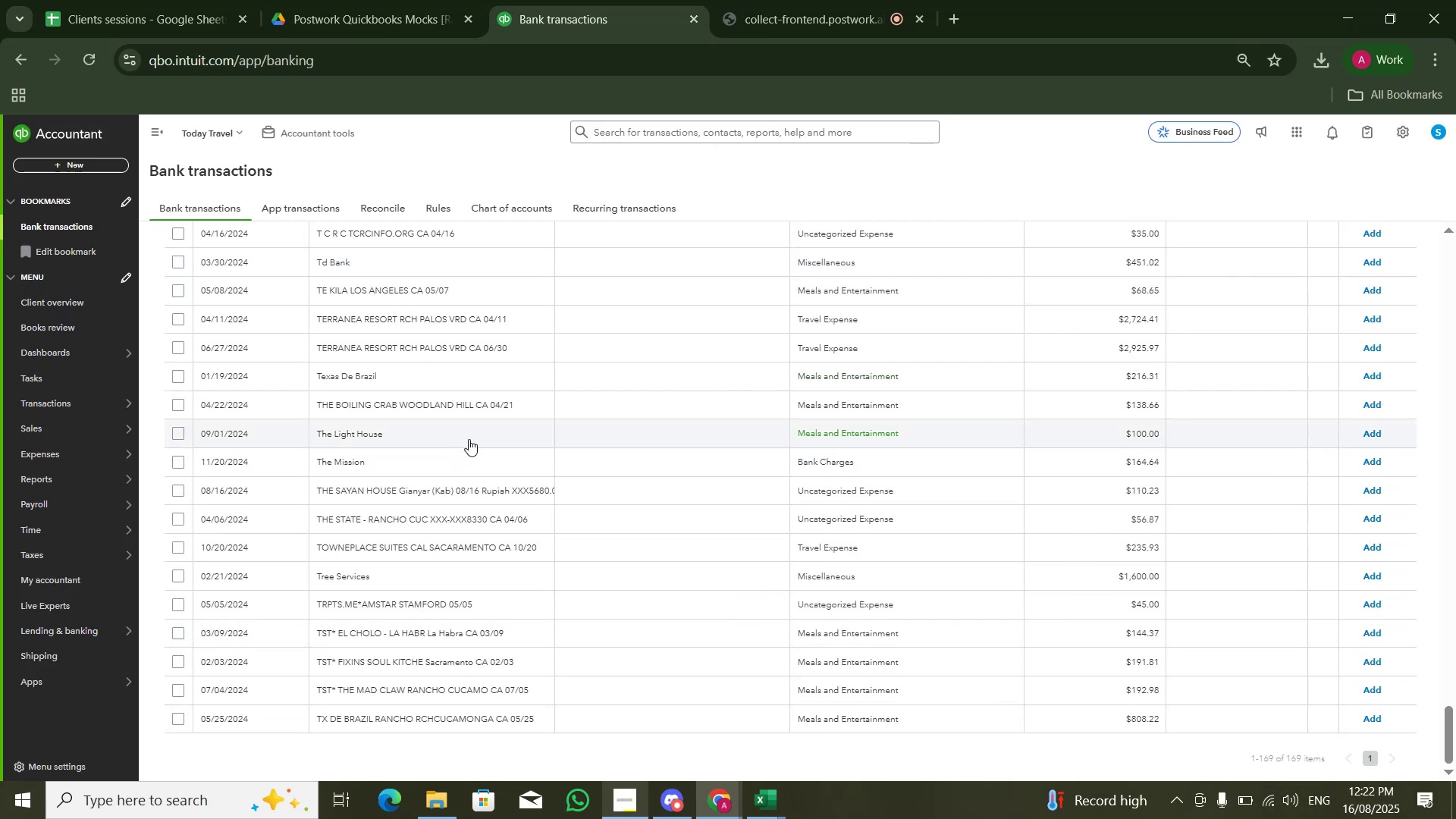 
left_click_drag(start_coordinate=[394, 433], to_coordinate=[314, 438])
 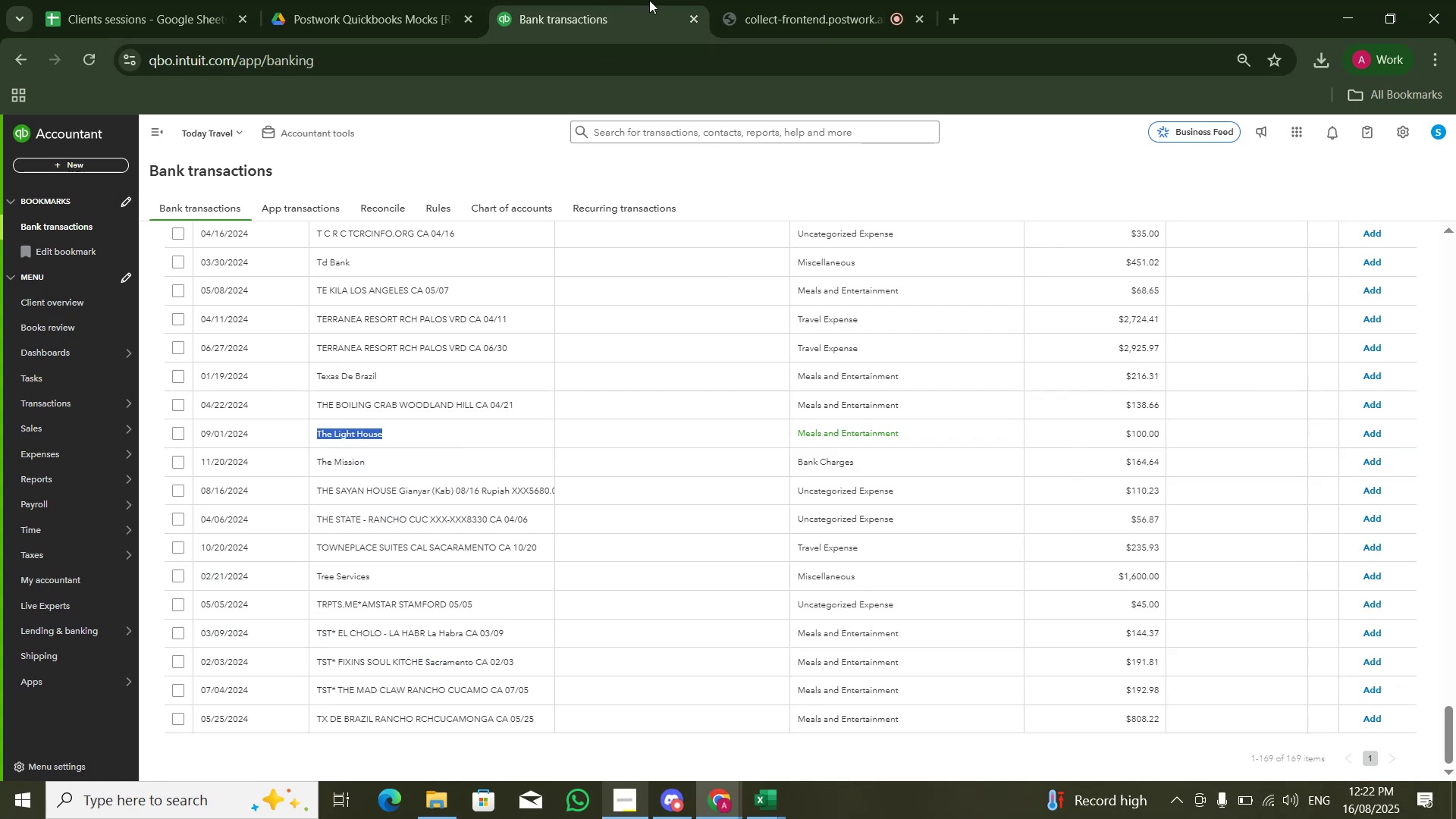 
key(Control+C)
 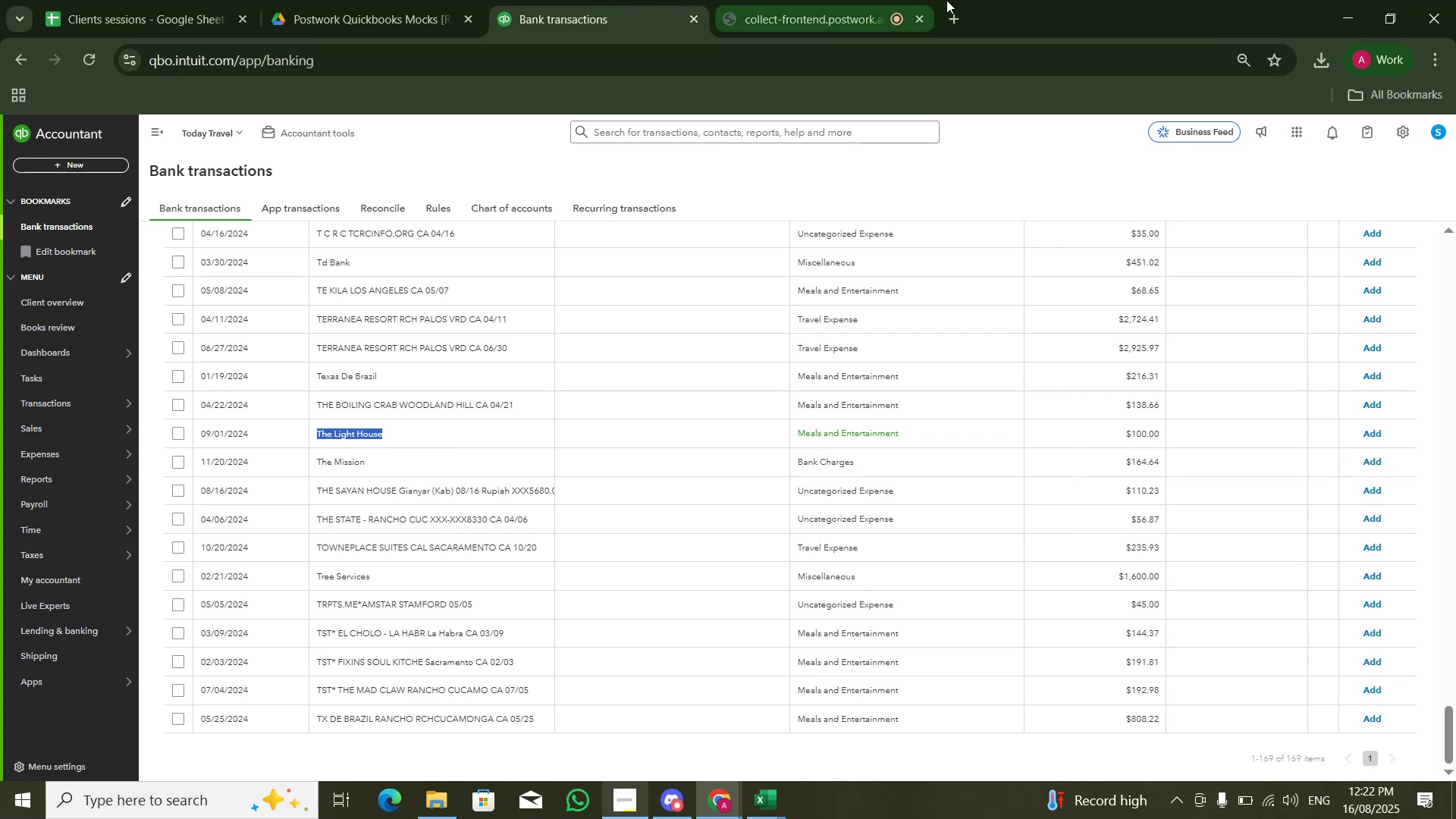 
left_click_drag(start_coordinate=[829, 3], to_coordinate=[149, 0])
 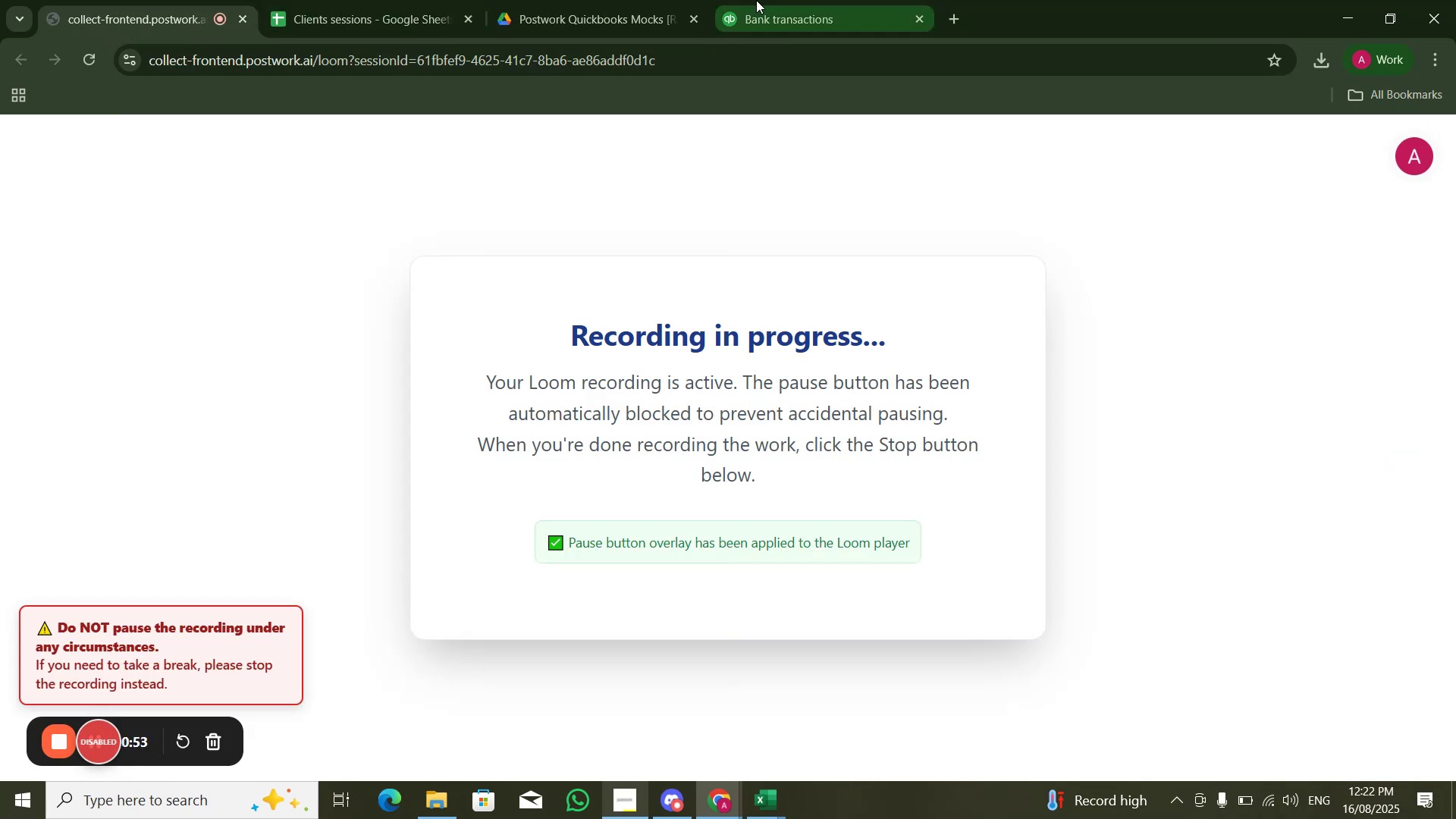 
left_click([756, 1])
 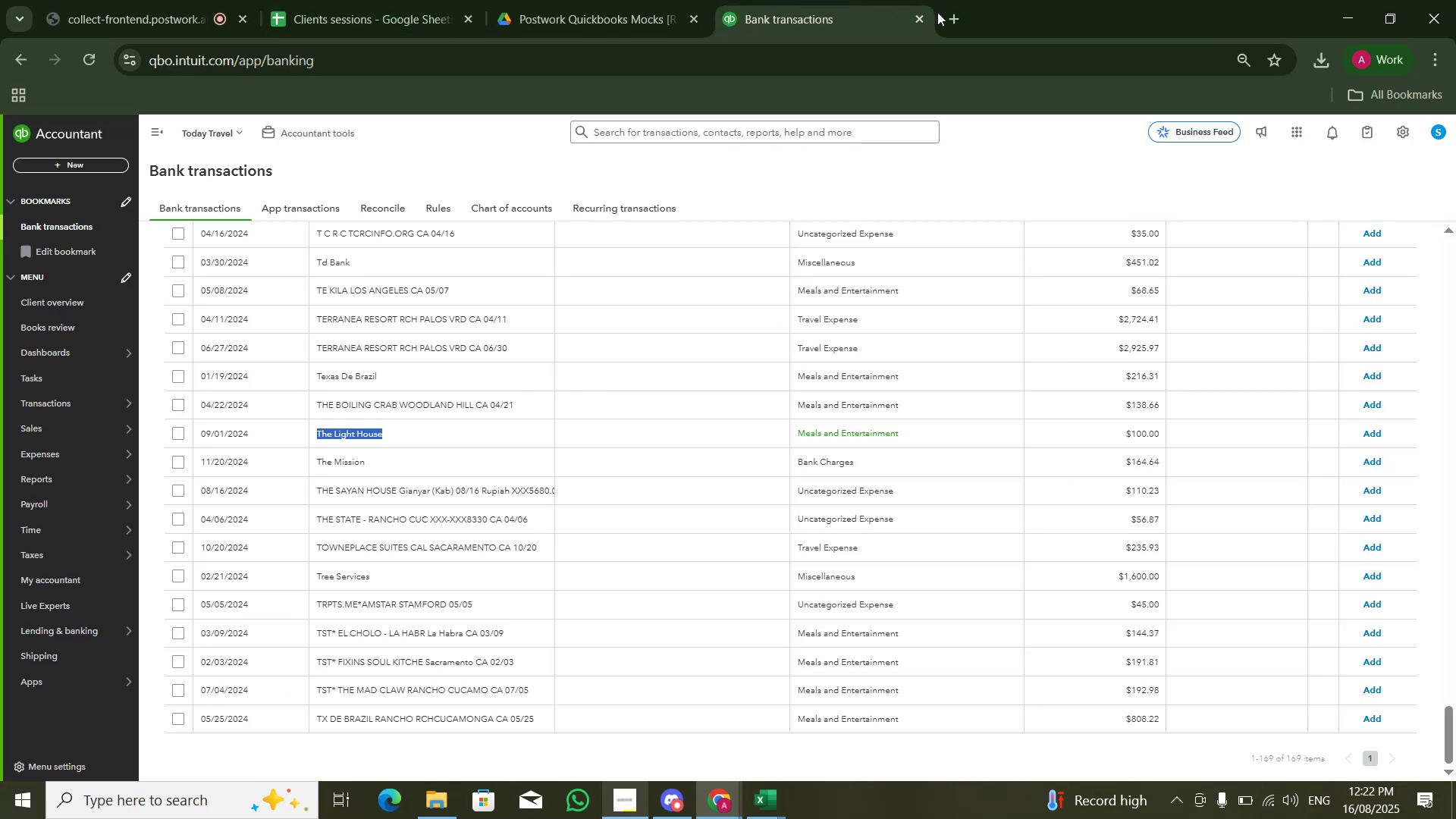 
mouse_move([949, 45])
 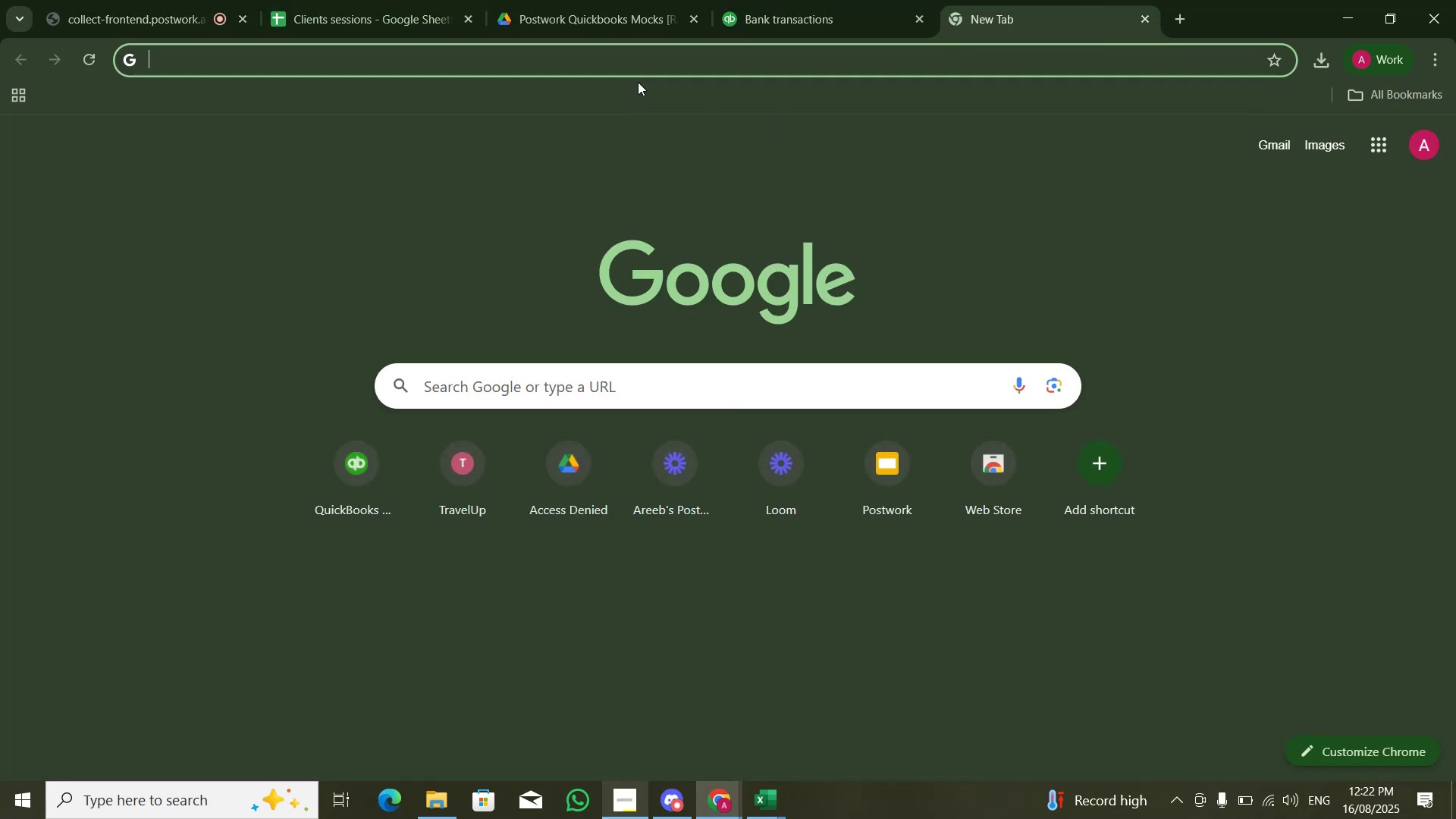 
key(Control+V)
 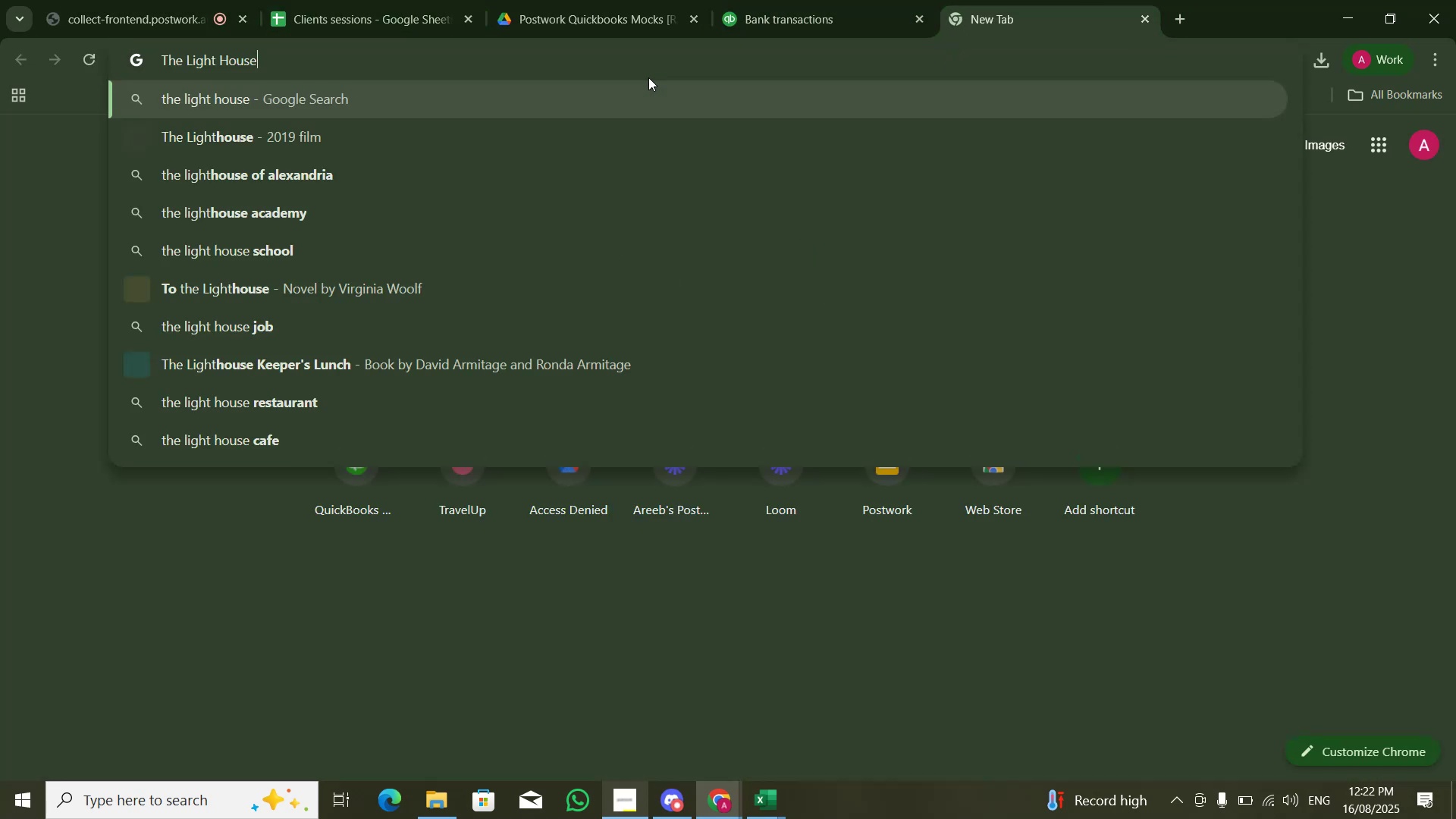 
key(NumpadEnter)
 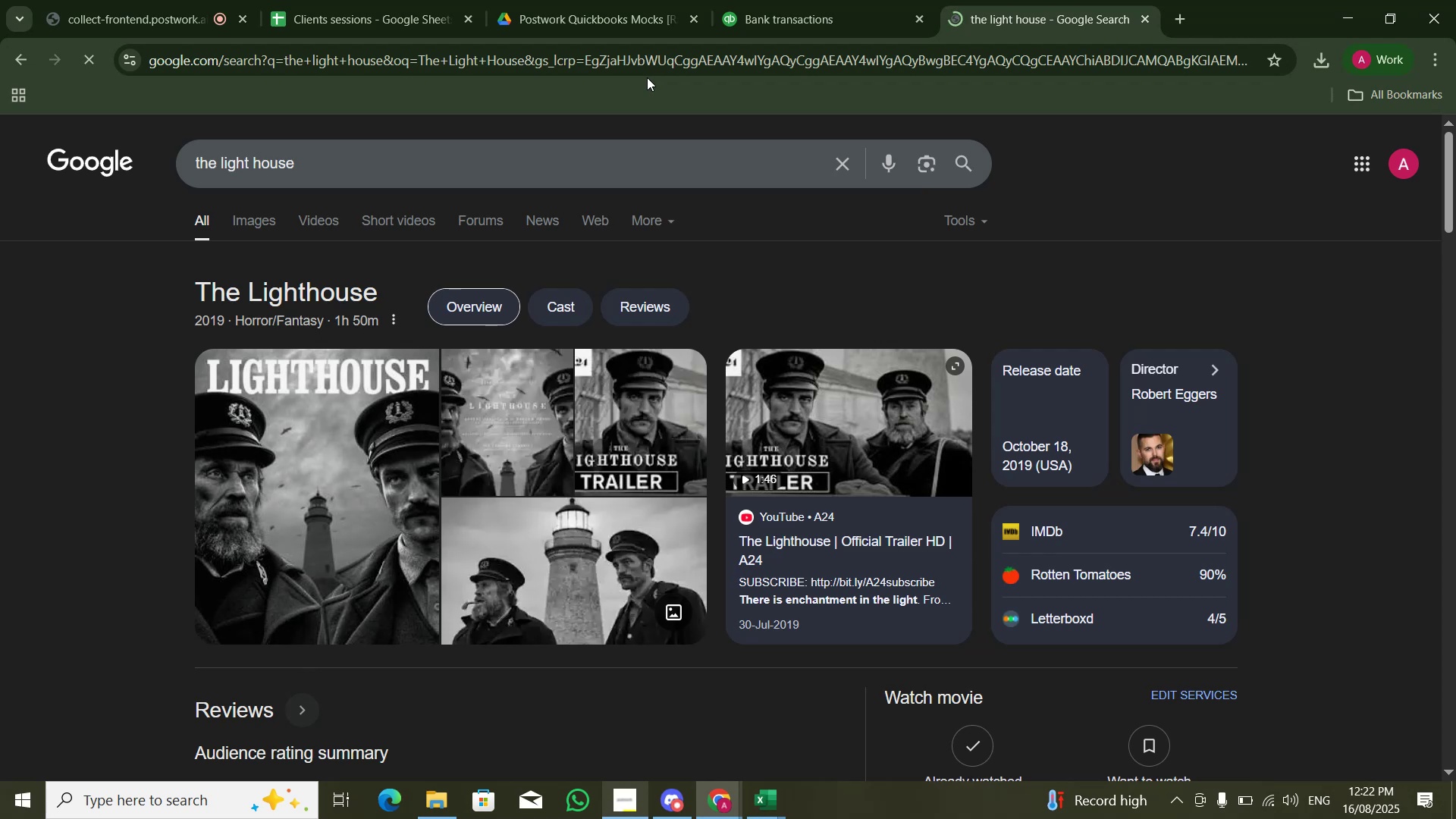 
key(VolumeDown)
 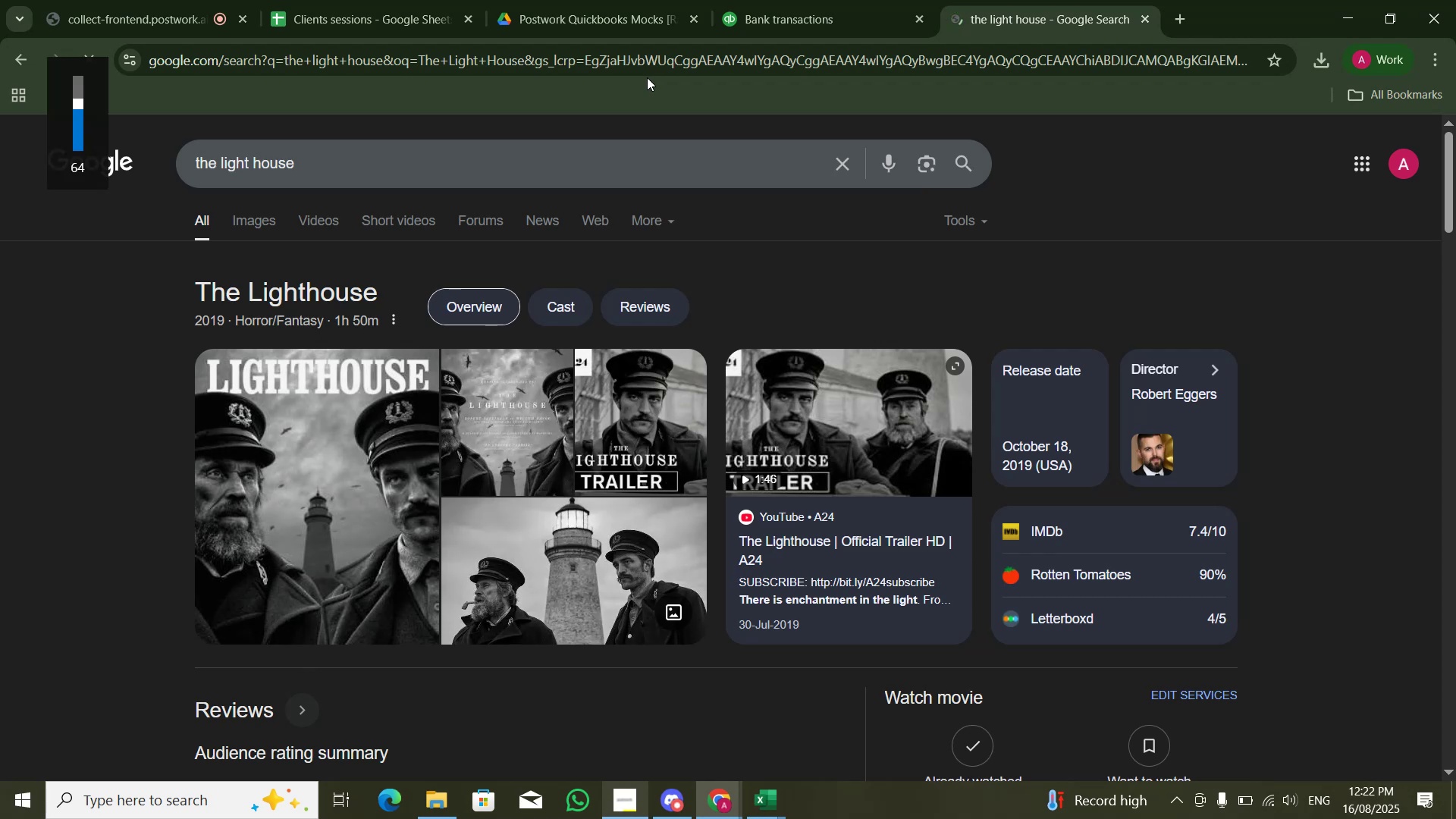 
key(VolumeDown)
 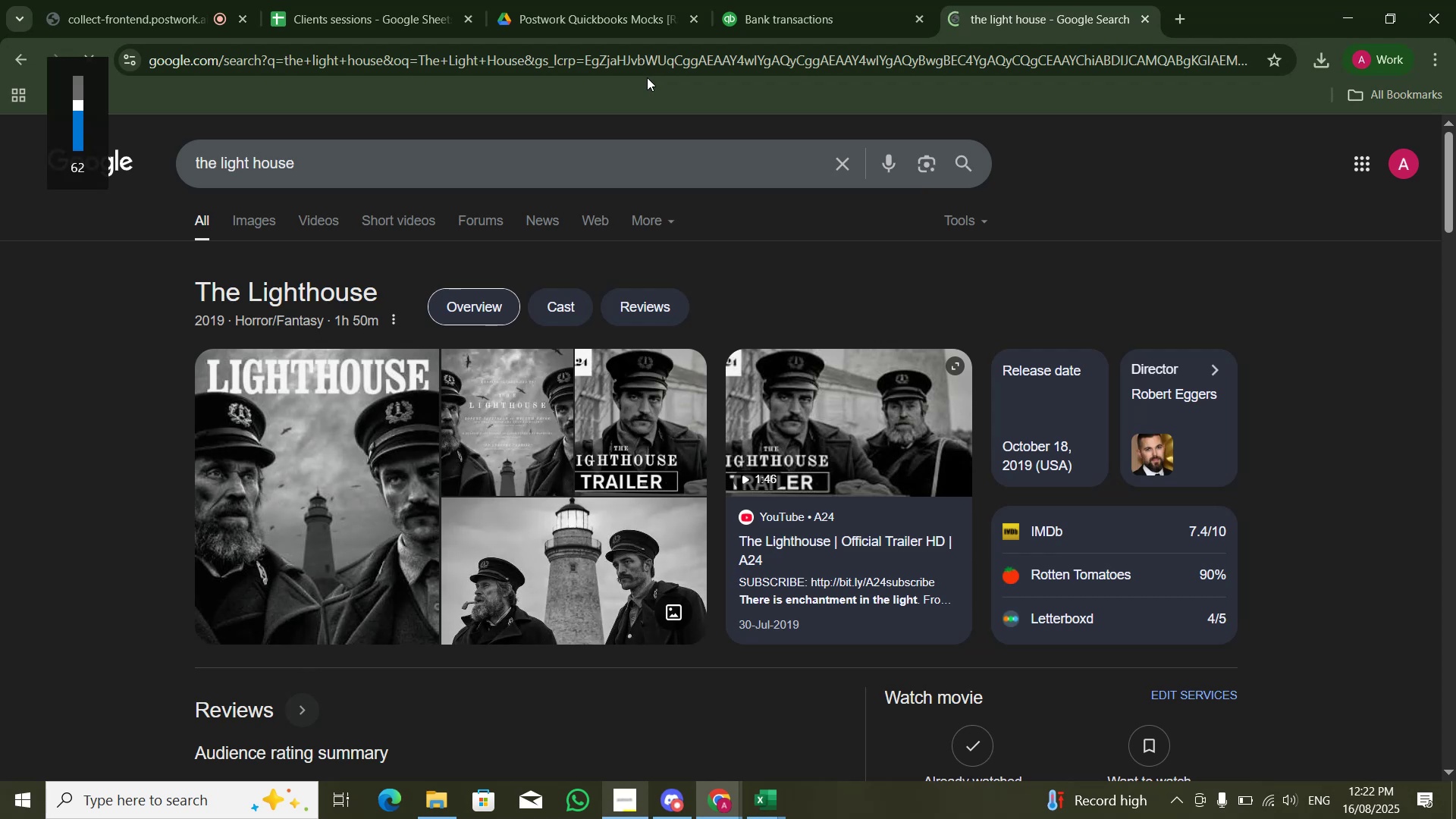 
key(VolumeDown)
 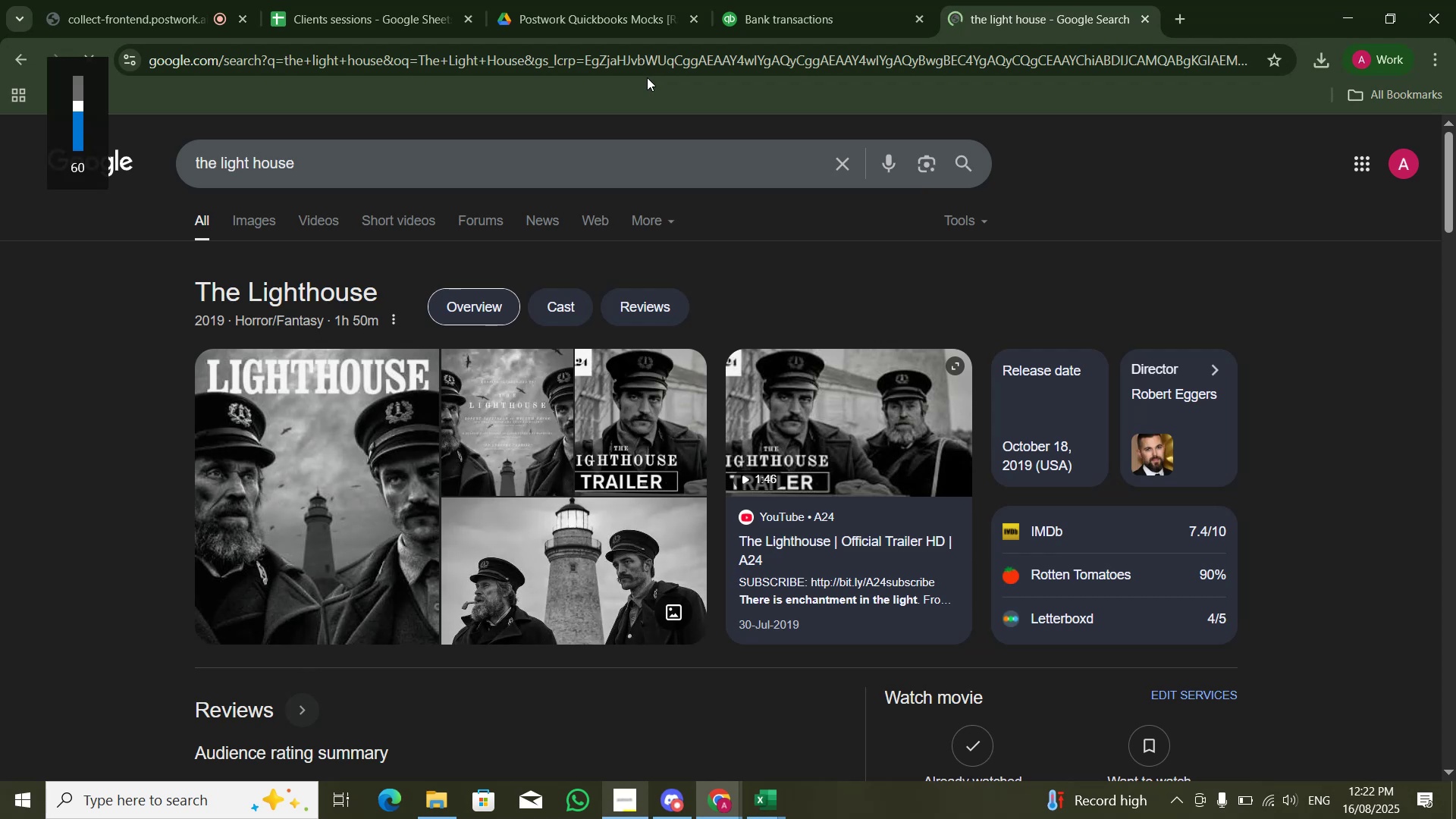 
hold_key(key=VolumeDown, duration=0.34)
 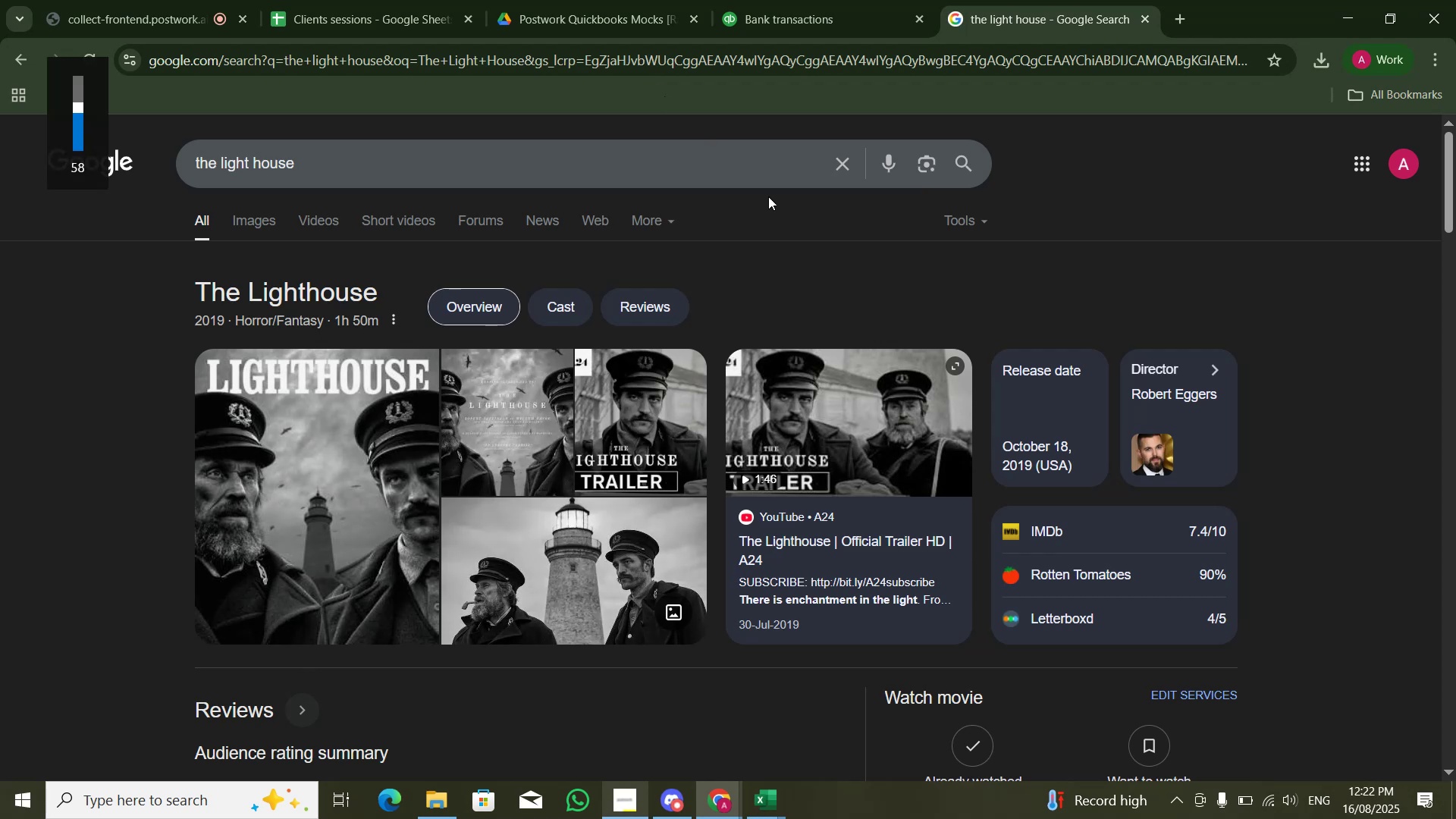 
scroll: coordinate [792, 232], scroll_direction: down, amount: 5.0
 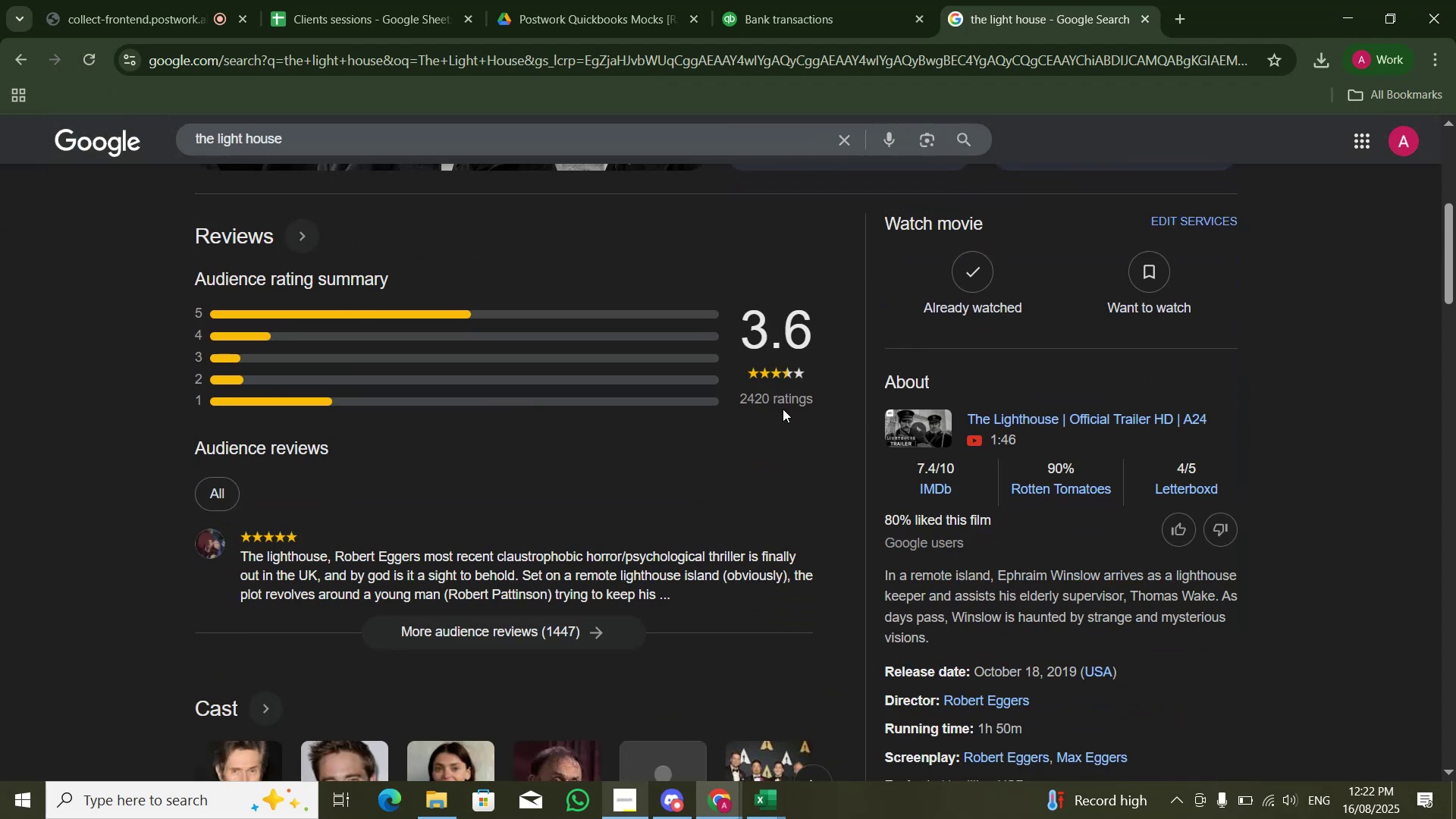 
wait(8.59)
 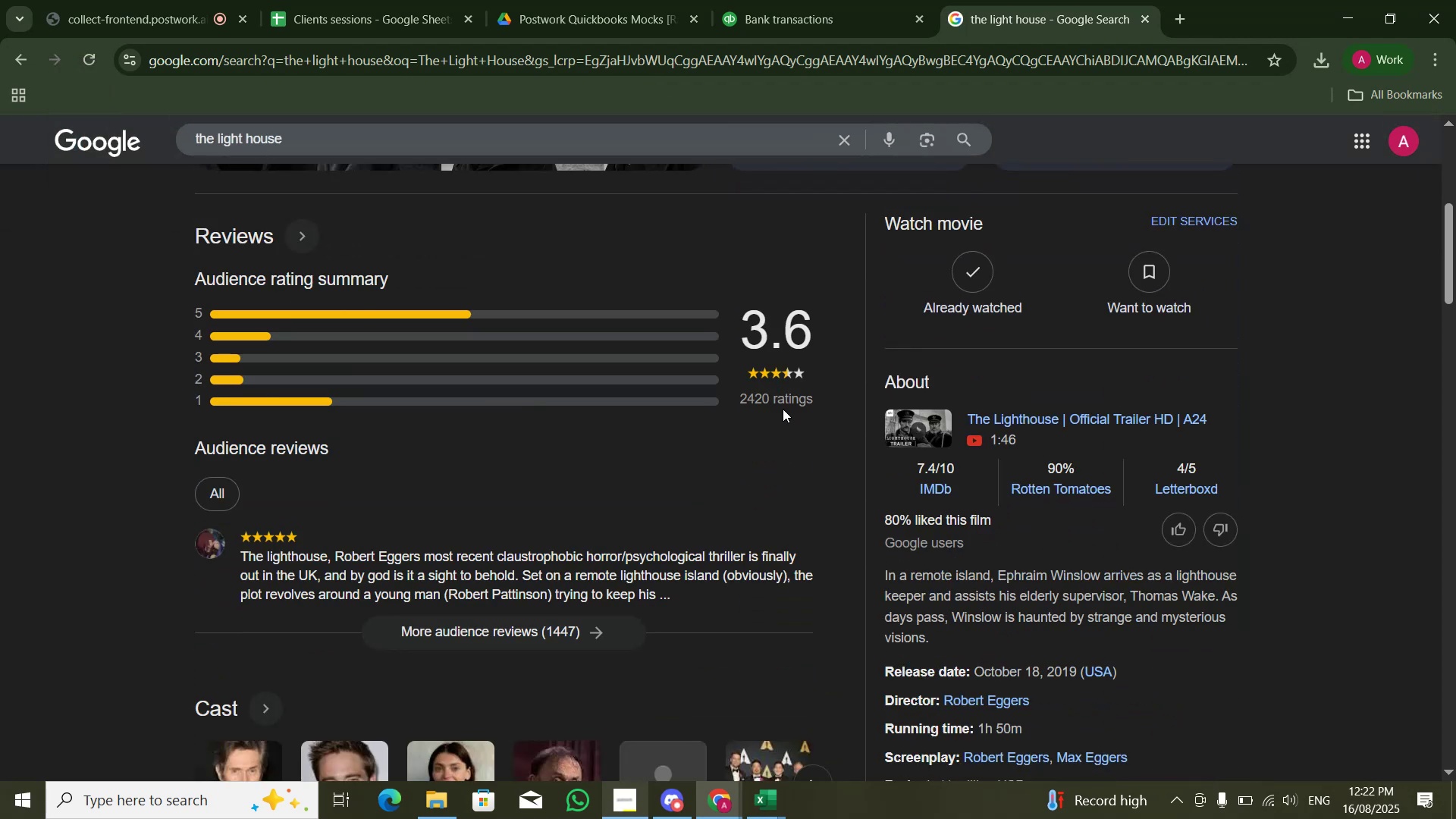 
scroll: coordinate [674, 511], scroll_direction: down, amount: 12.0
 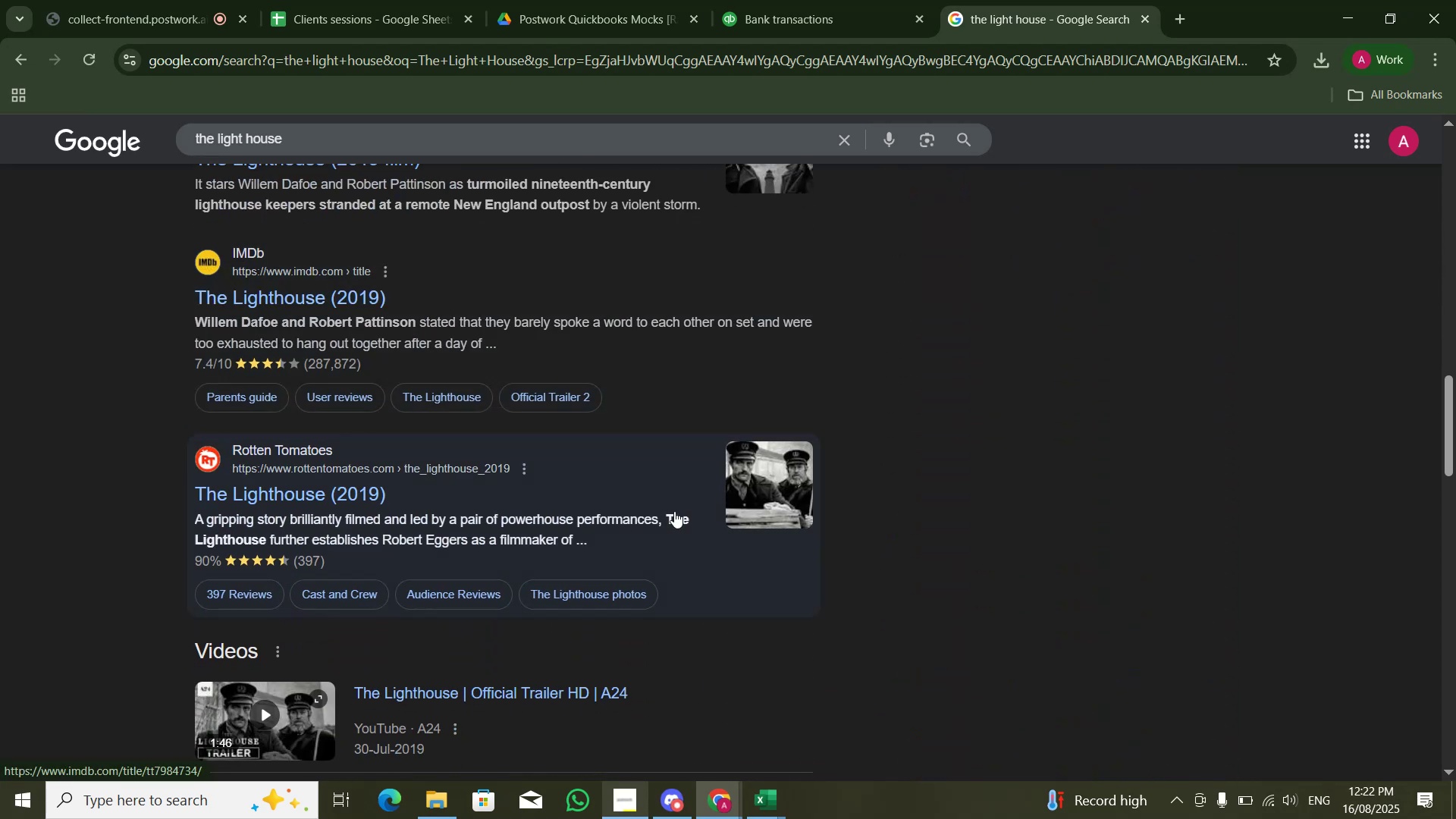 
scroll: coordinate [802, 494], scroll_direction: down, amount: 11.0
 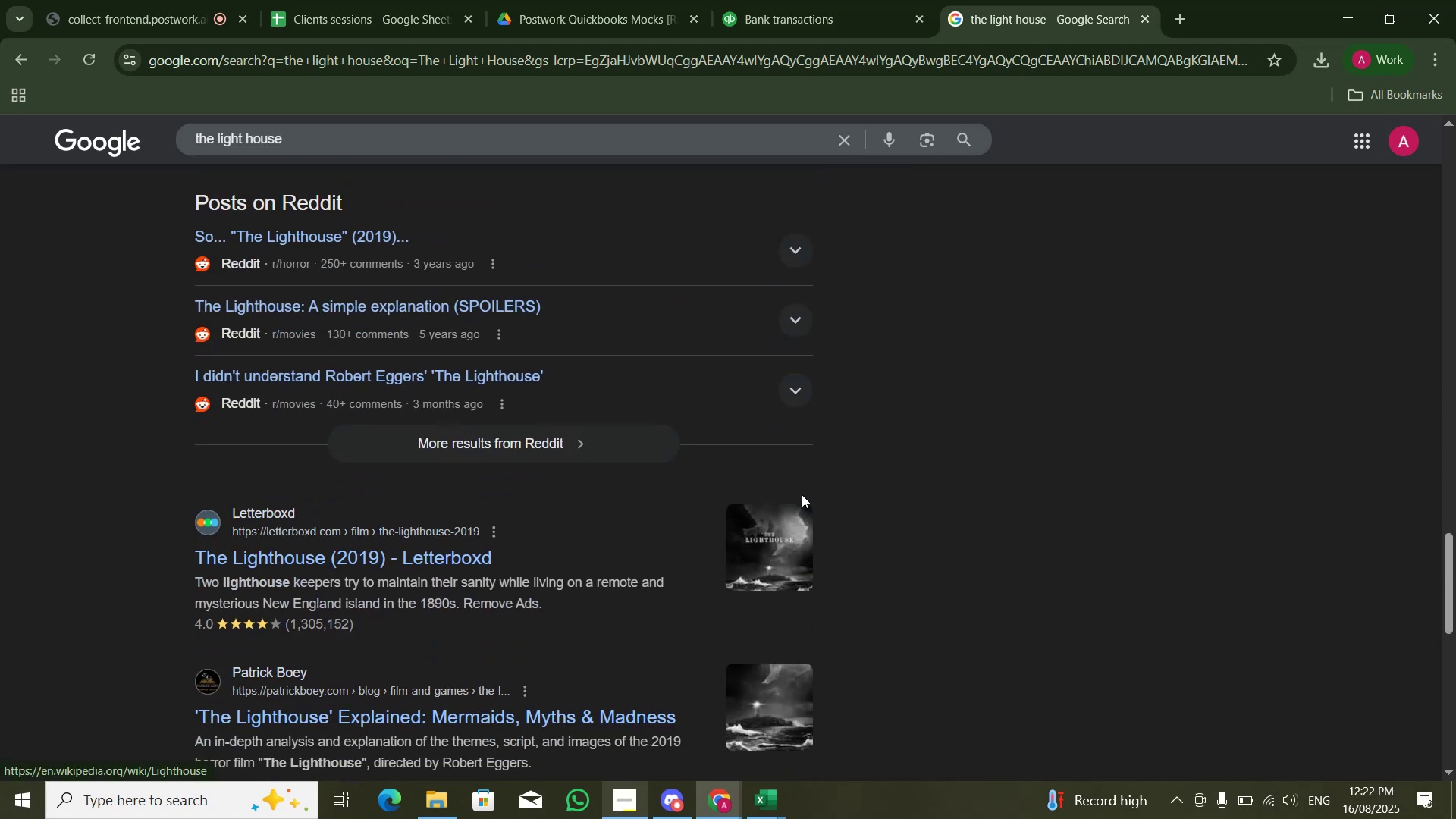 
scroll: coordinate [802, 494], scroll_direction: up, amount: 2.0
 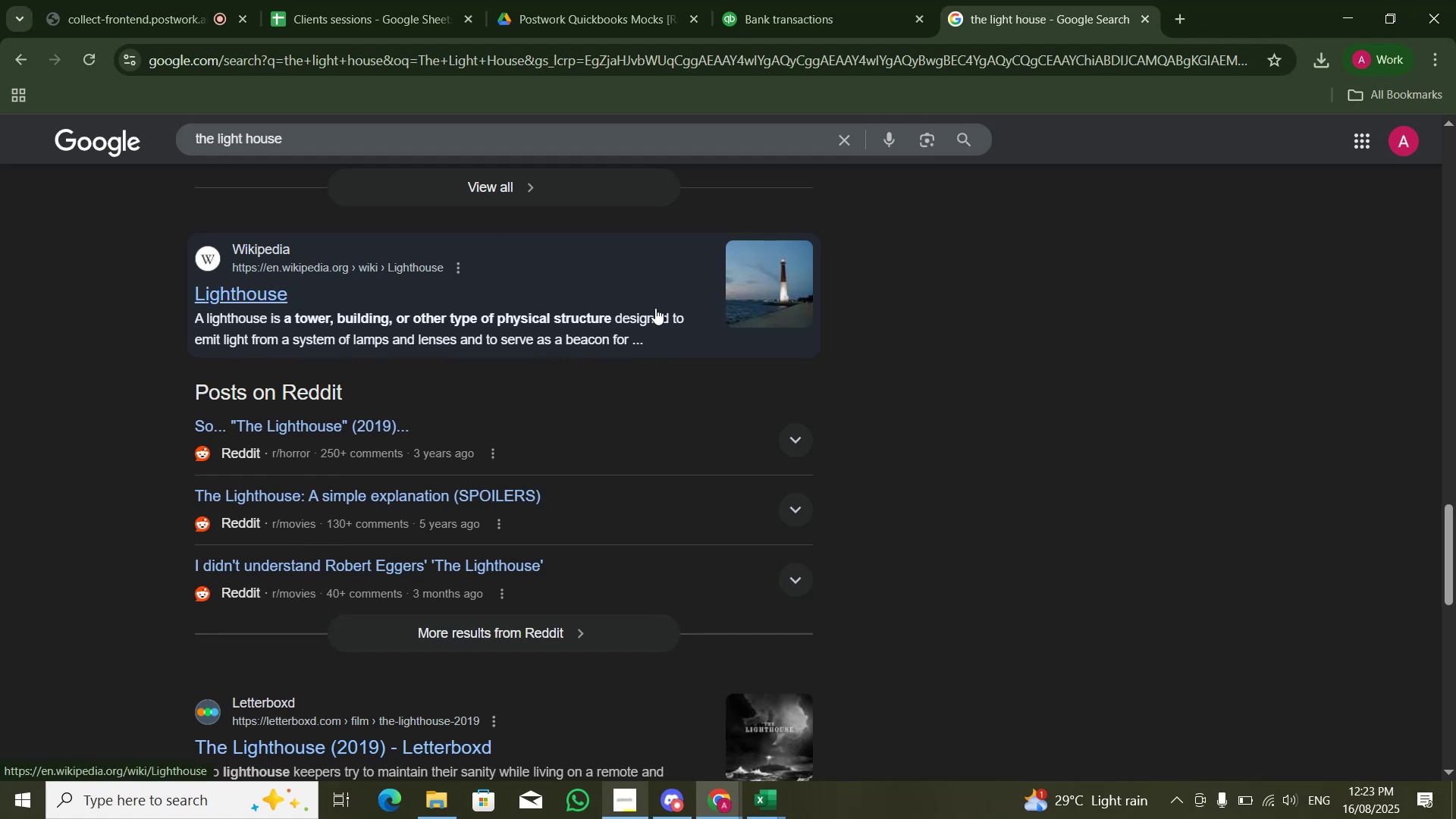 
wait(23.38)
 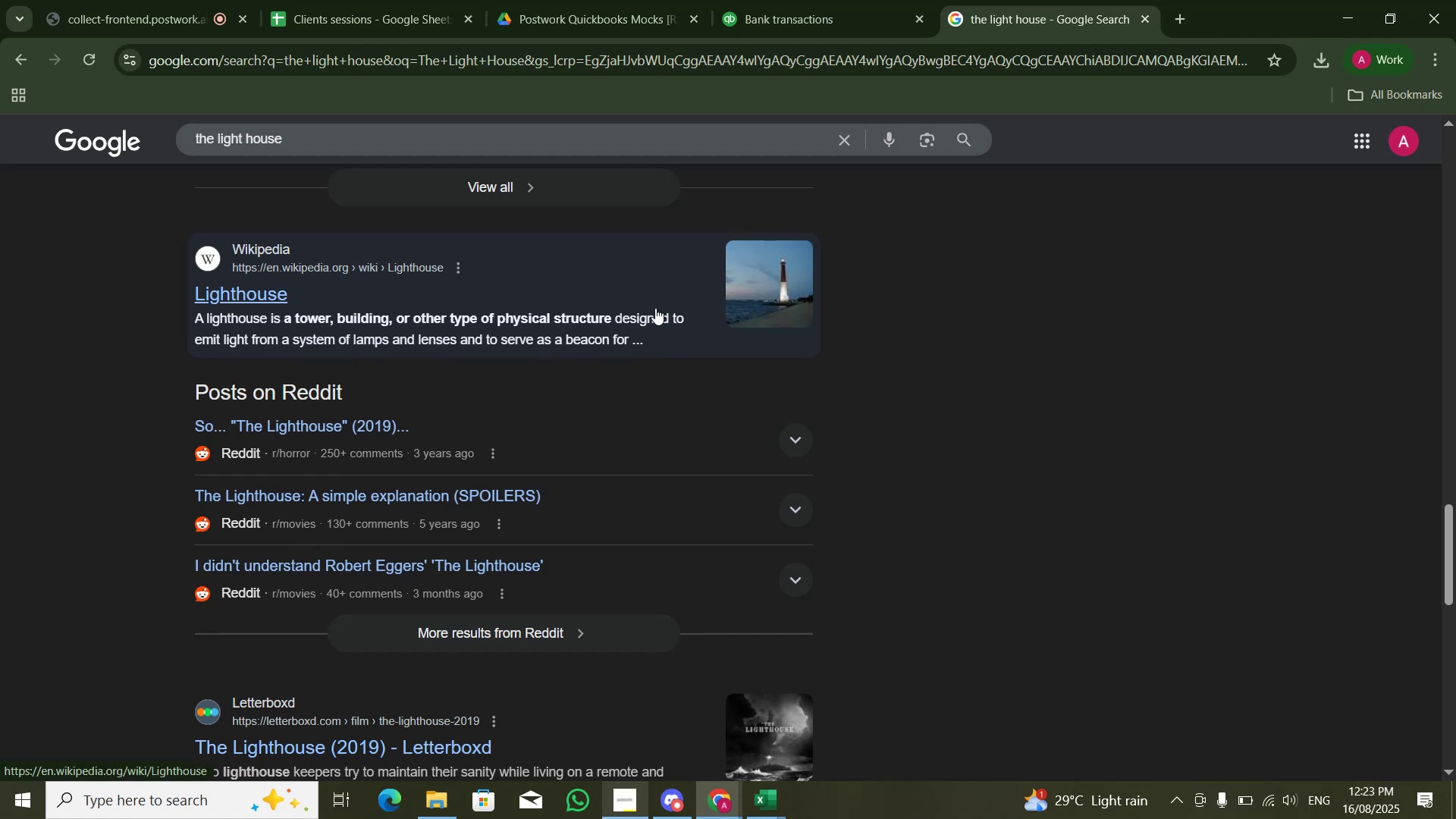 
scroll: coordinate [580, 444], scroll_direction: down, amount: 7.0
 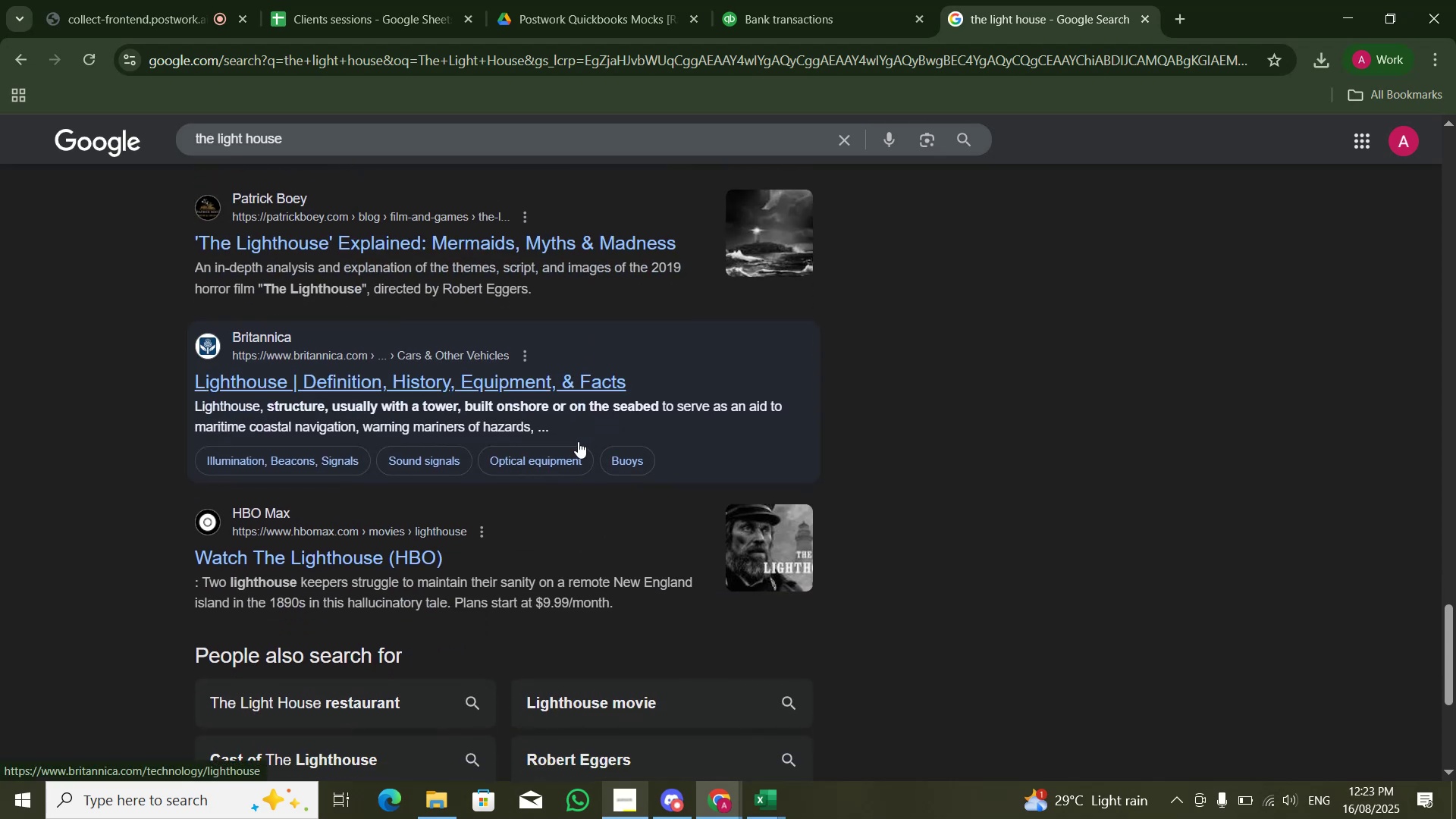 
scroll: coordinate [578, 441], scroll_direction: up, amount: 1.0
 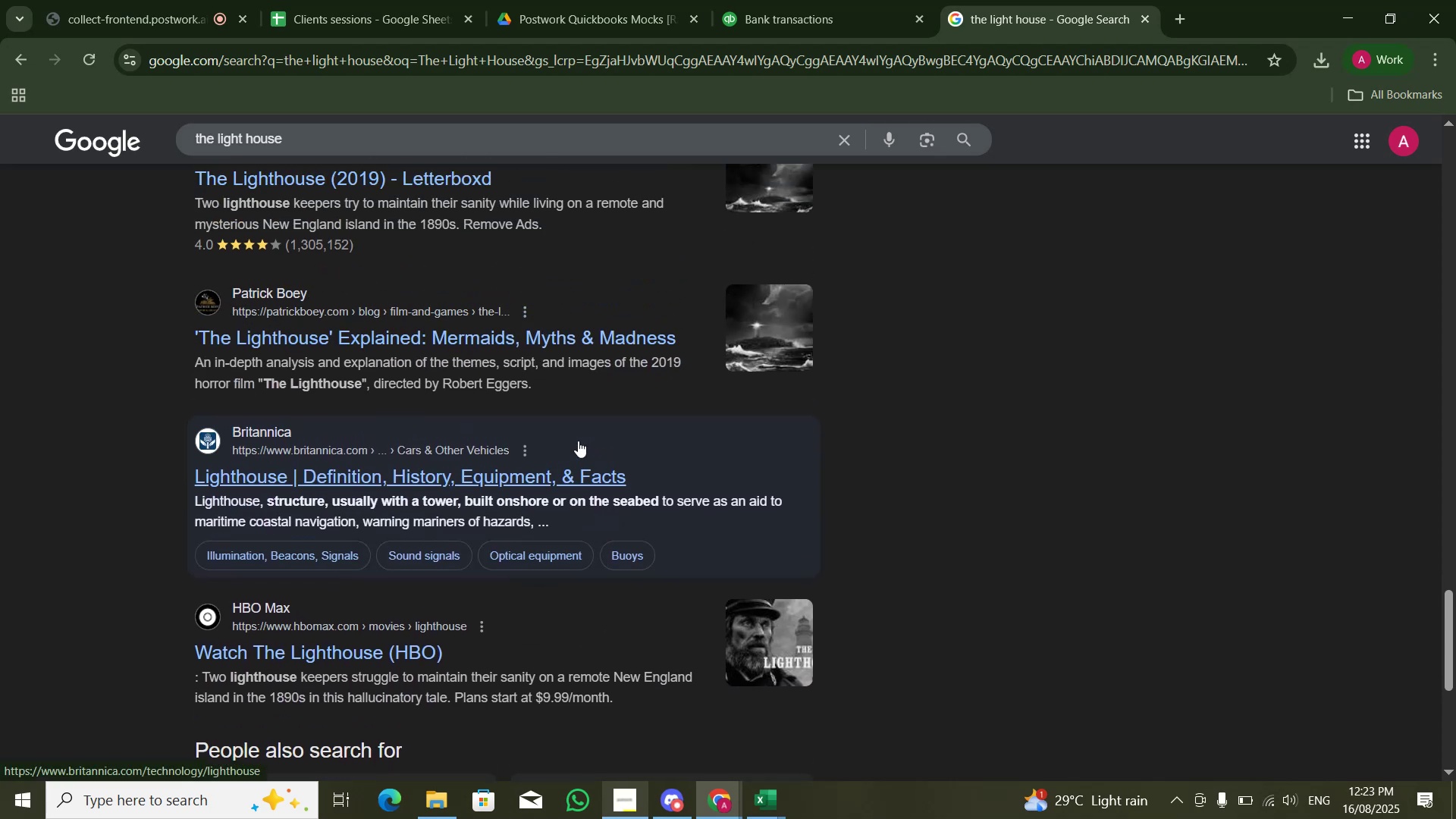 
scroll: coordinate [845, 431], scroll_direction: down, amount: 25.0
 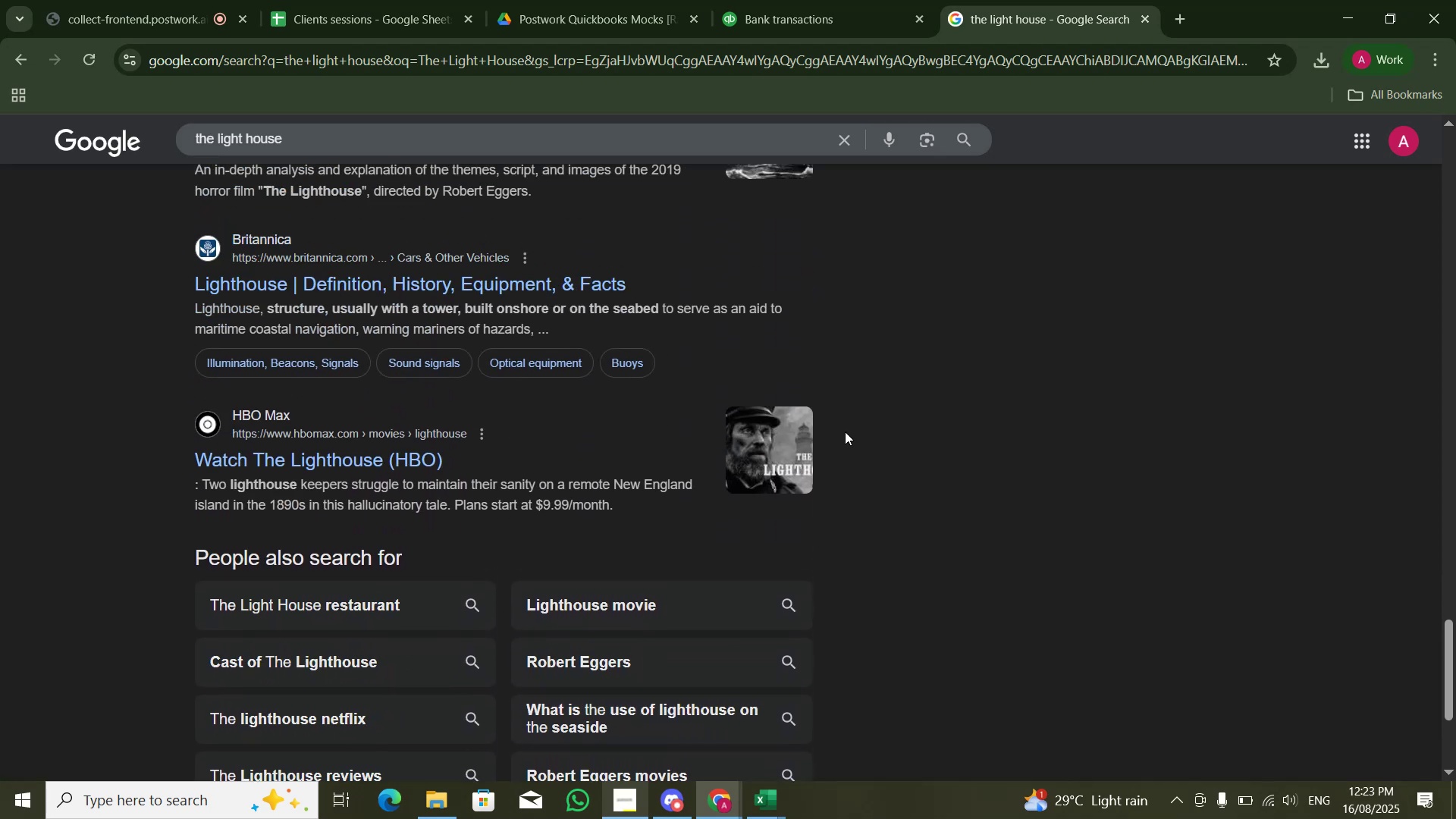 
scroll: coordinate [907, 380], scroll_direction: up, amount: 20.0
 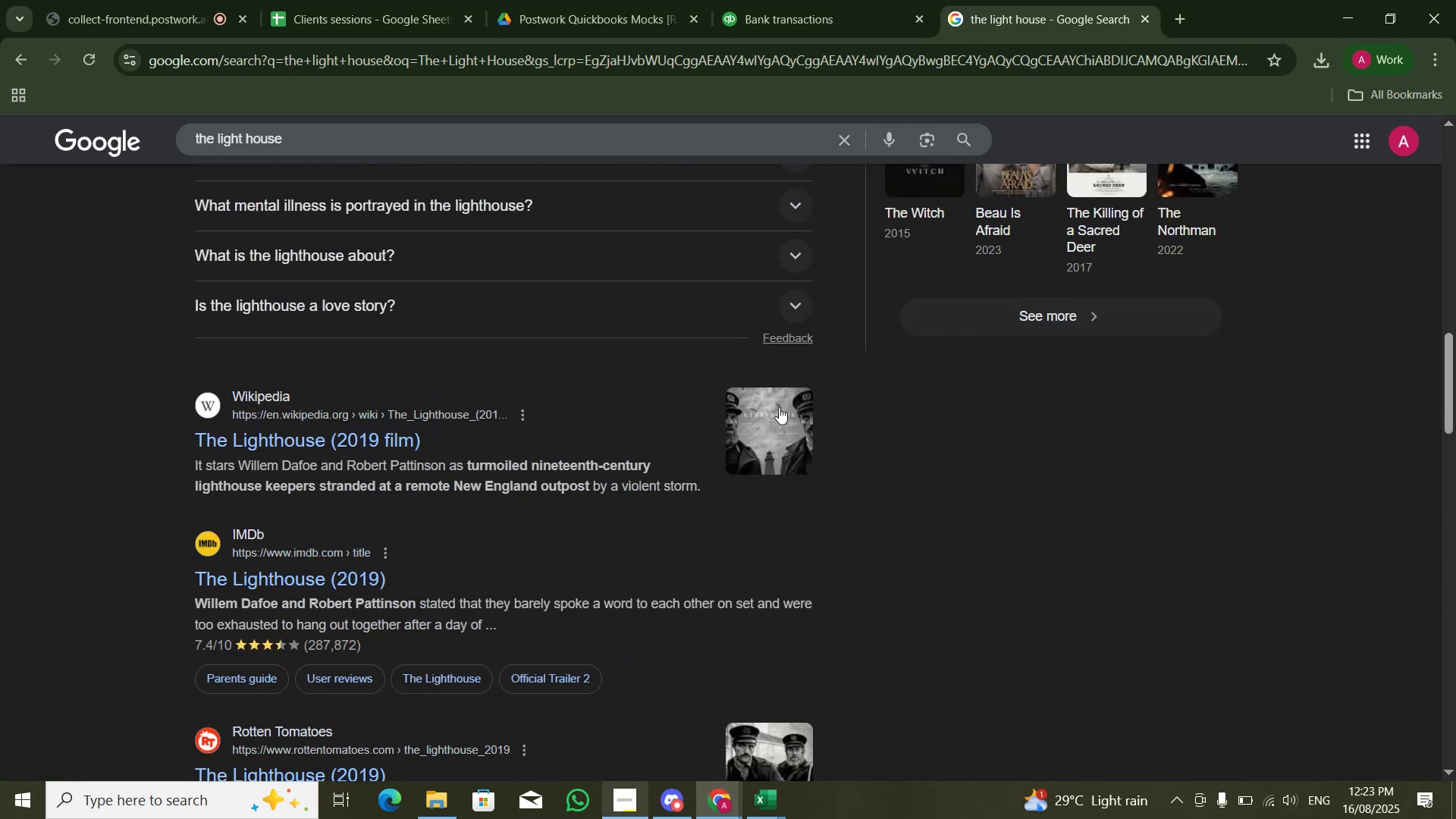 
scroll: coordinate [683, 422], scroll_direction: down, amount: 2.0
 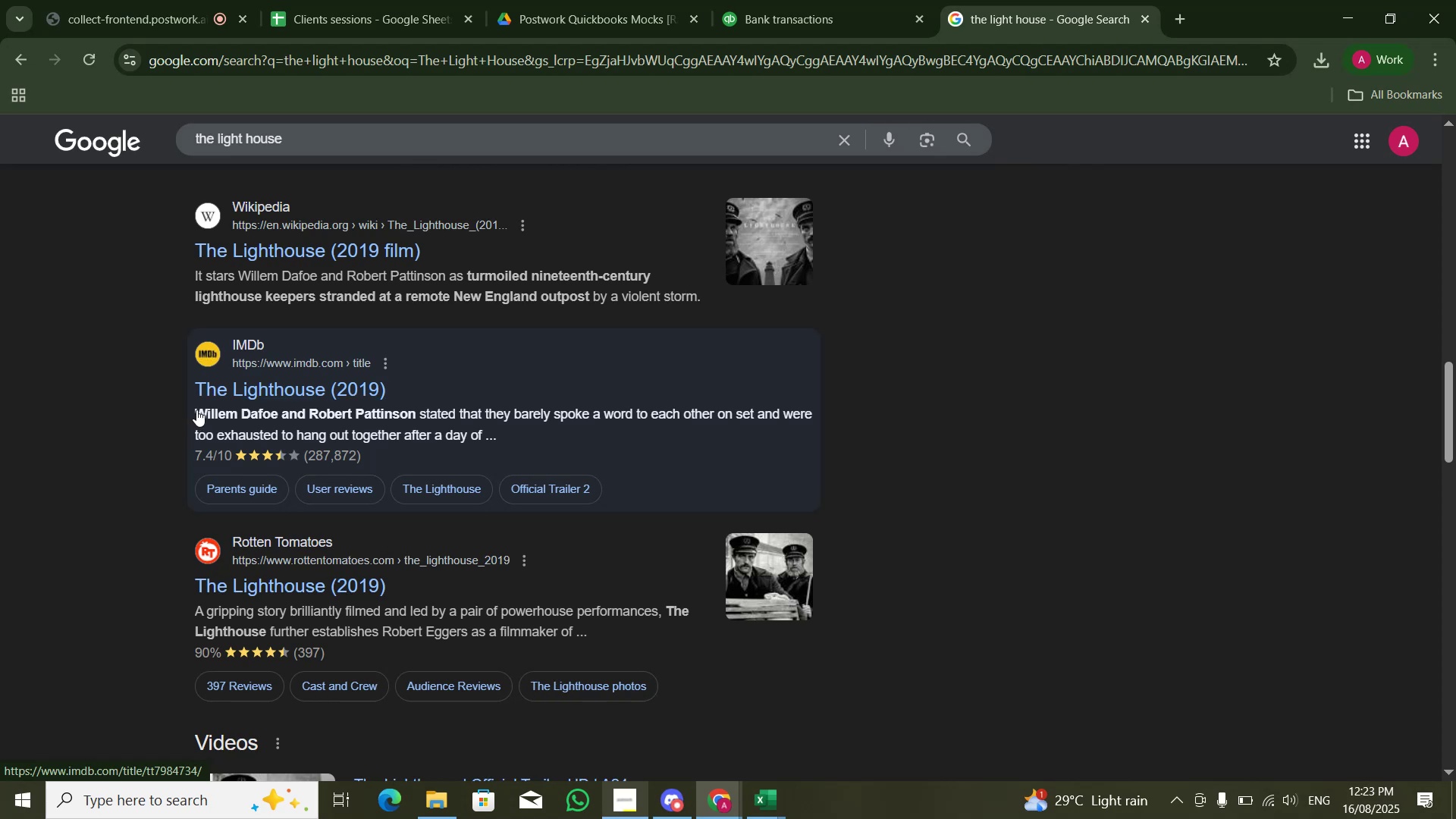 
wait(6.9)
 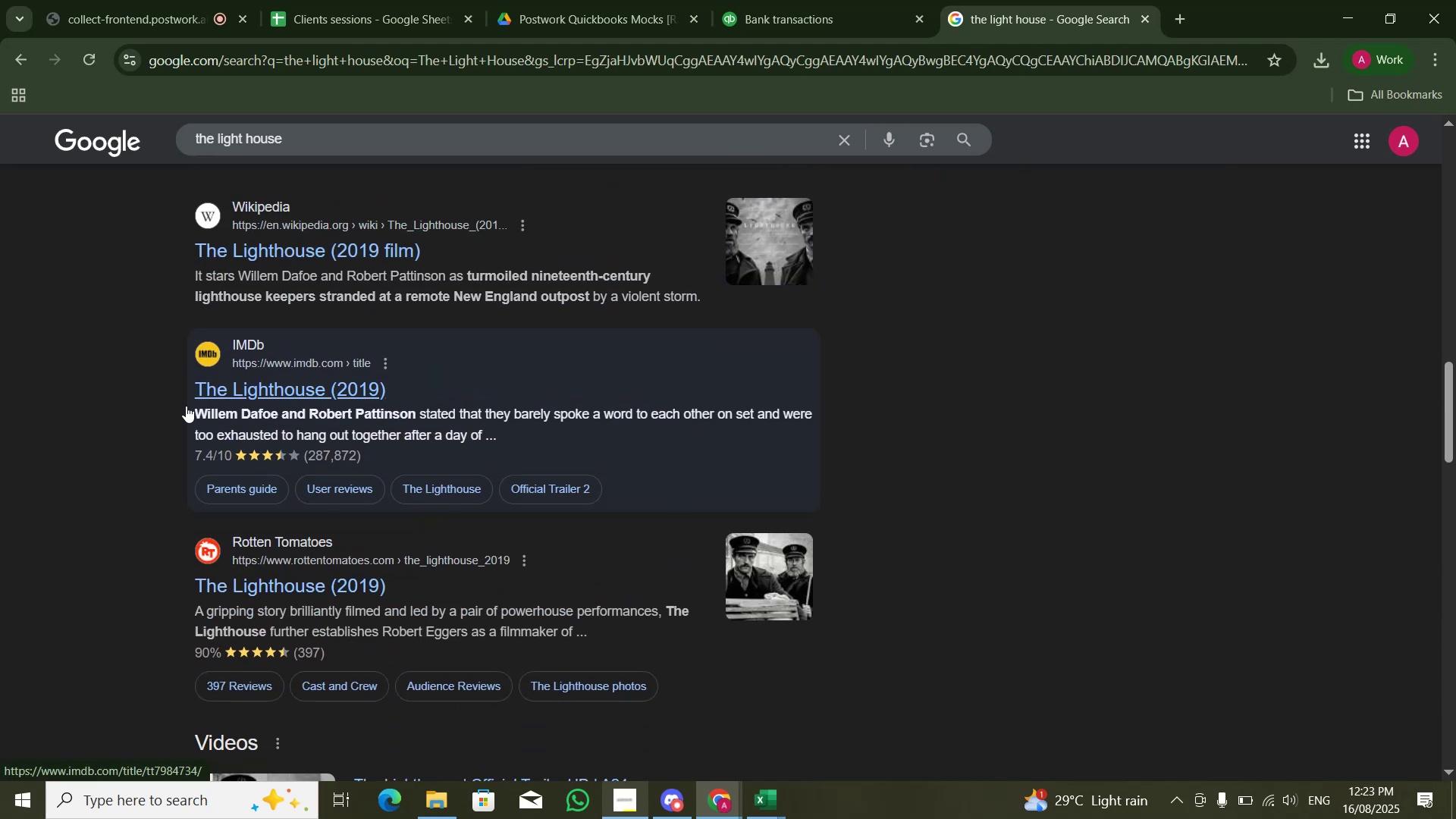 
scroll: coordinate [432, 394], scroll_direction: up, amount: 4.0
 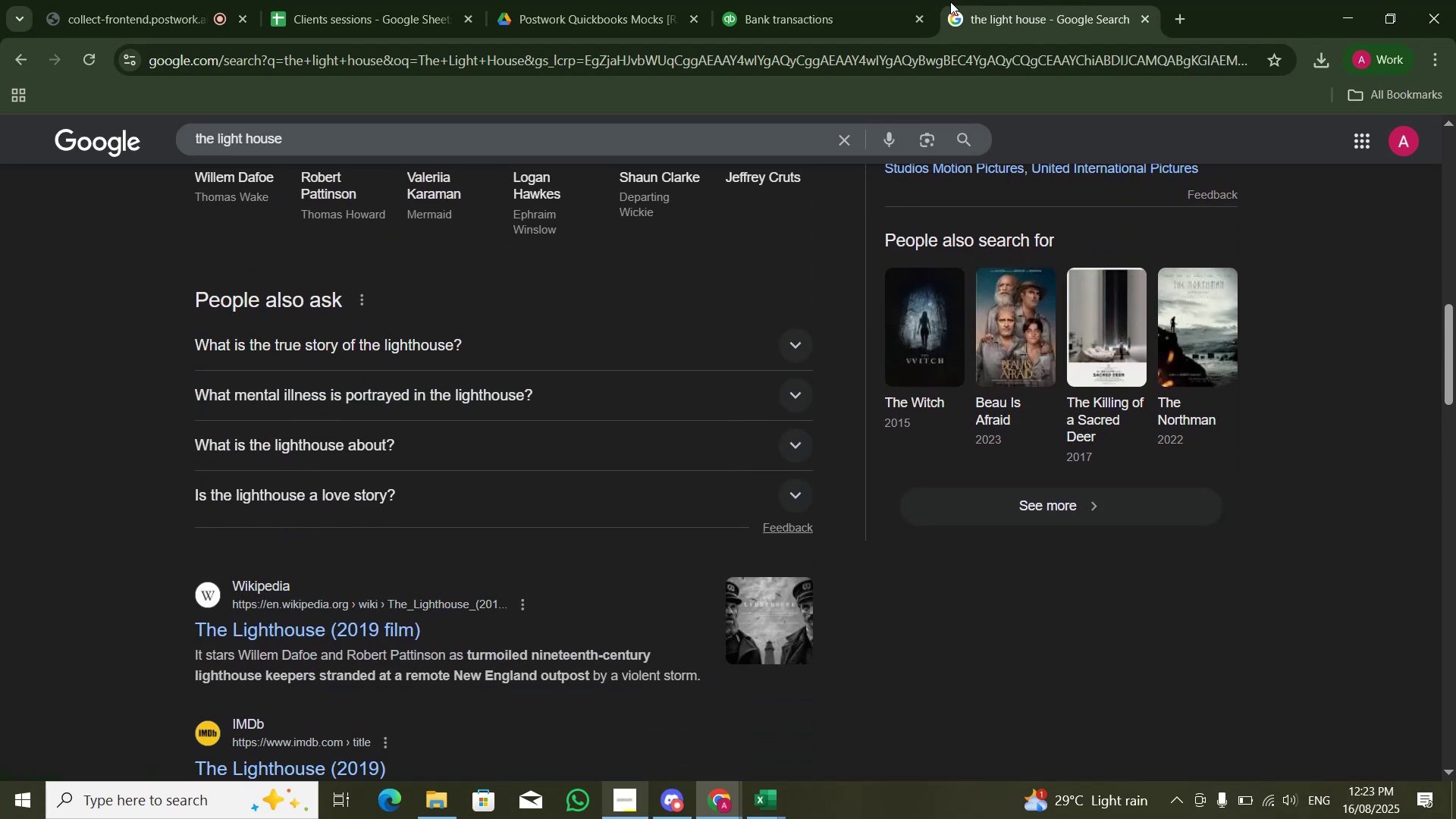 
left_click([837, 0])
 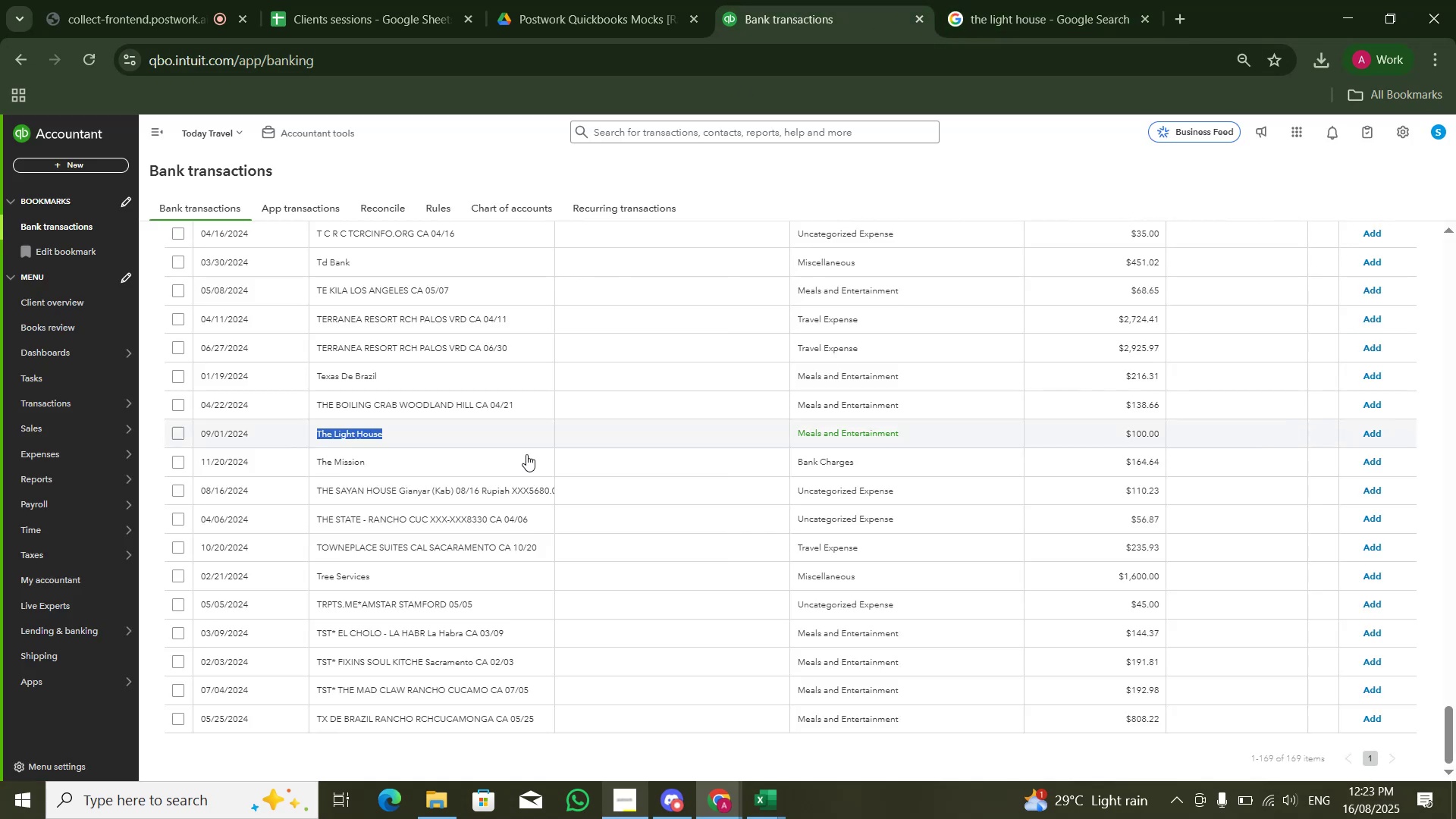 
mouse_move([484, 461])
 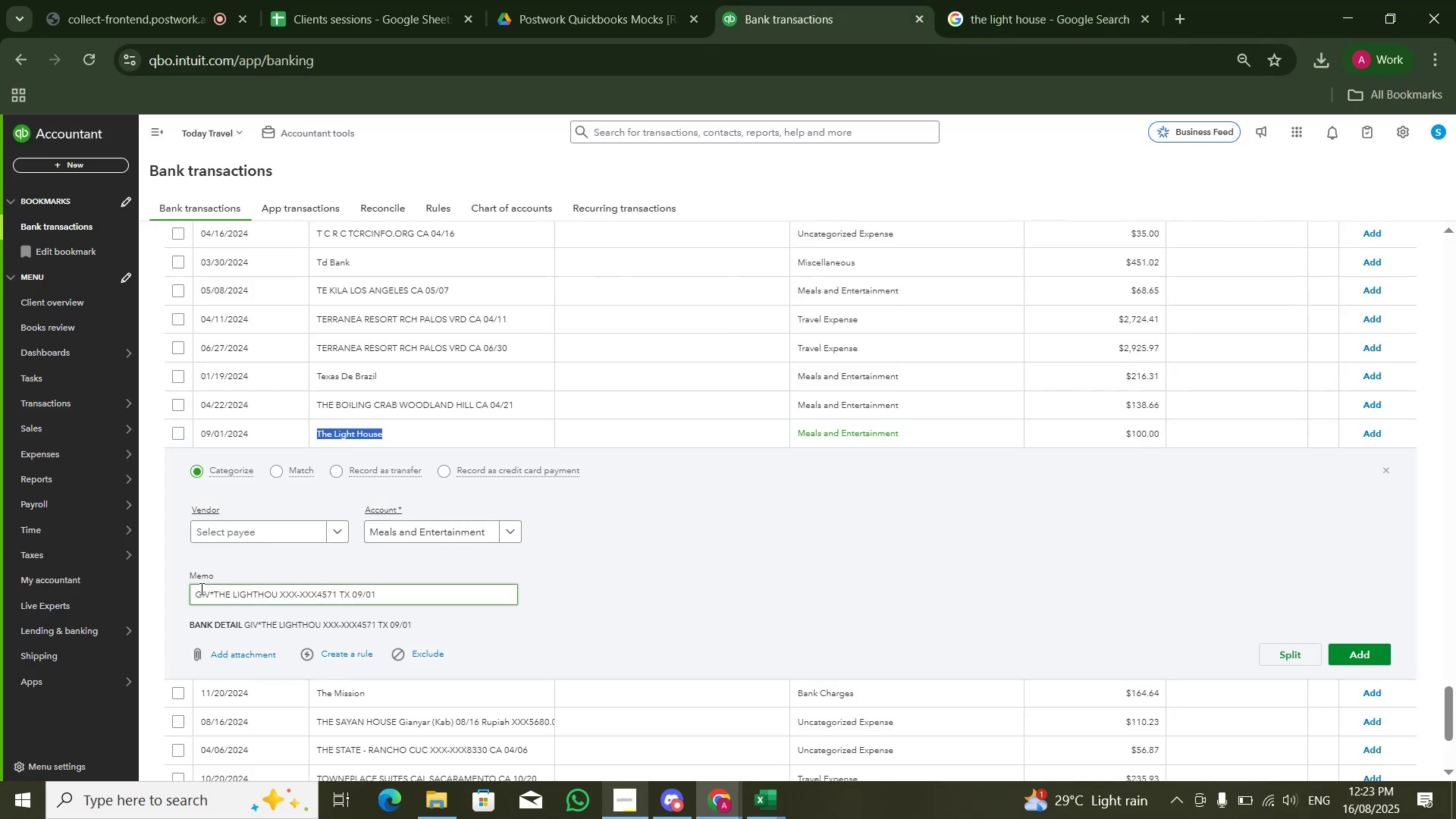 
left_click_drag(start_coordinate=[186, 585], to_coordinate=[275, 589])
 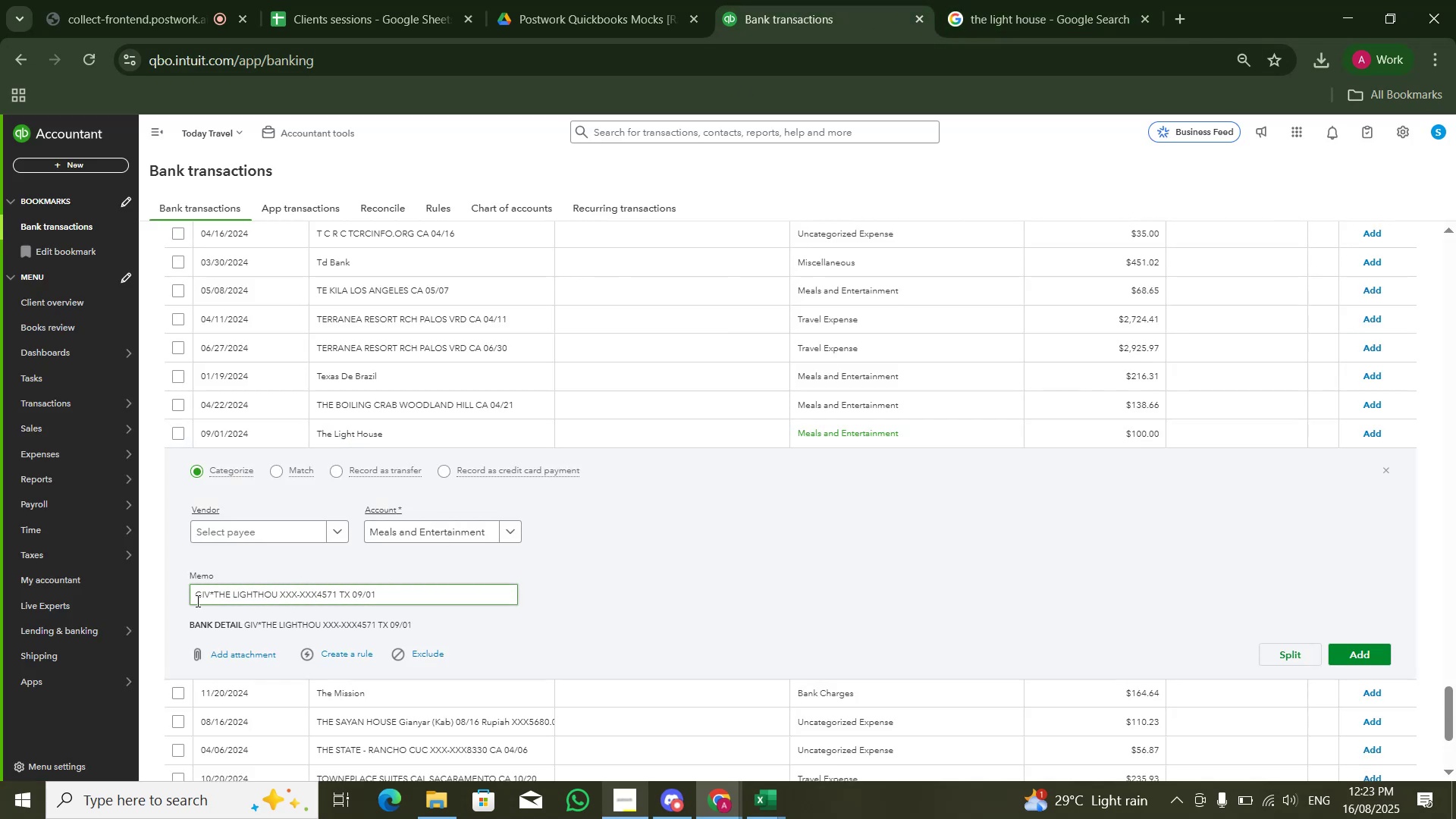 
left_click_drag(start_coordinate=[190, 599], to_coordinate=[280, 595])
 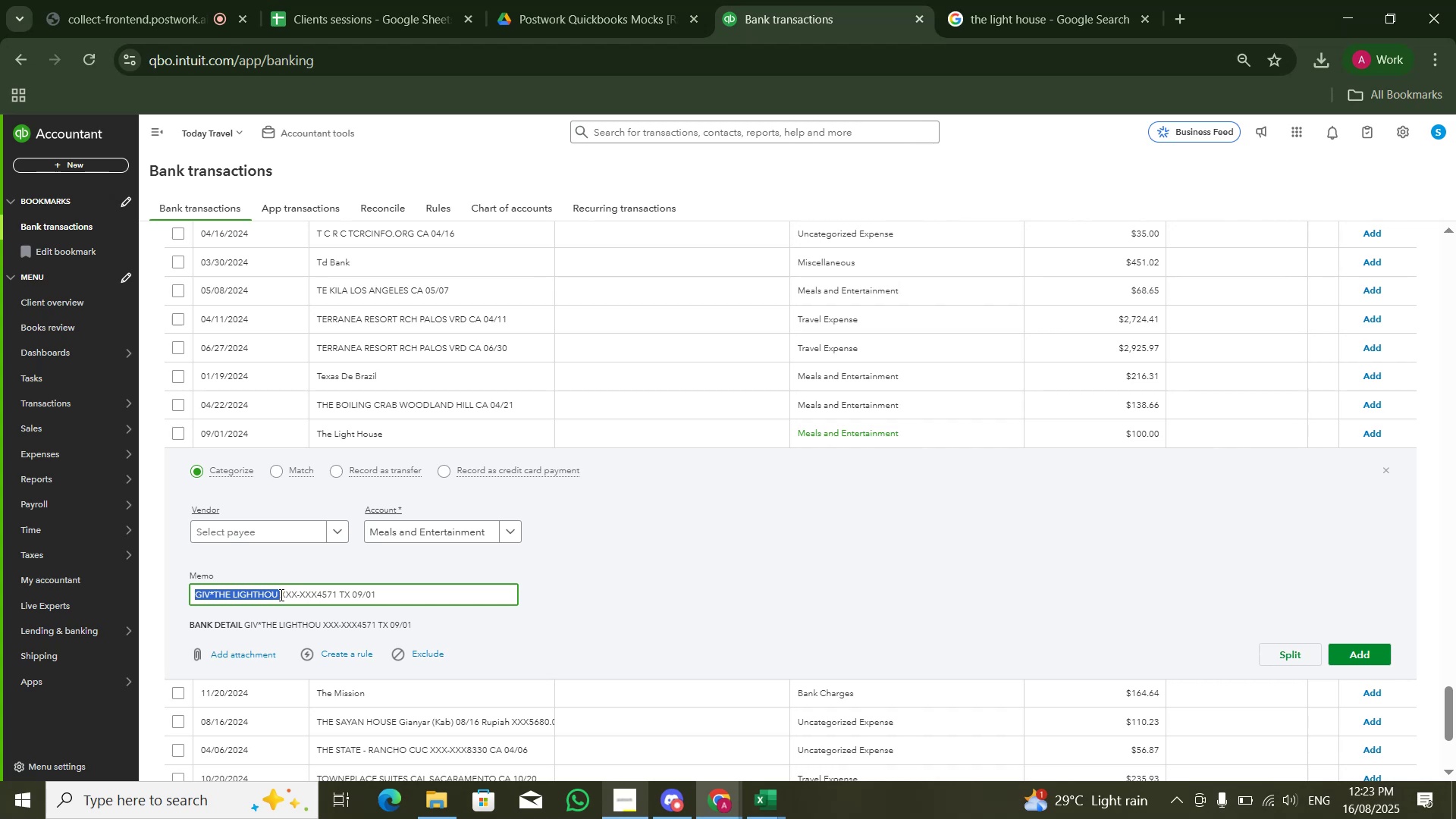 
key(Control+C)
 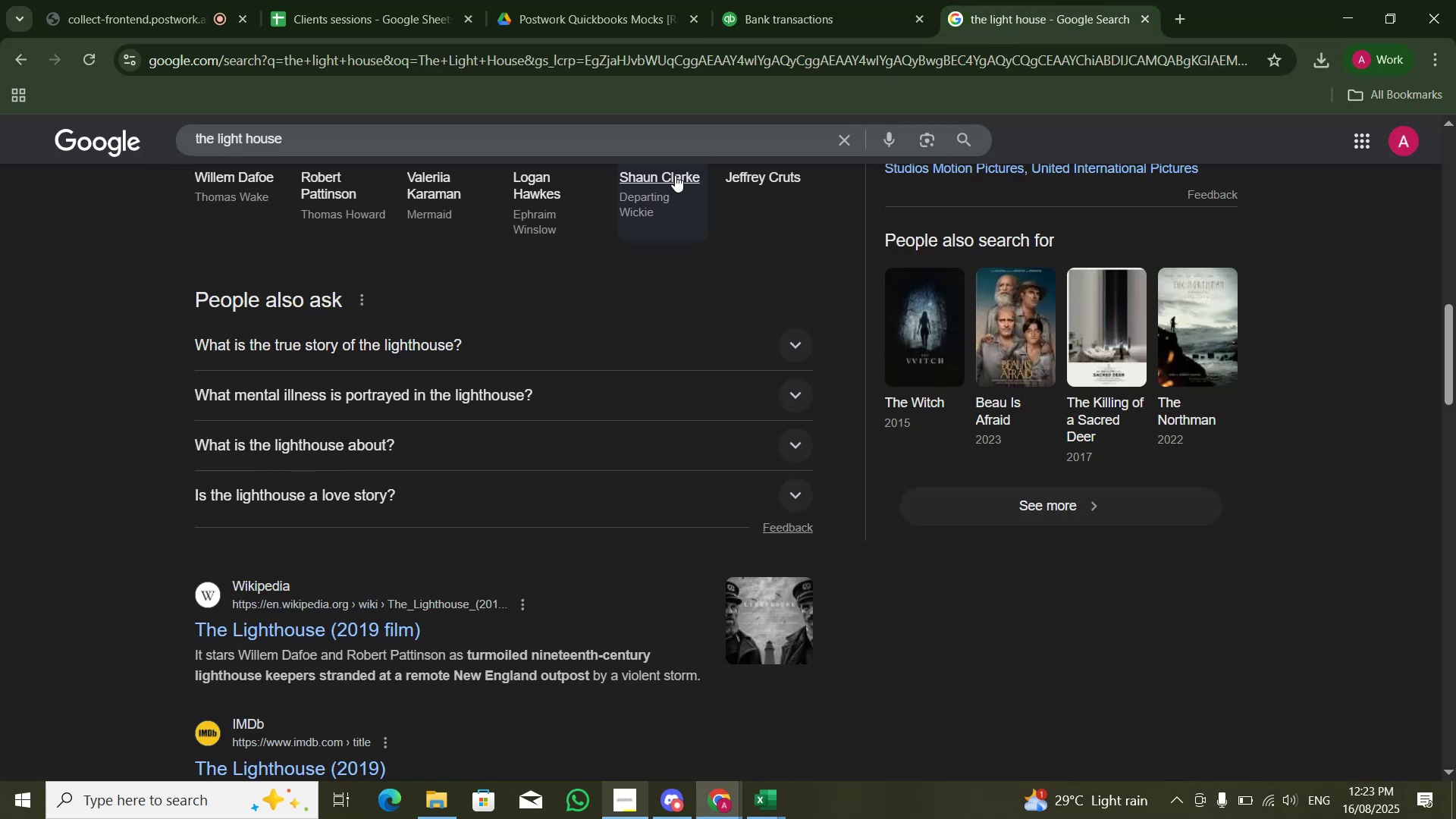 
left_click([683, 146])
 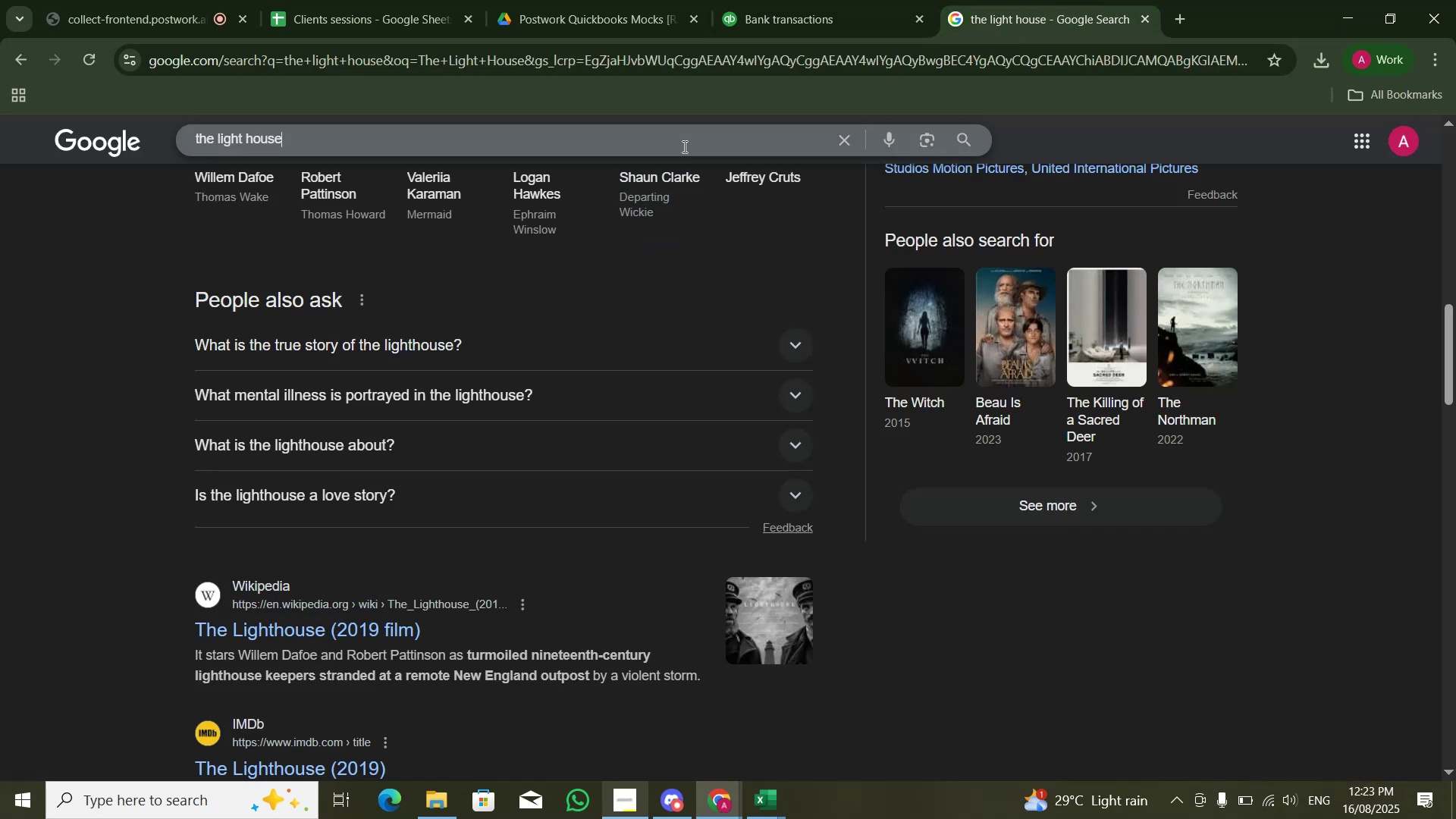 
key(Control+A)
 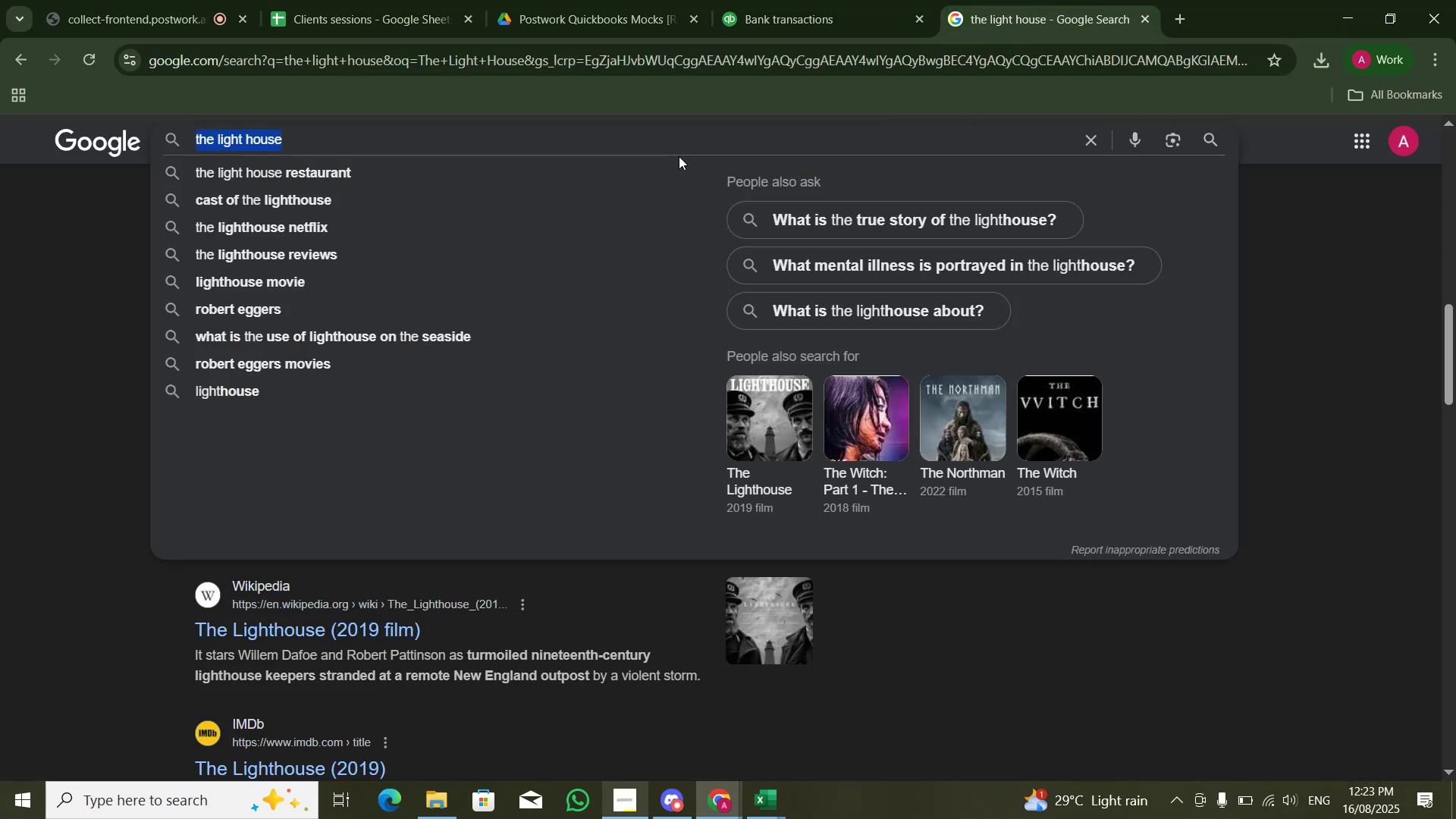 
key(Control+V)
 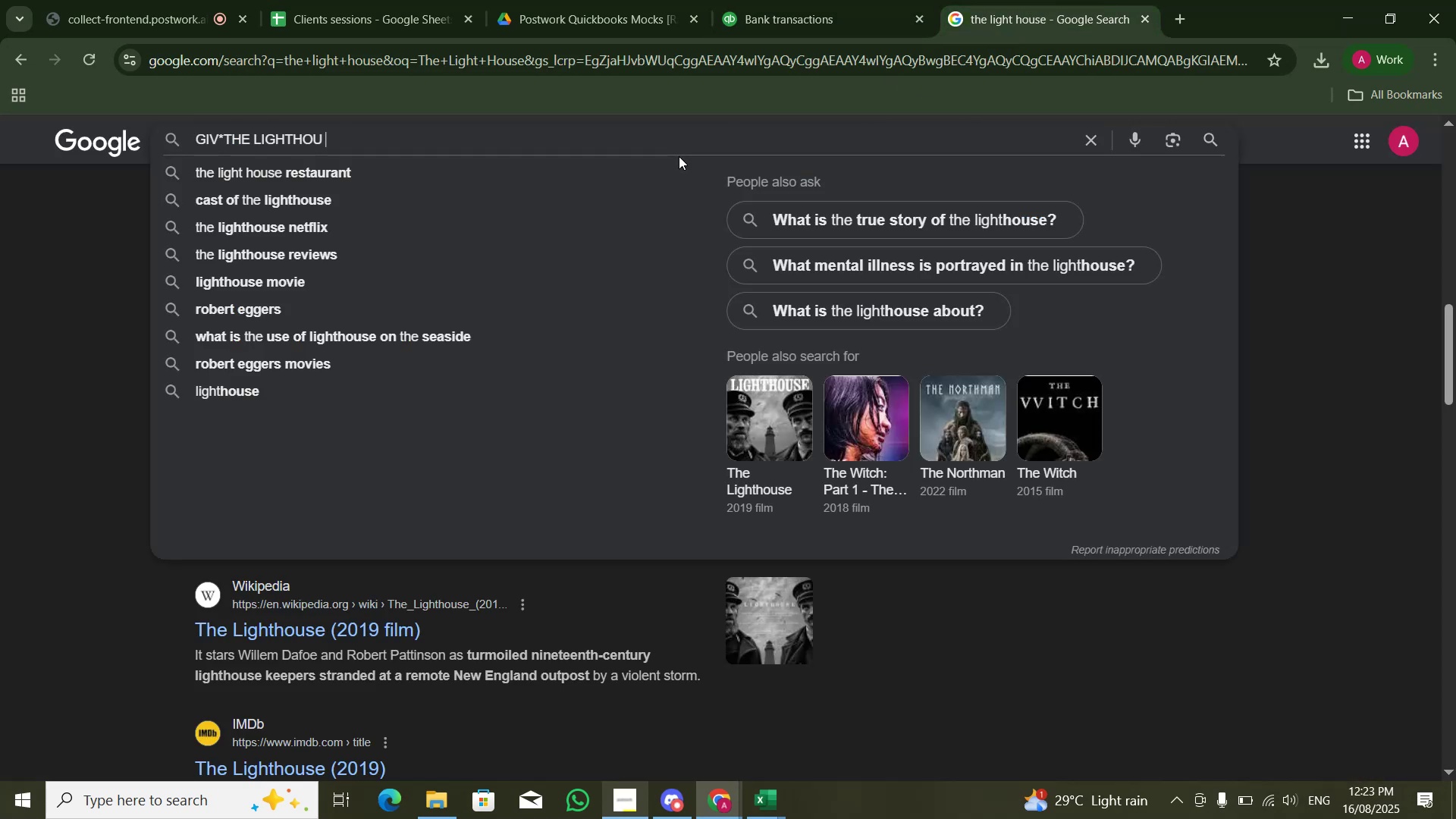 
key(Control+NumpadEnter)
 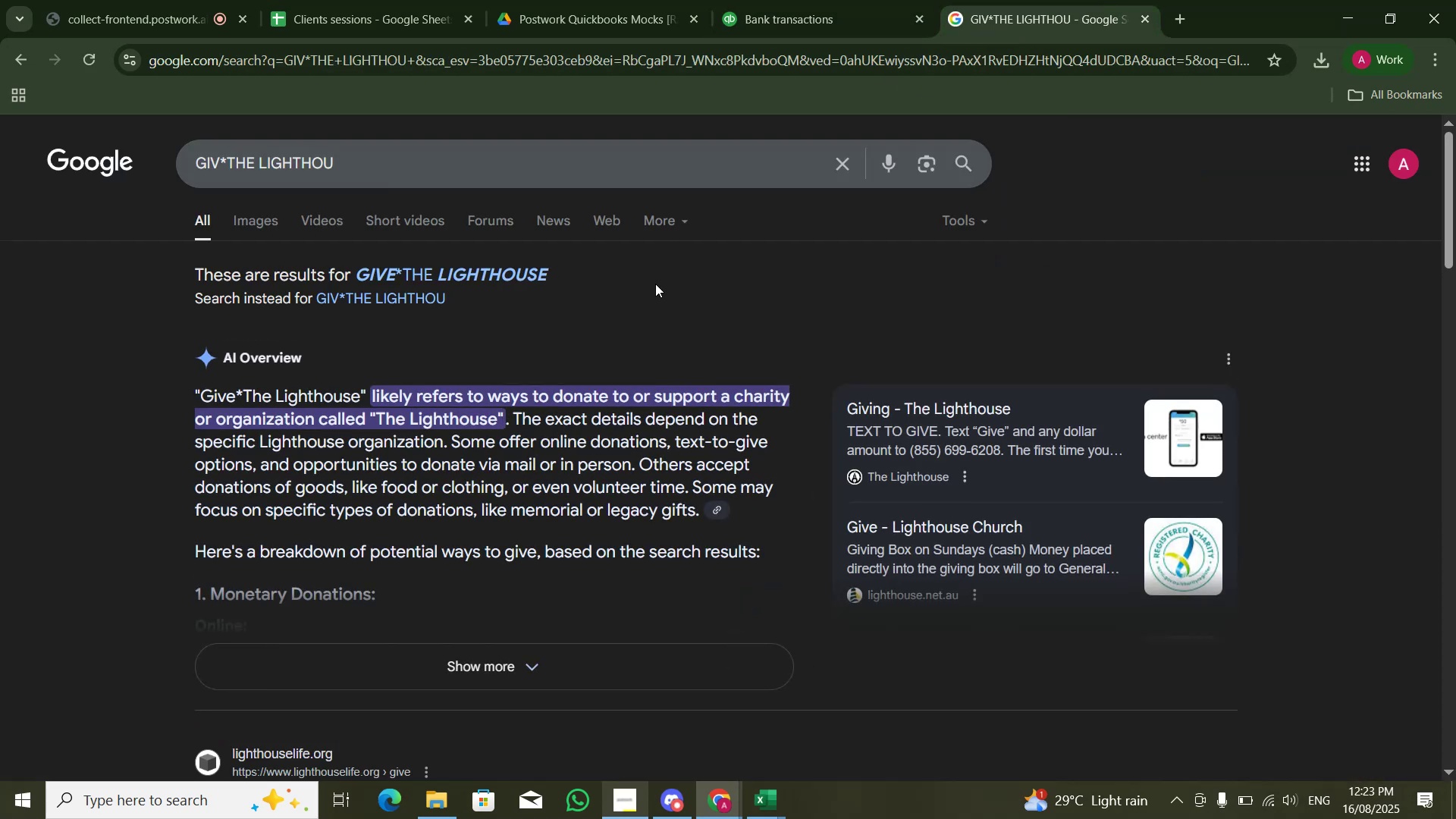 
scroll: coordinate [650, 315], scroll_direction: down, amount: 2.0
 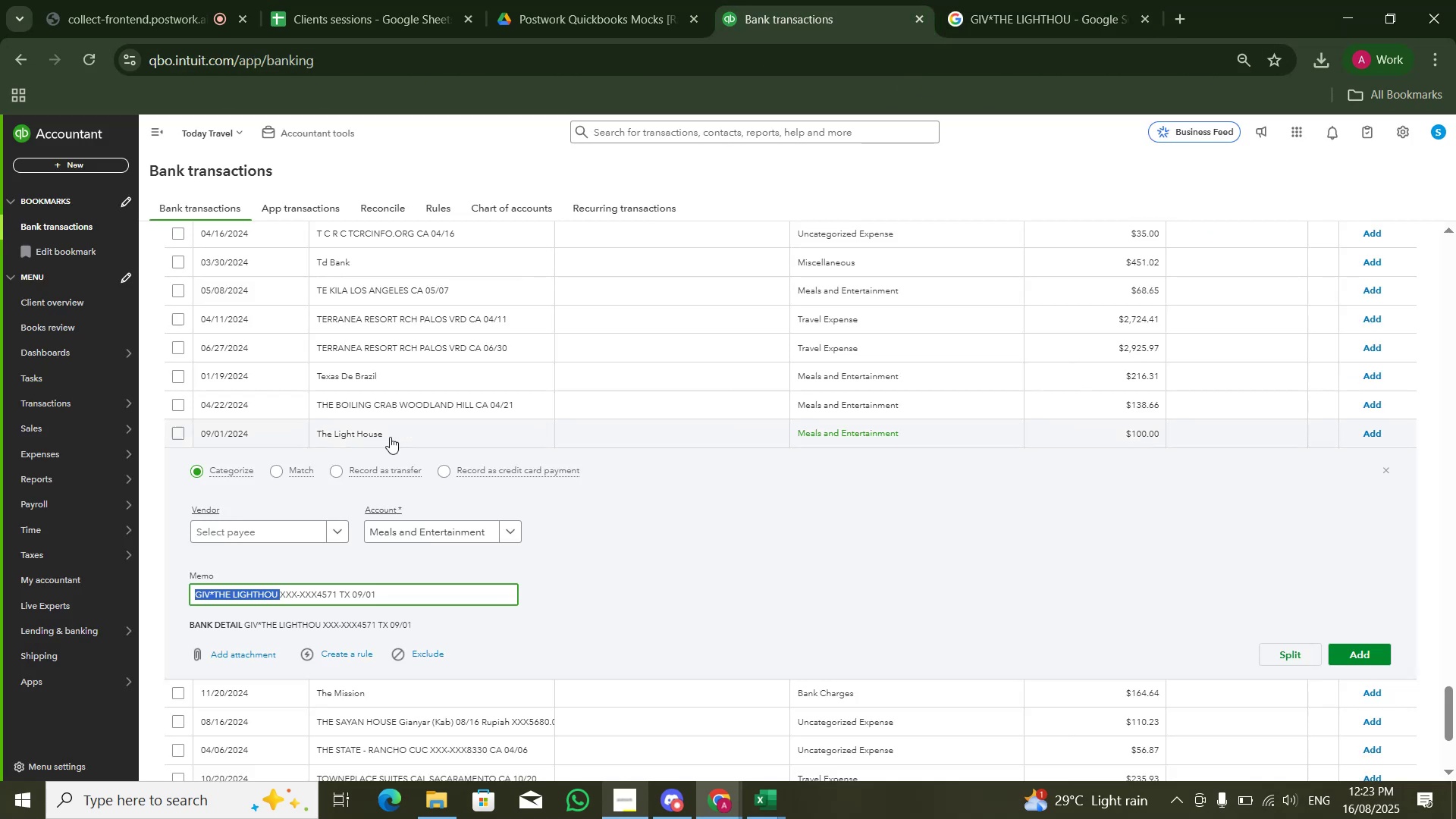 
left_click([388, 525])
 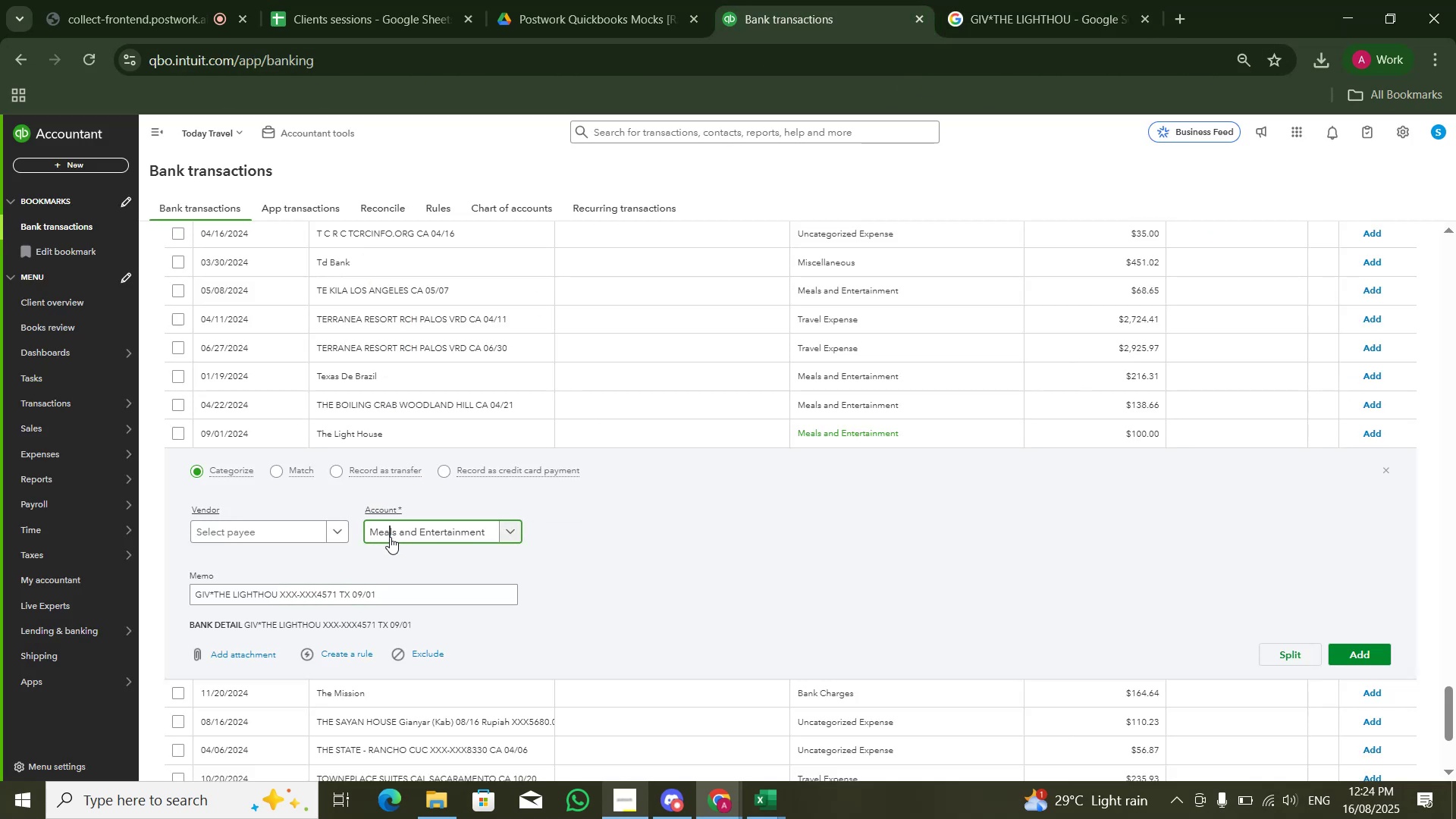 
double_click([389, 537])
 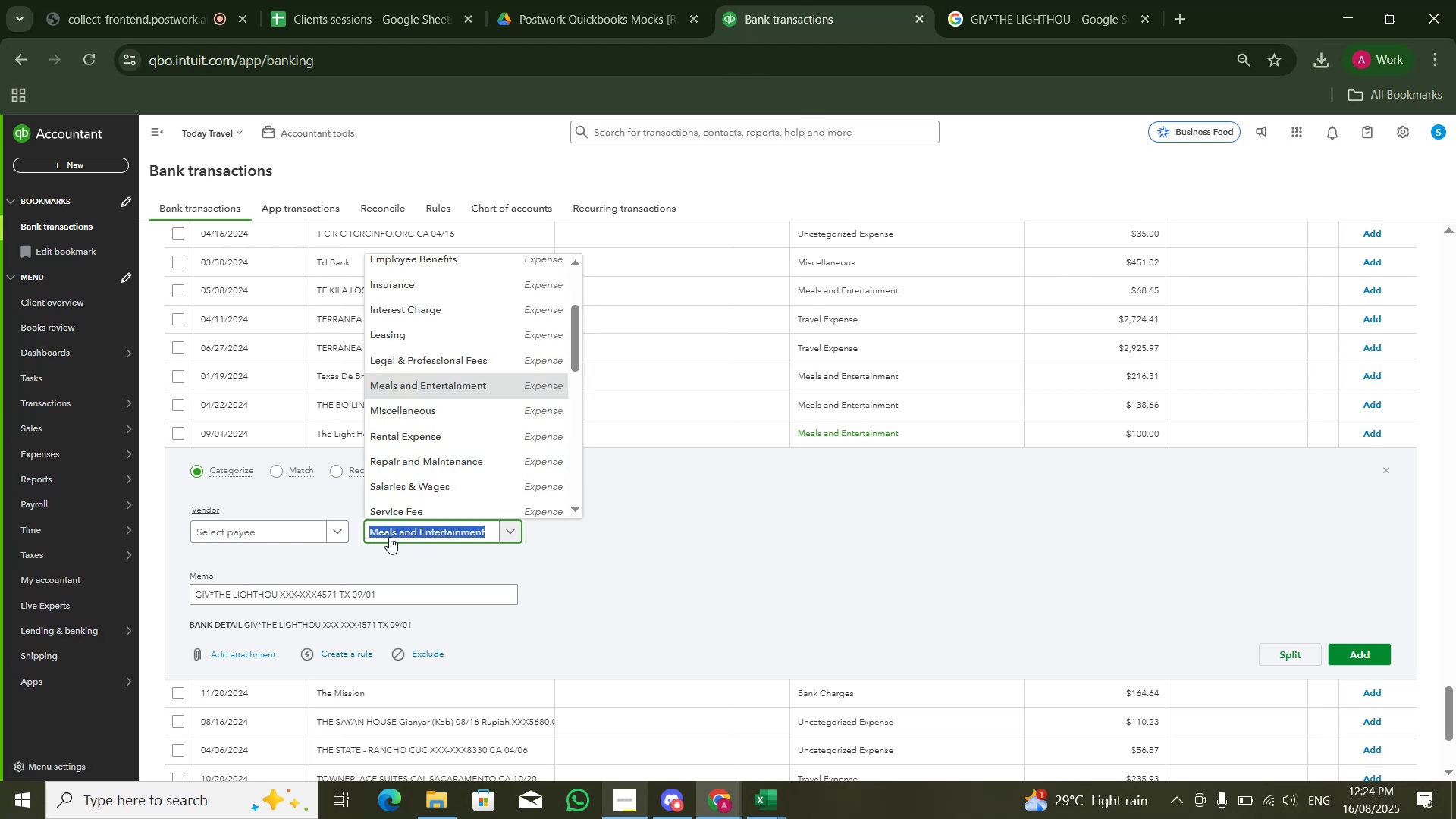 
type(Charity & Donation)
 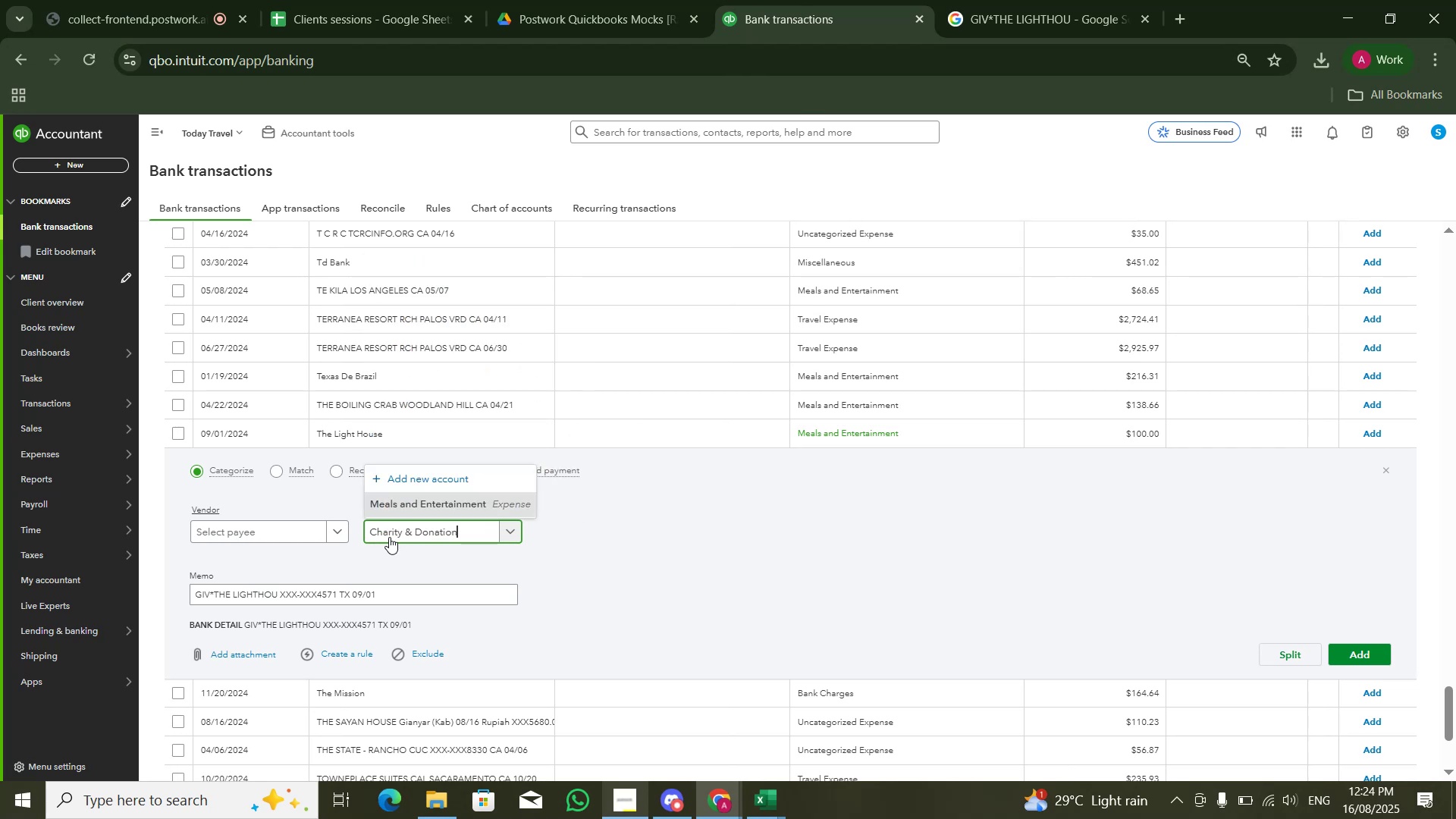 
wait(6.44)
 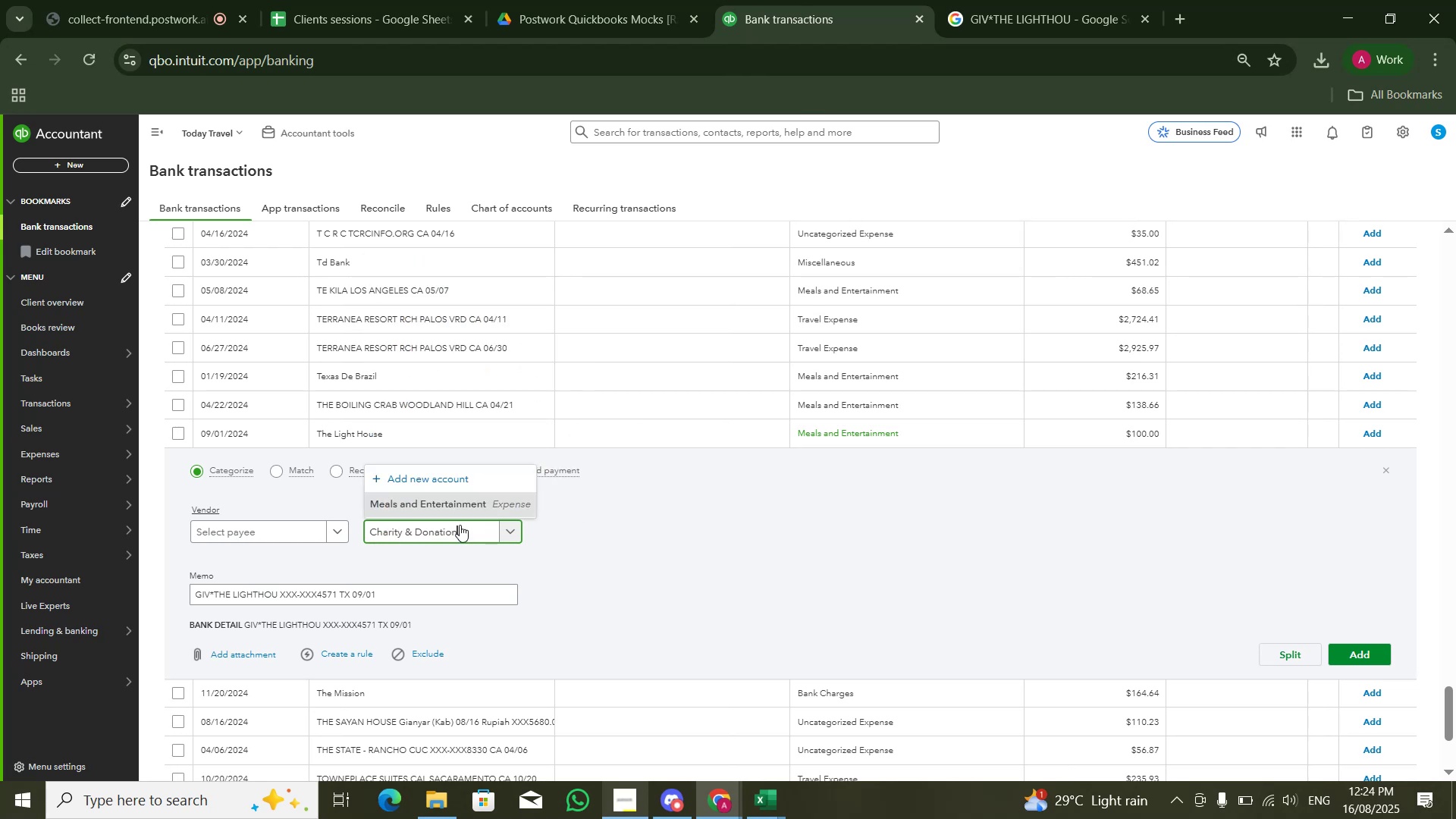 
left_click([1170, 195])
 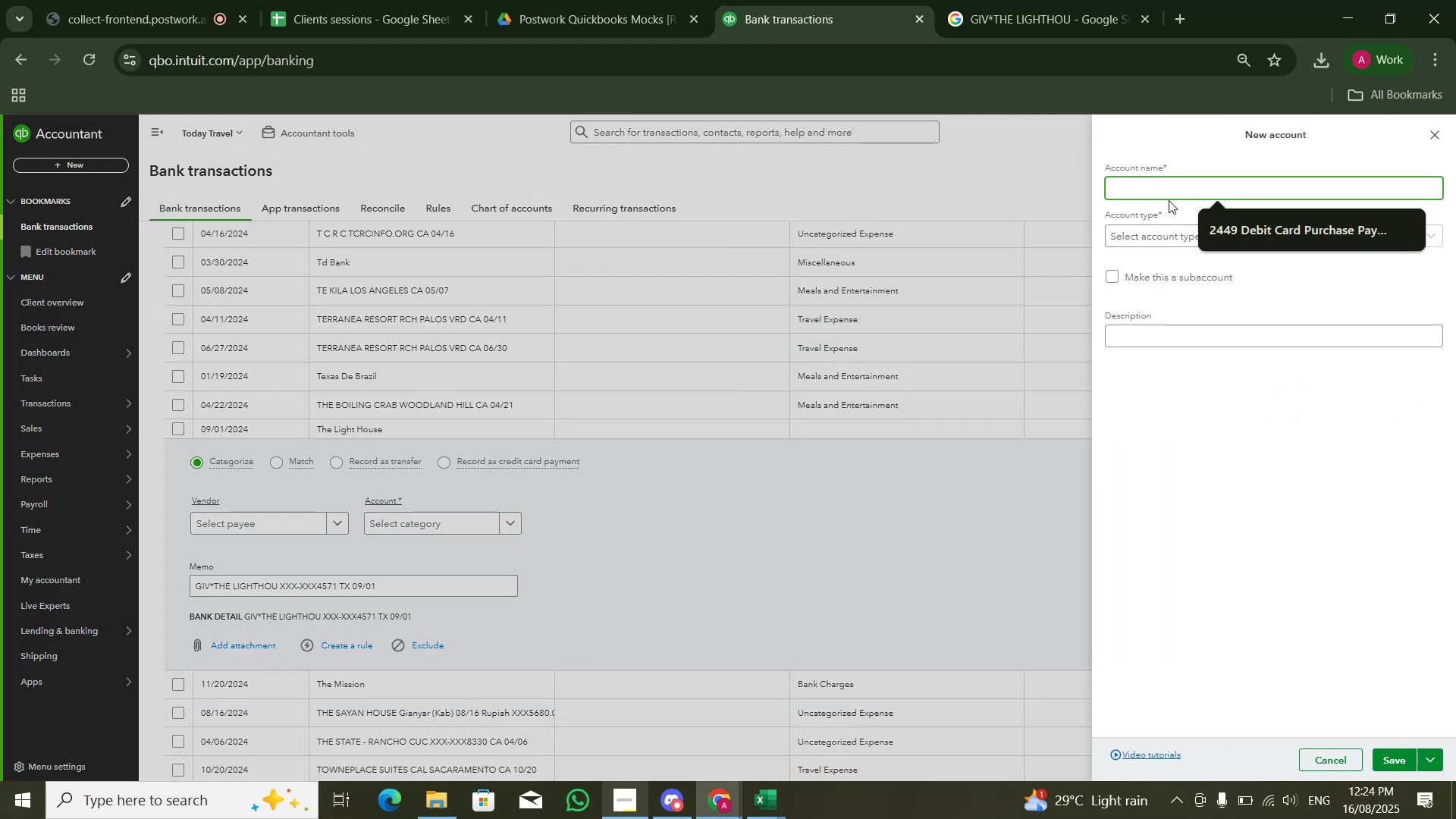 
type(Charity & Donation)
 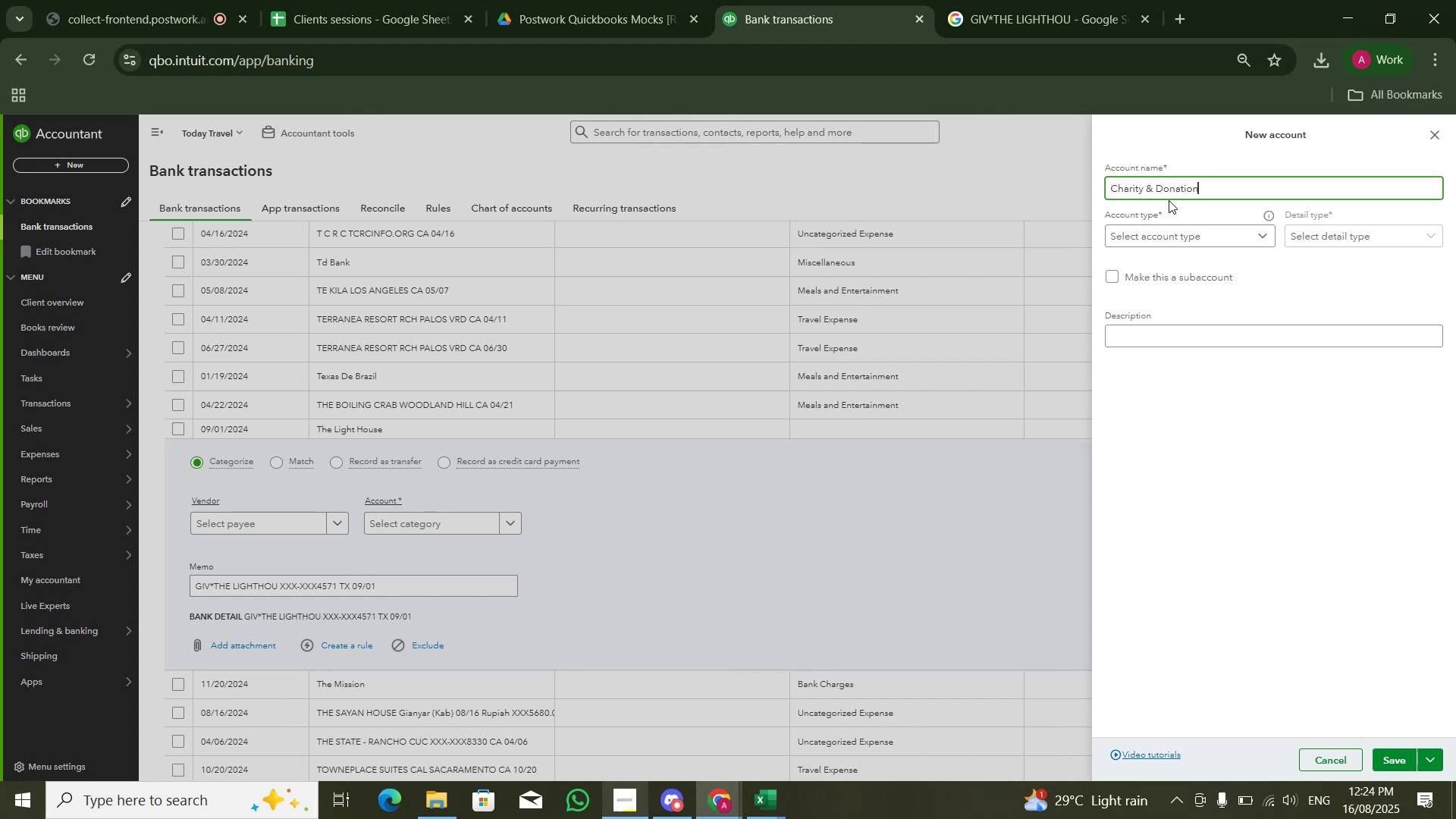 
left_click([1207, 236])
 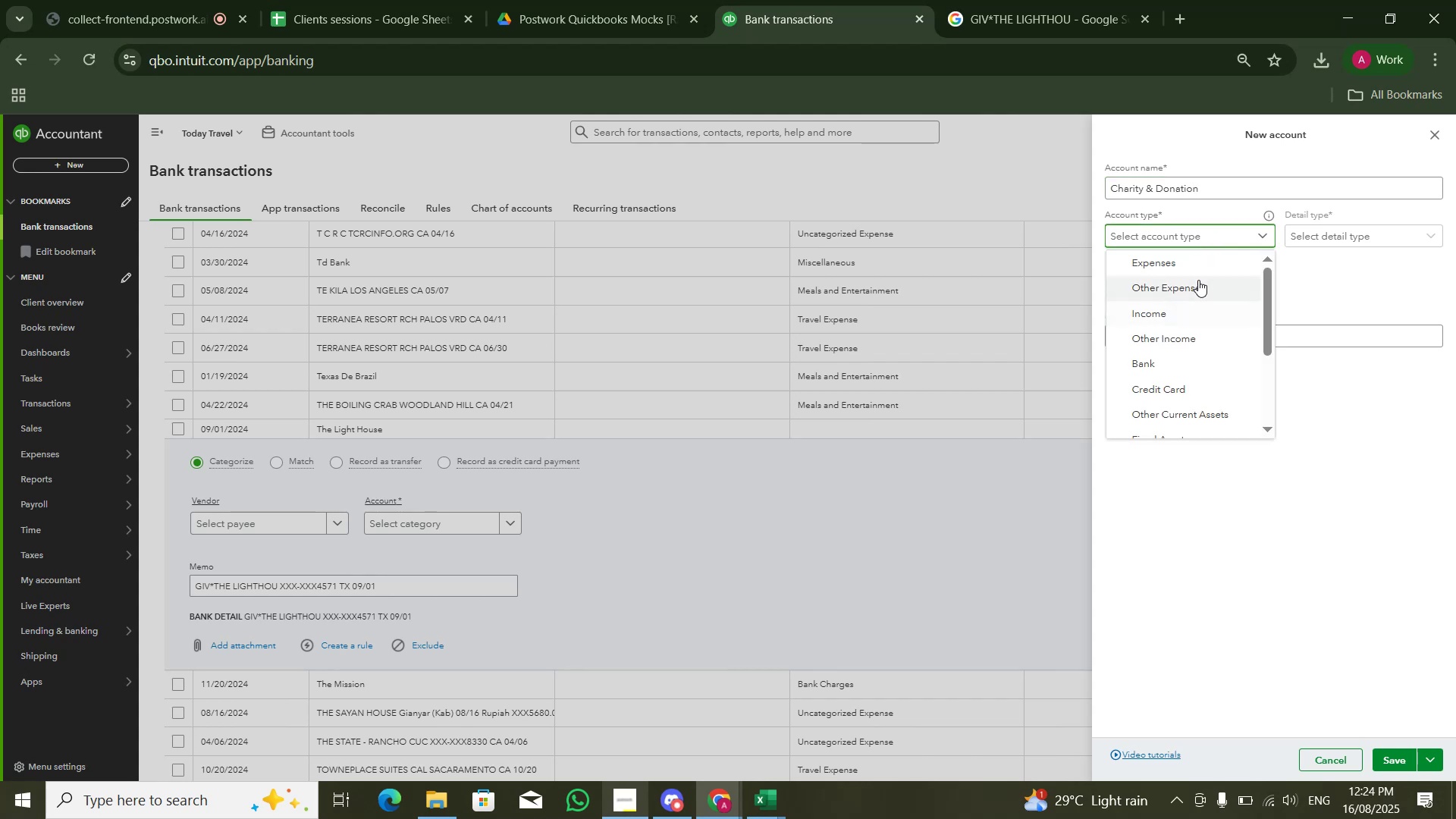 
left_click([1197, 269])
 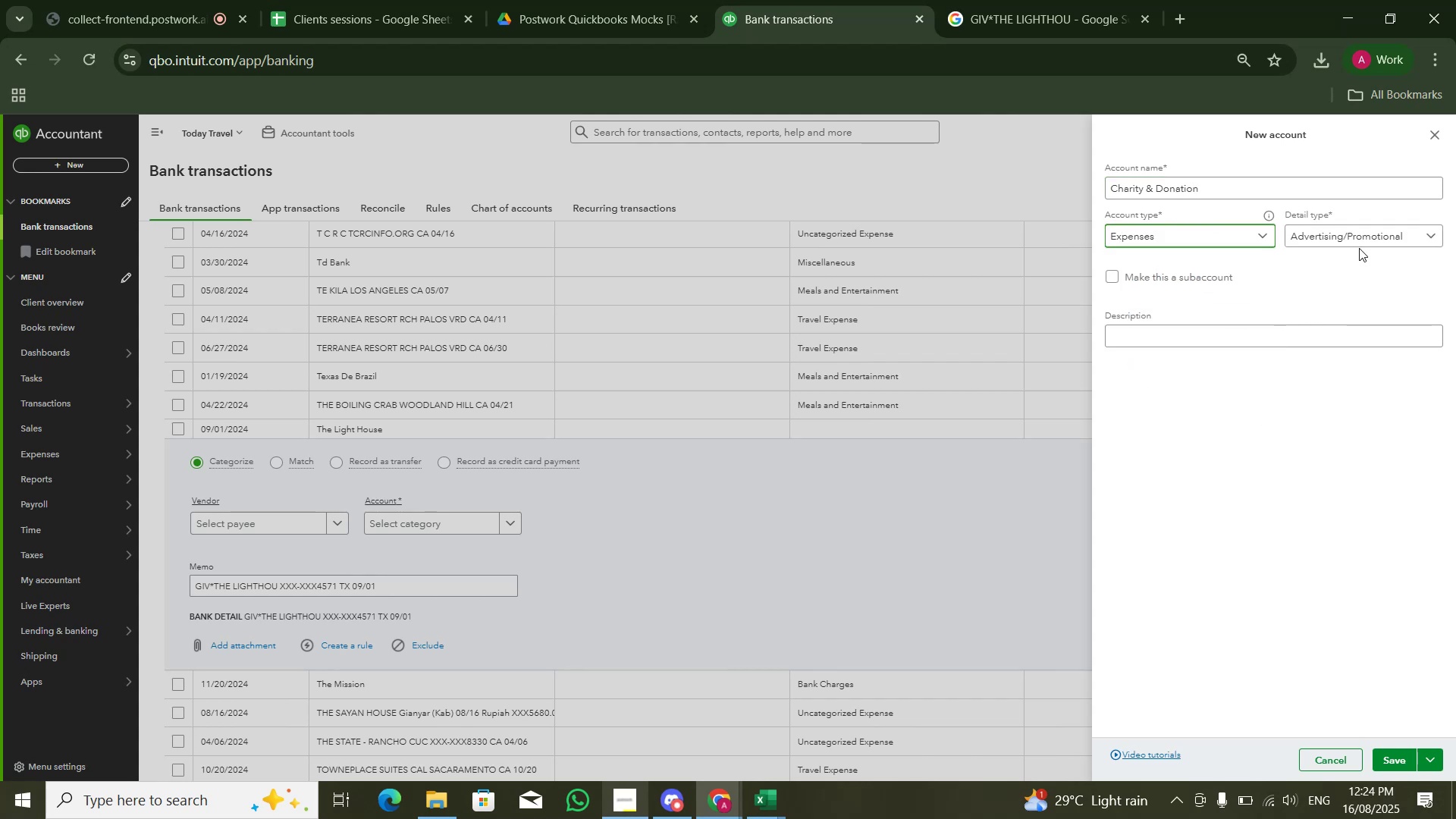 
left_click([1358, 243])
 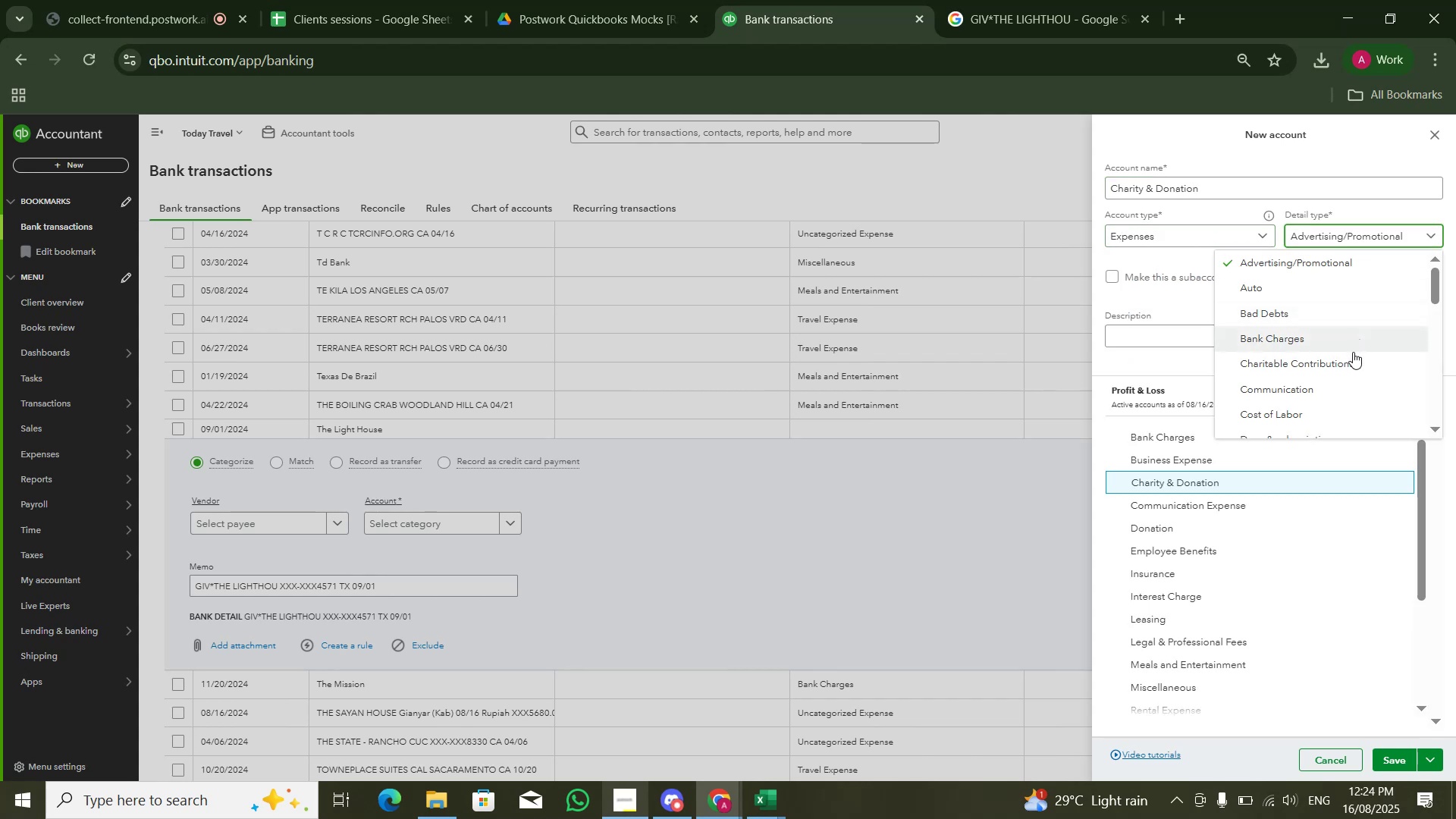 
left_click([1353, 364])
 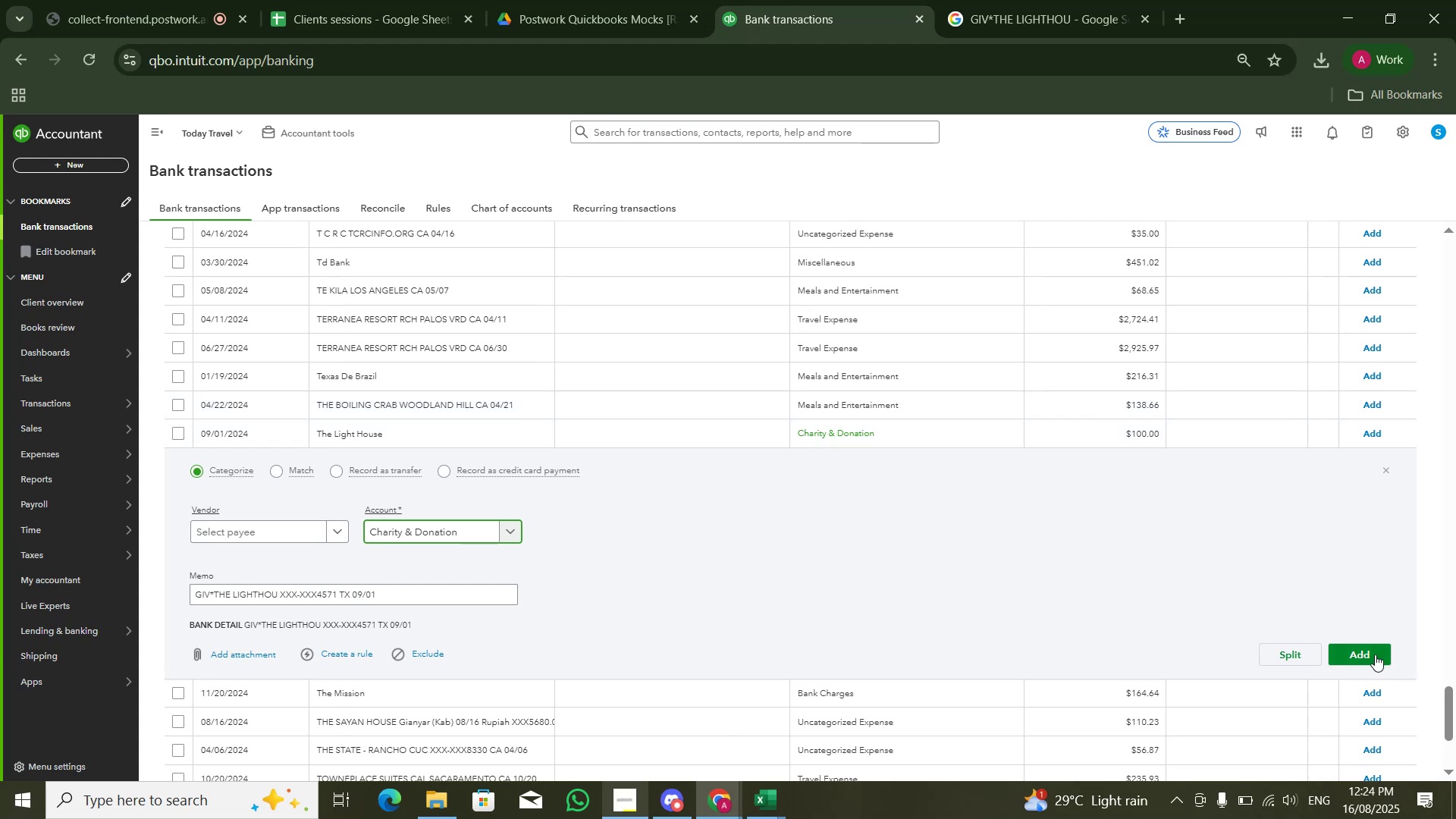 
wait(20.02)
 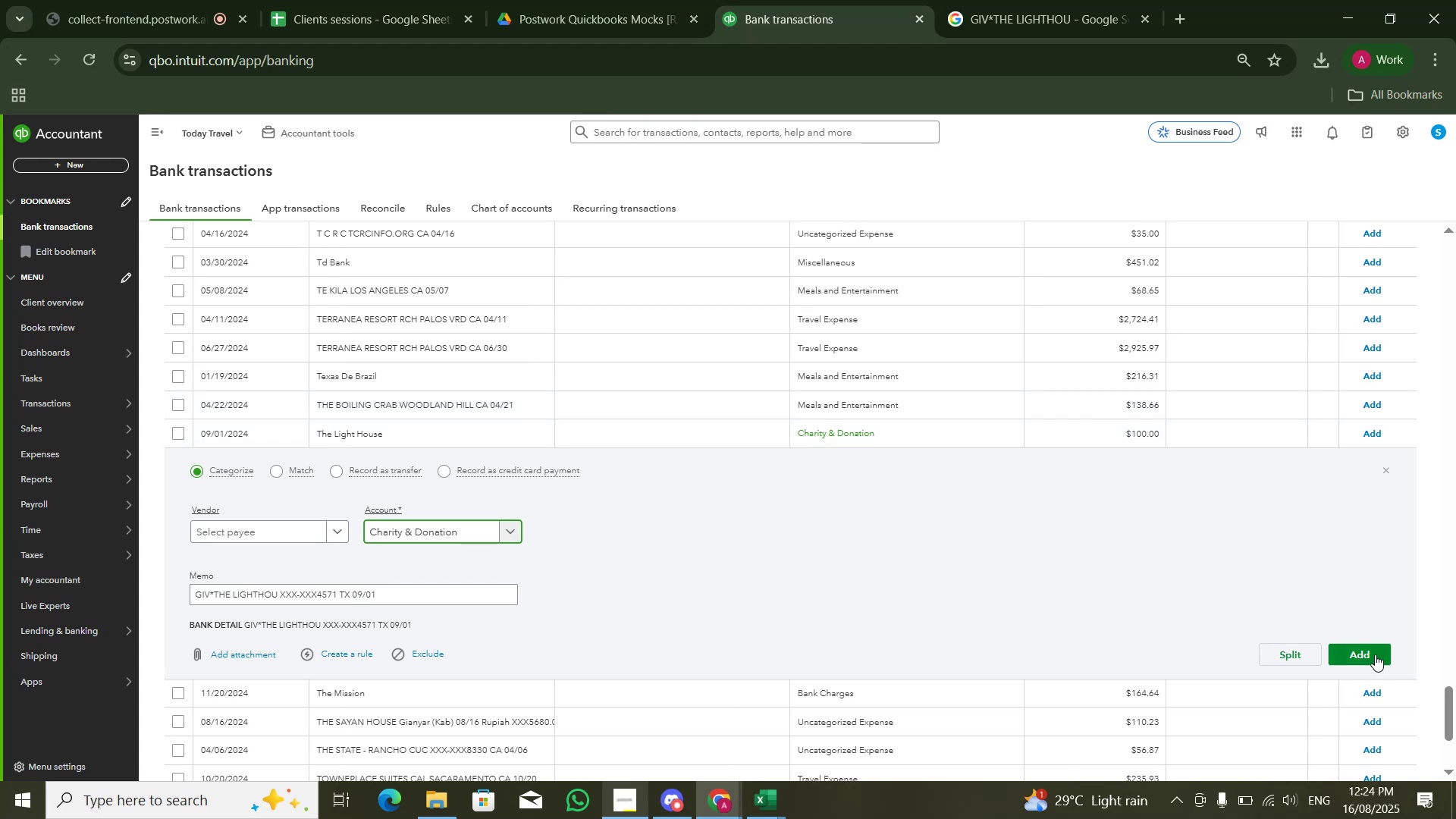 
scroll: coordinate [441, 492], scroll_direction: up, amount: 6.0
 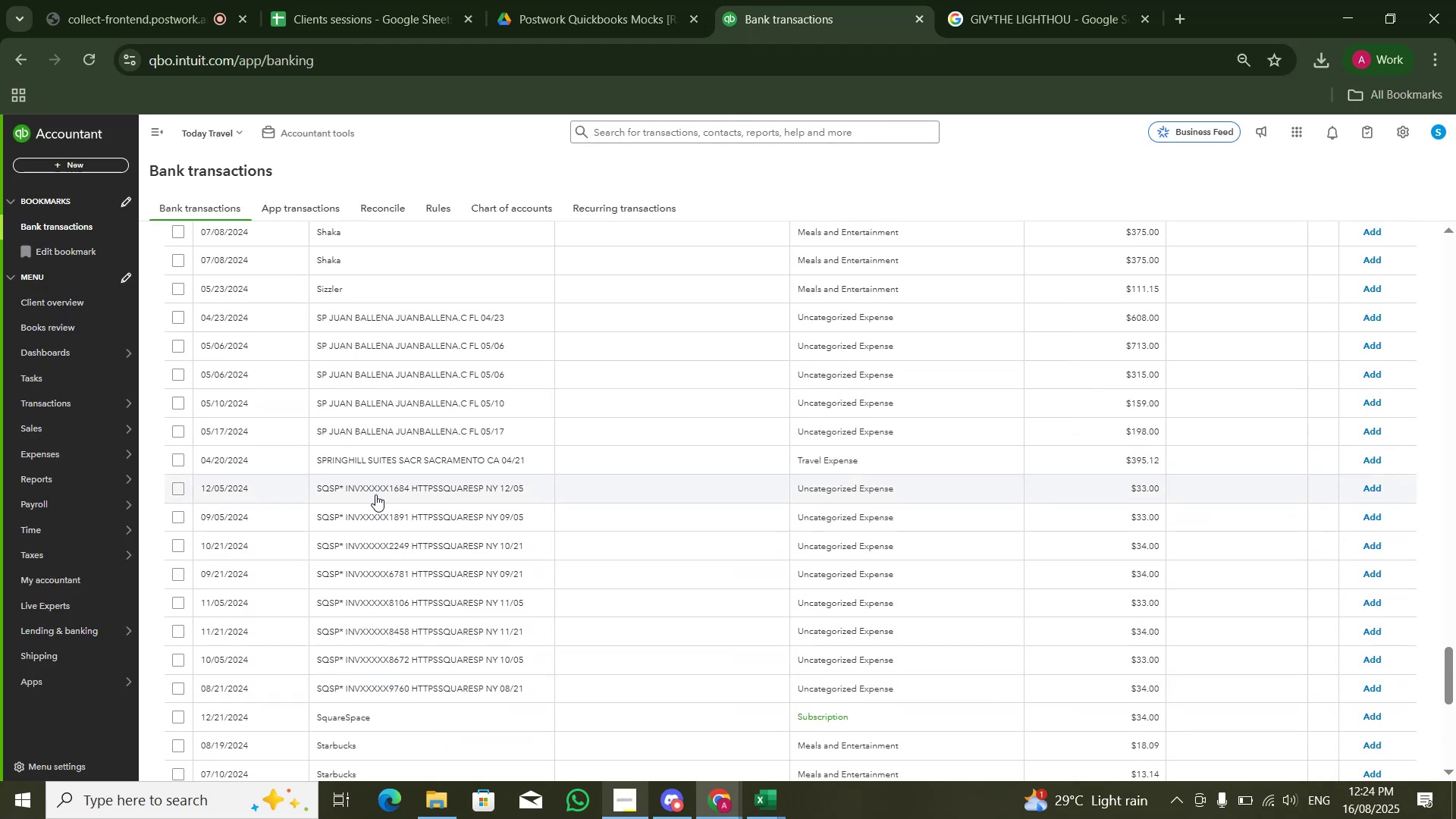 
left_click([375, 494])
 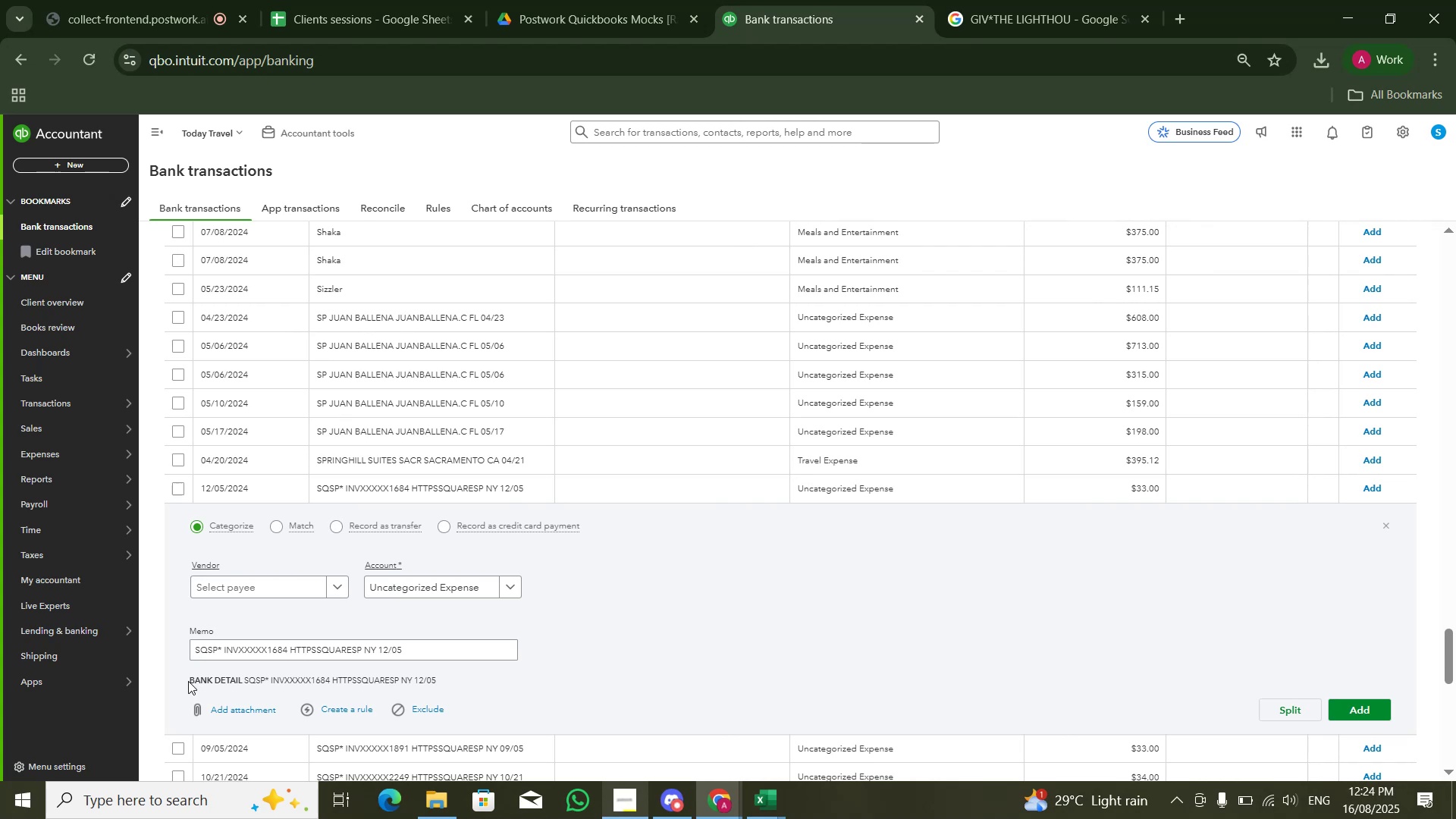 
left_click_drag(start_coordinate=[187, 653], to_coordinate=[409, 654])
 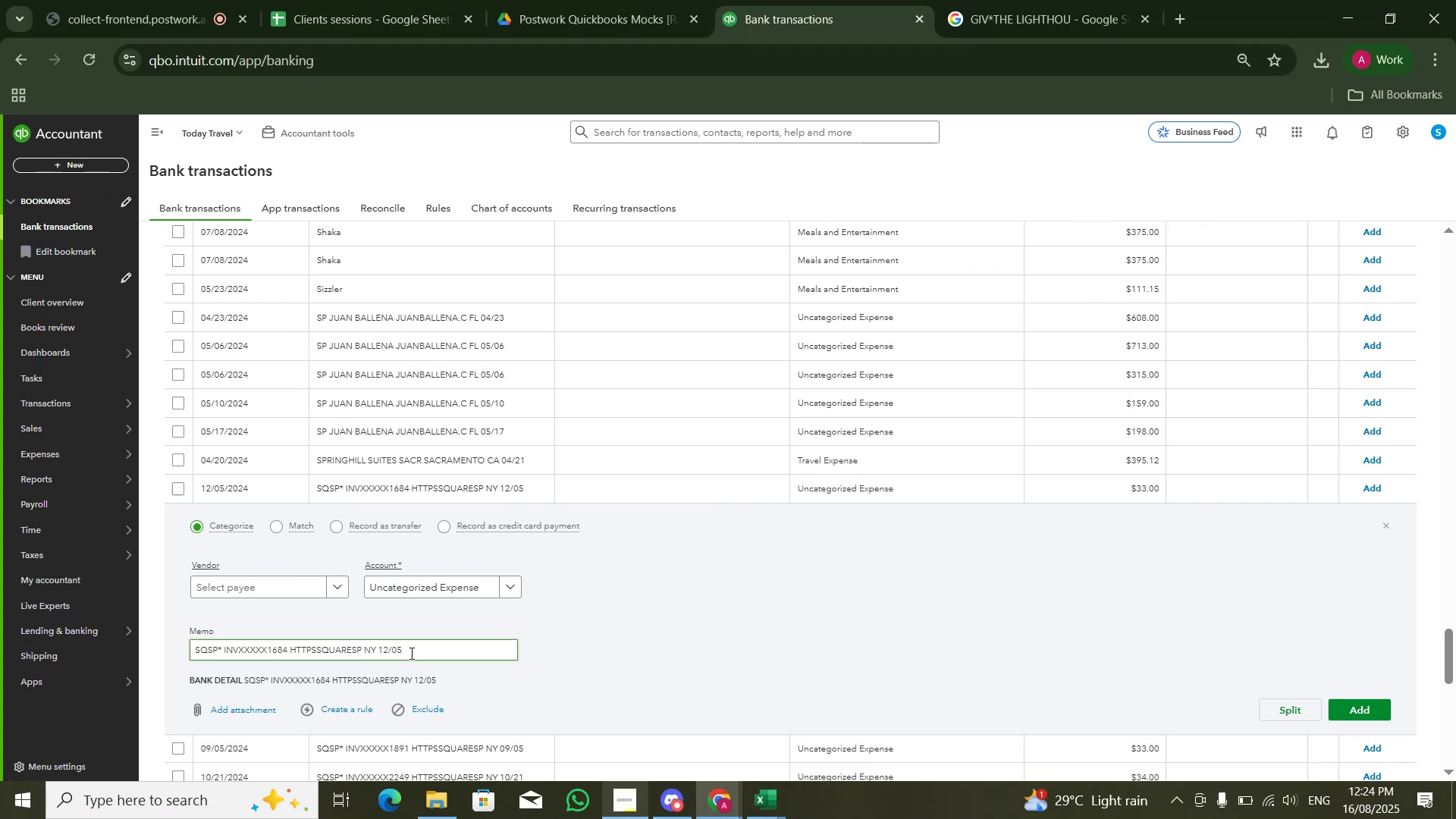 
left_click_drag(start_coordinate=[412, 653], to_coordinate=[142, 645])
 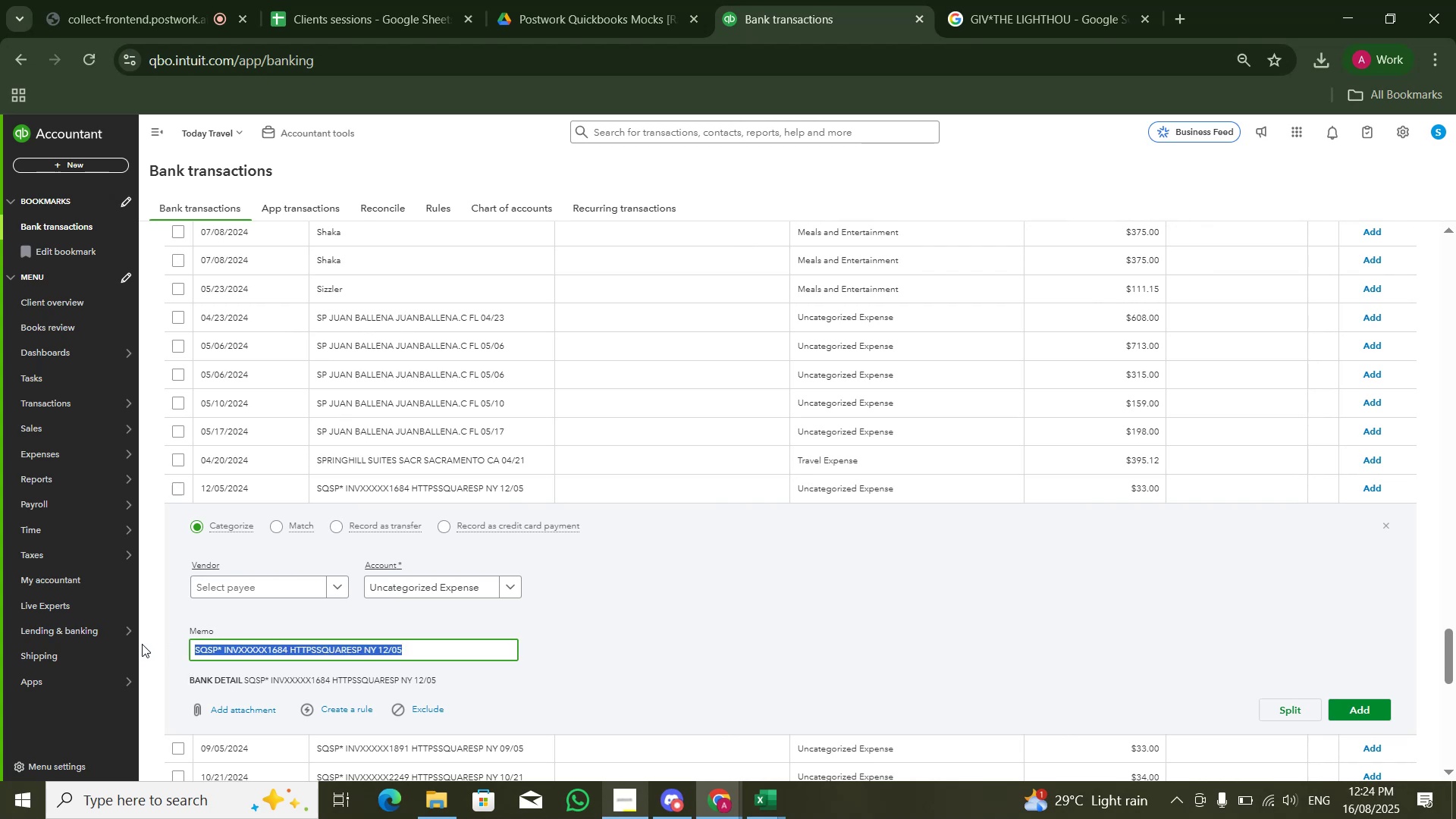 
key(Control+C)
 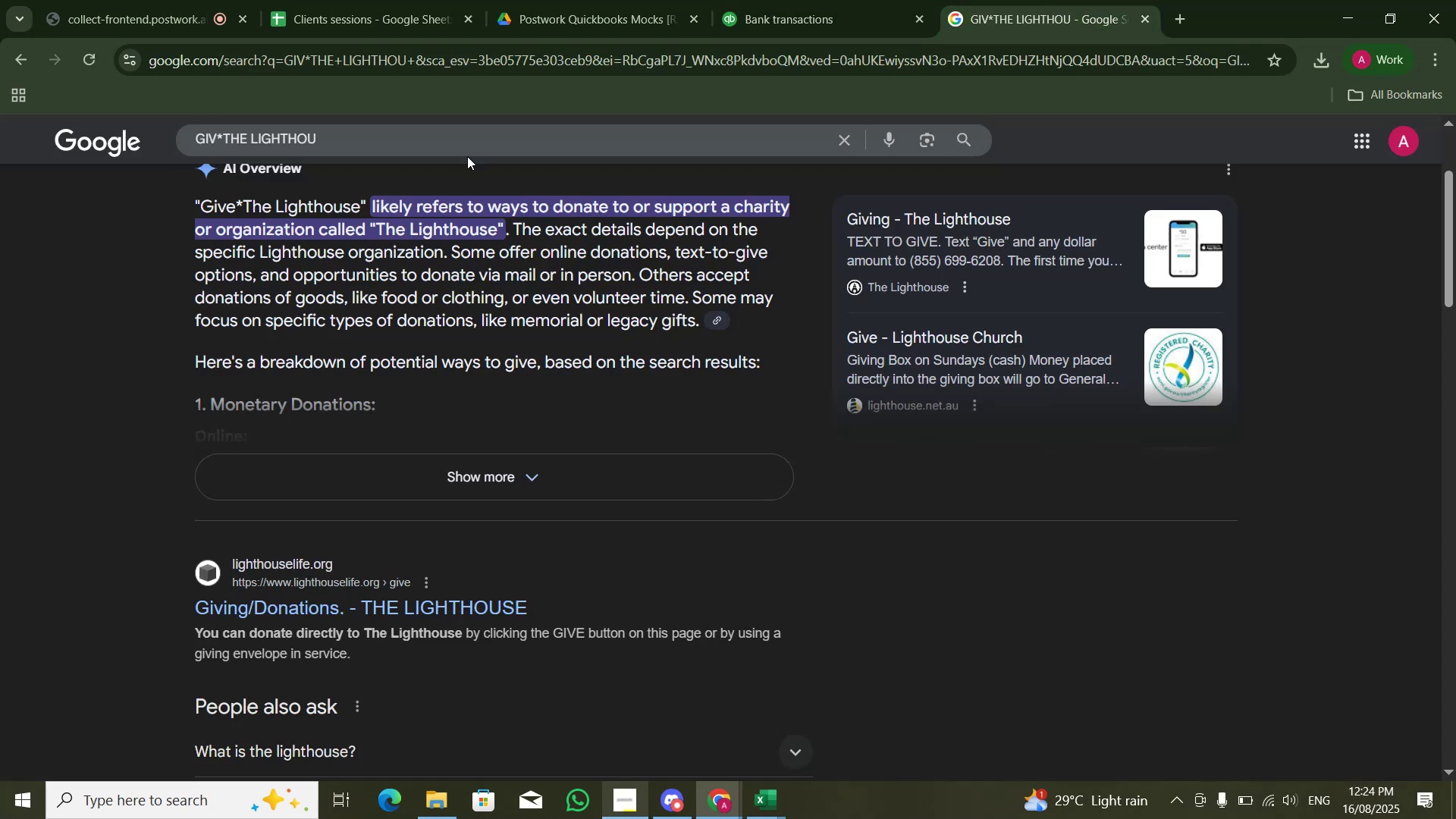 
left_click([473, 136])
 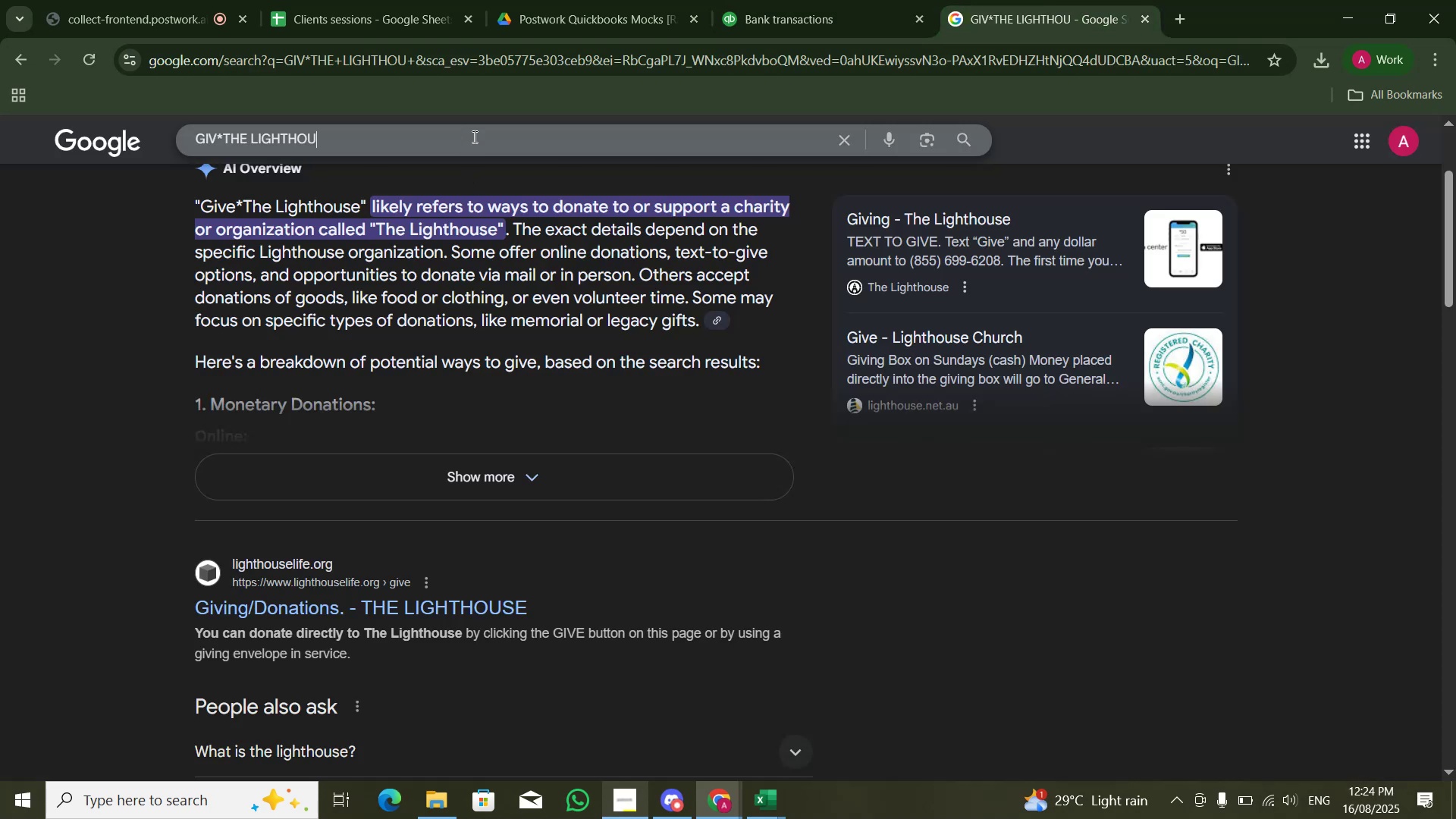 
key(Control+A)
 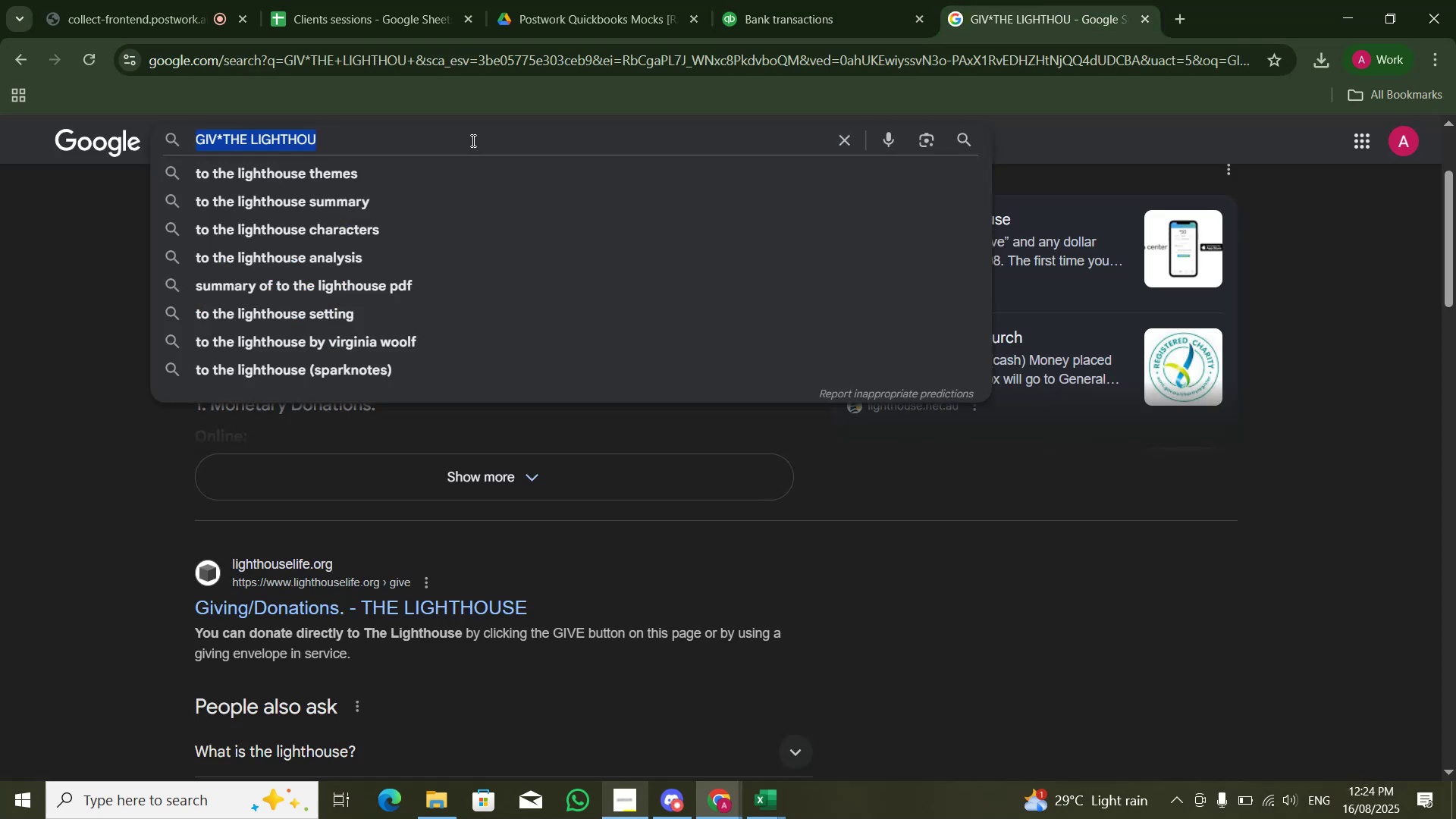 
key(Control+V)
 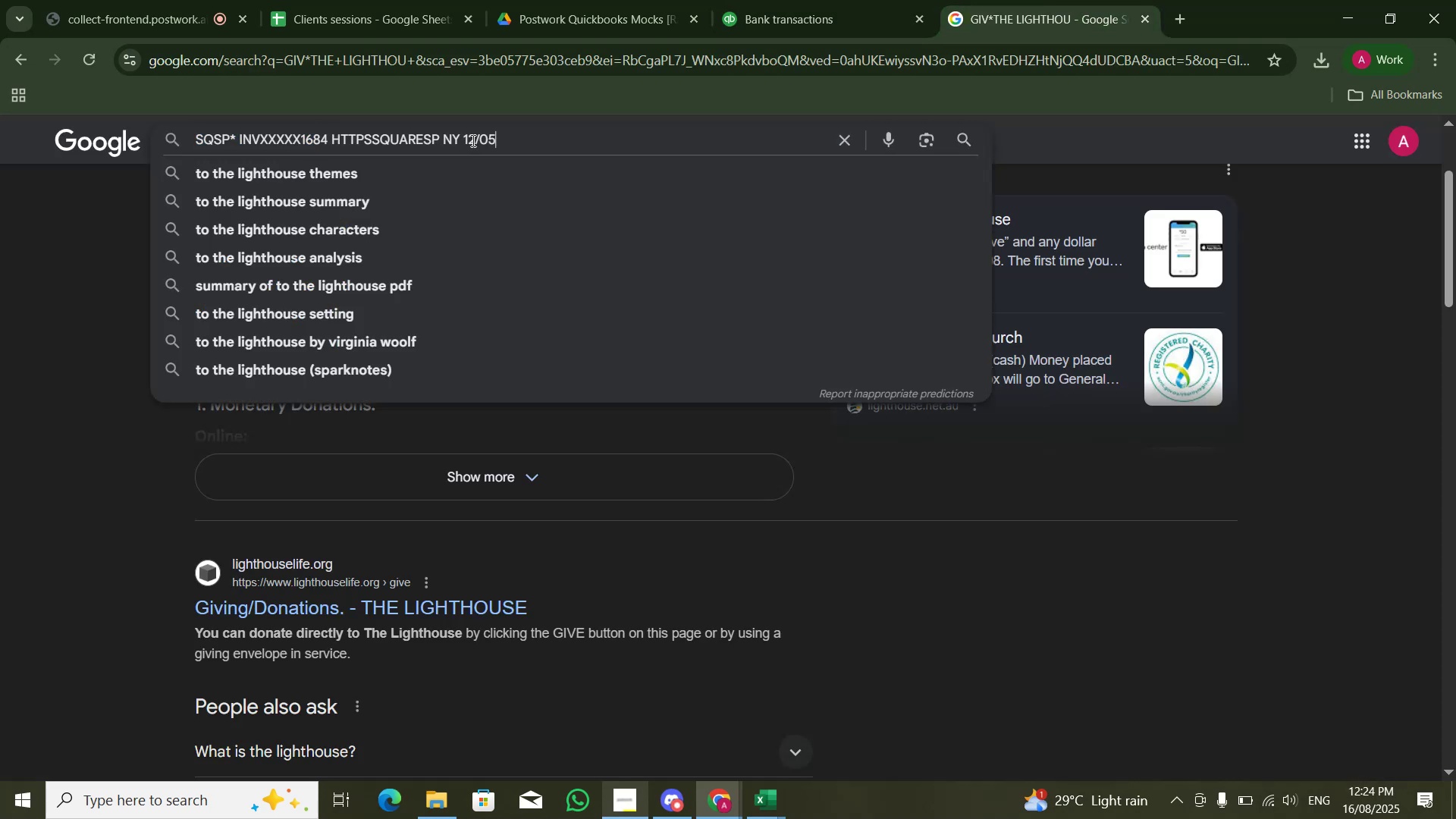 
key(NumpadEnter)
 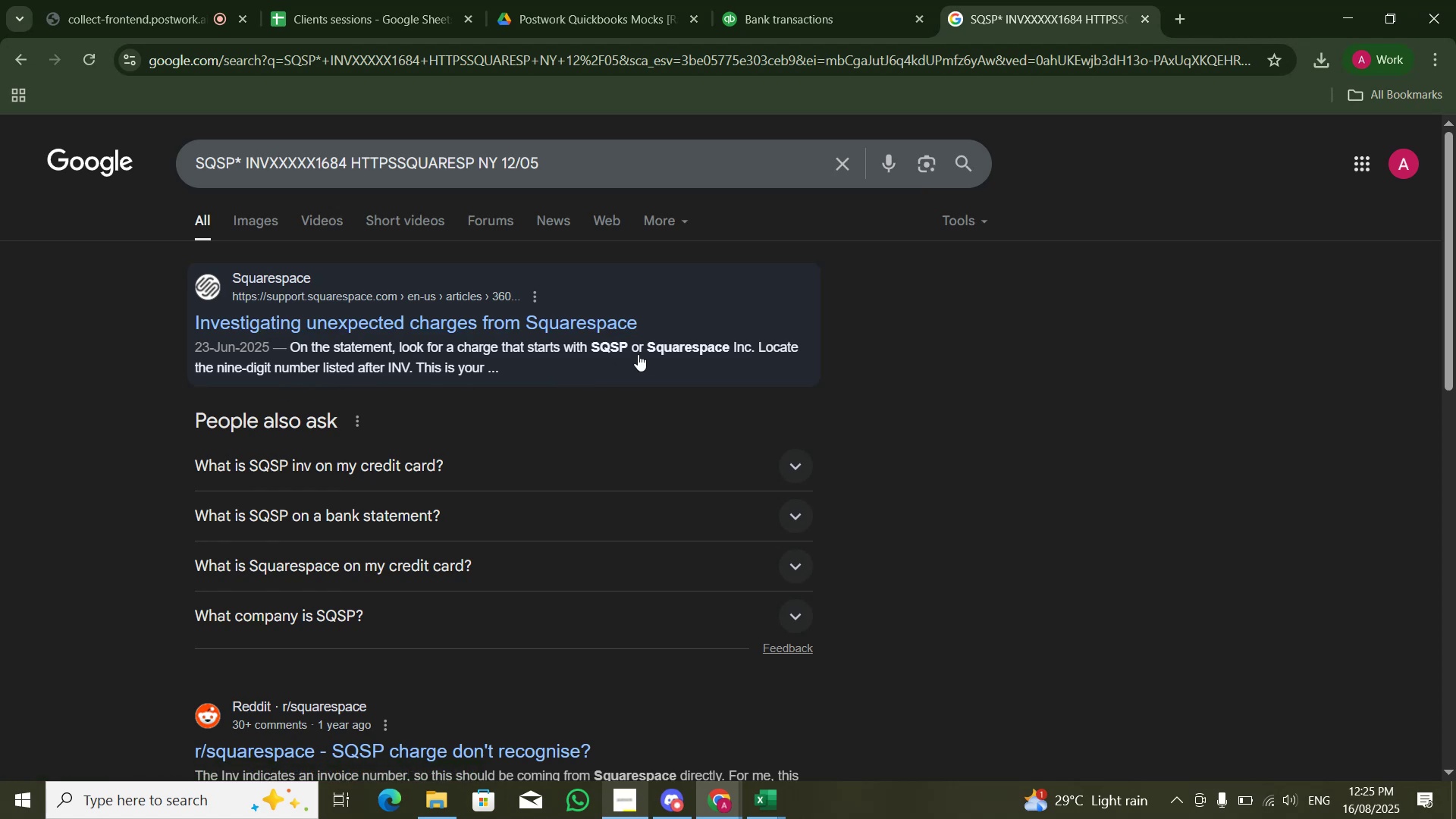 
wait(15.47)
 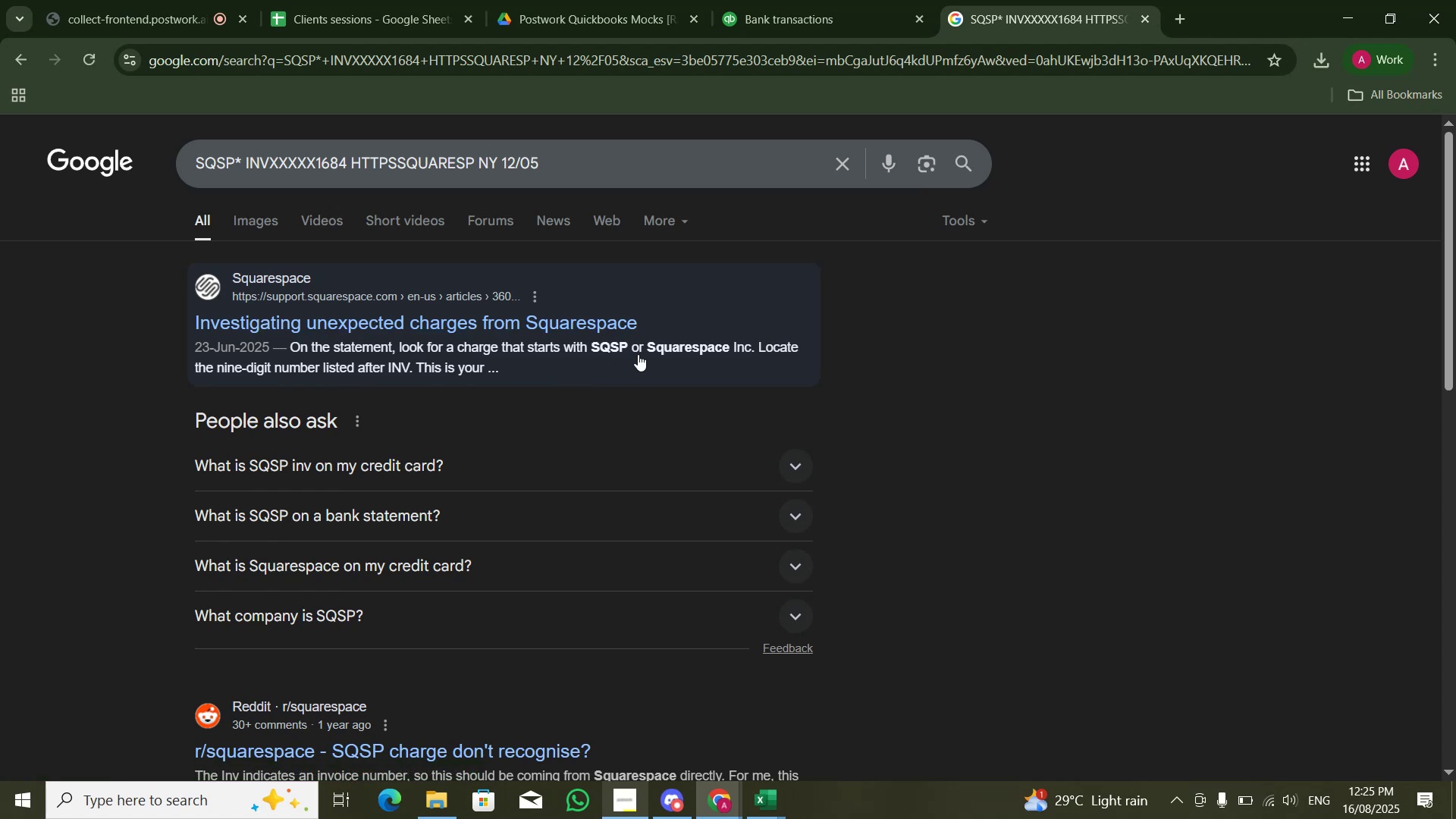 
scroll: coordinate [287, 461], scroll_direction: down, amount: 3.0
 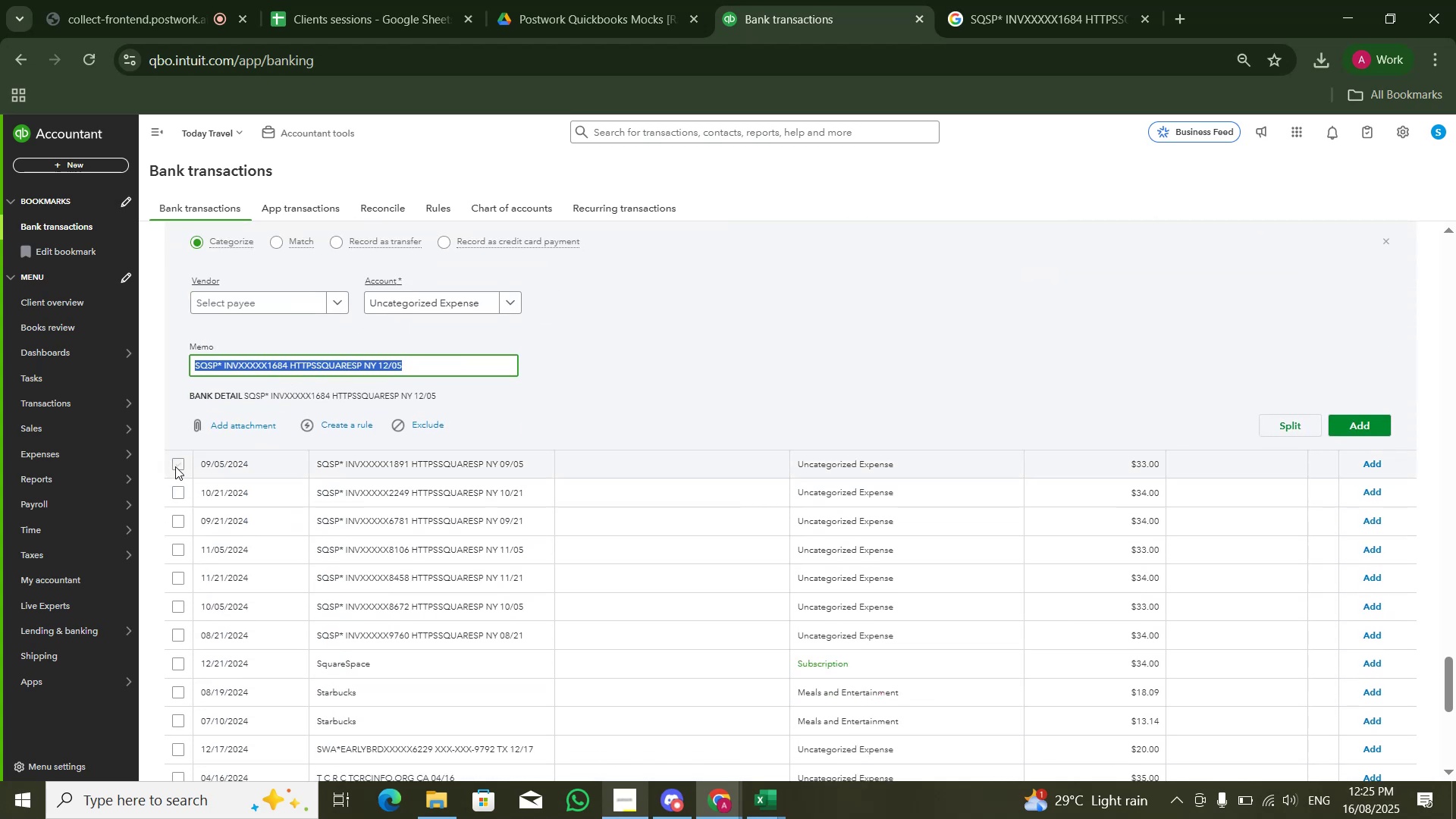 
double_click([180, 494])
 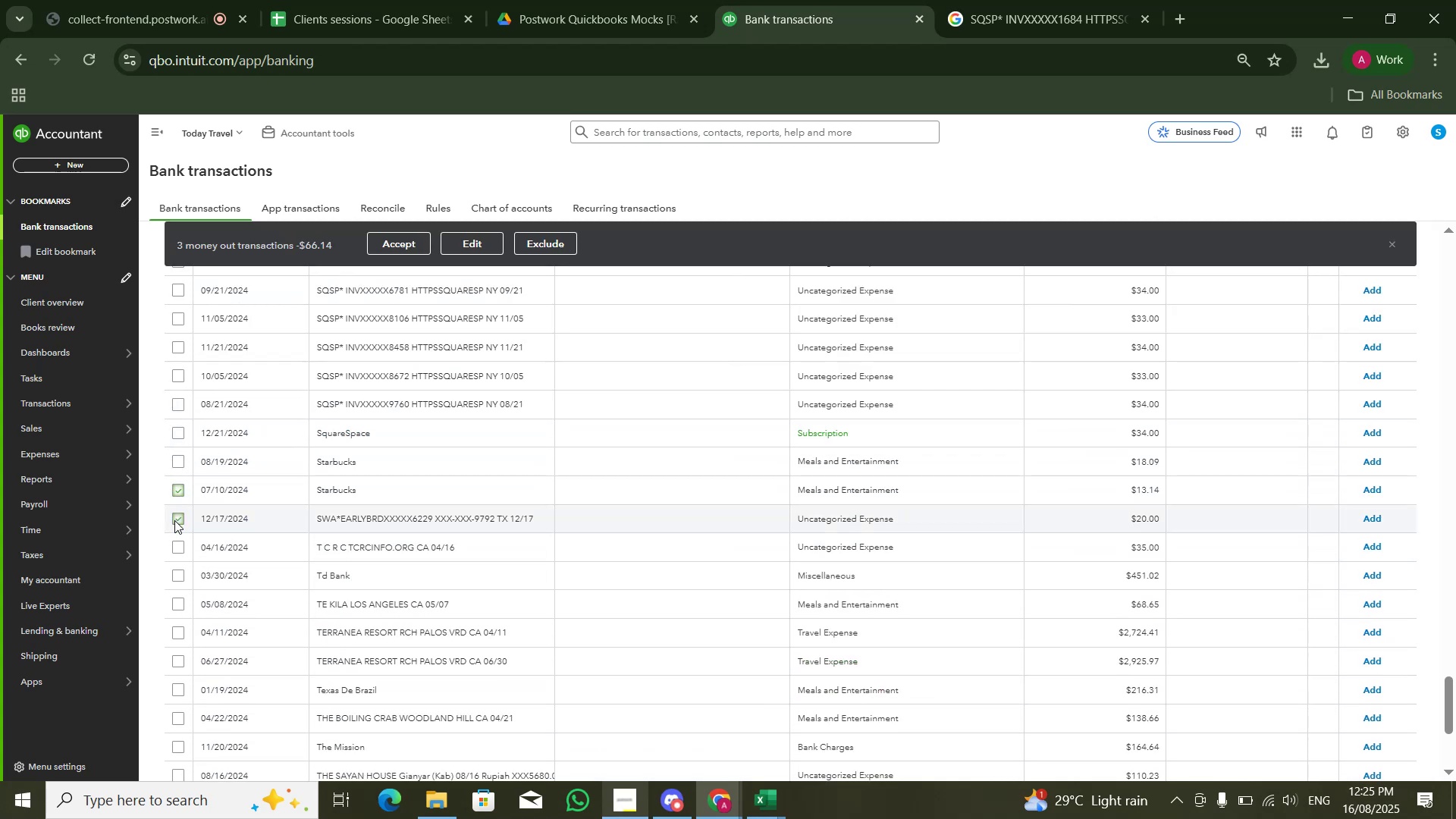 
scroll: coordinate [202, 410], scroll_direction: up, amount: 1.0
 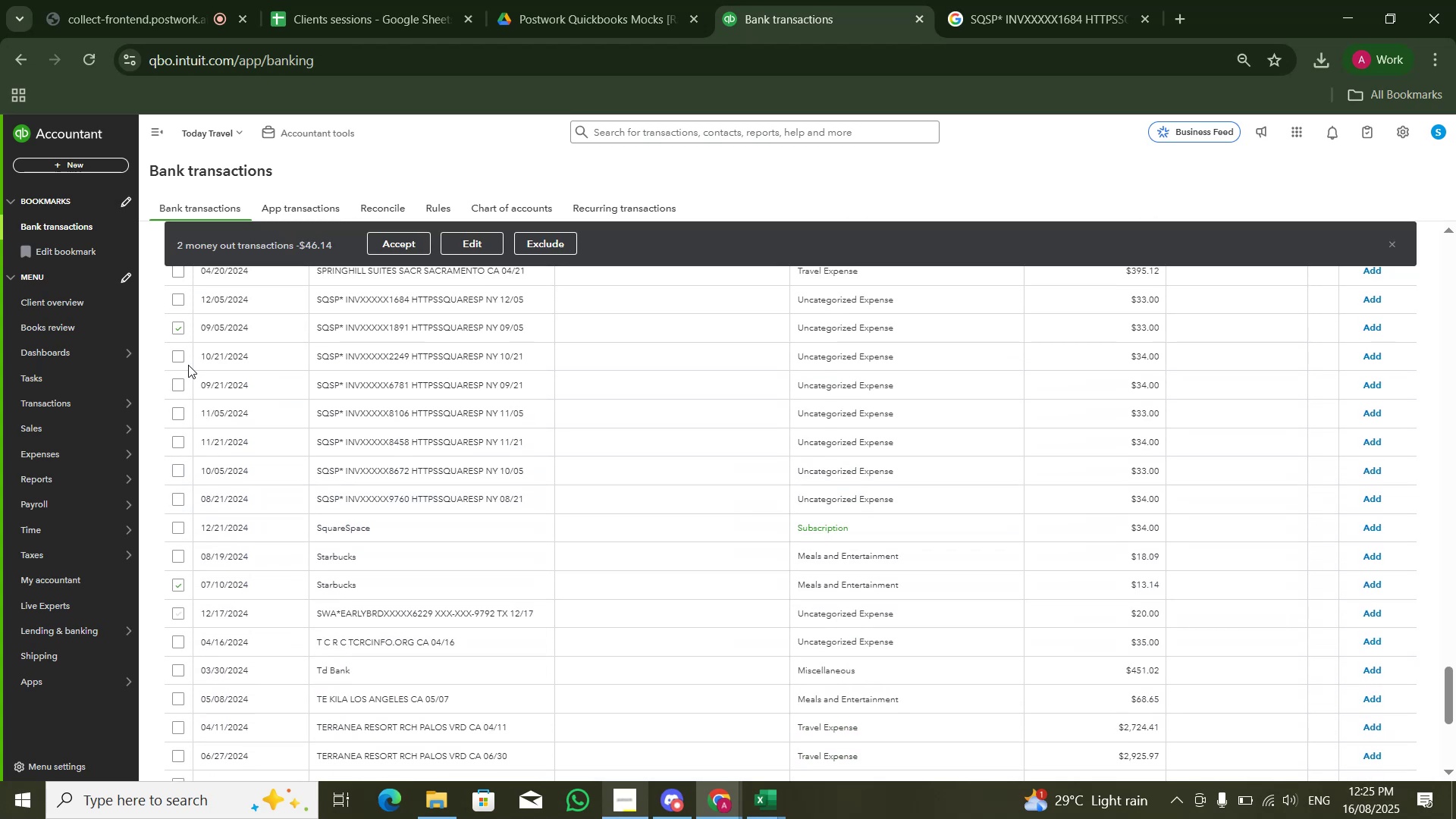 
left_click([177, 345])
 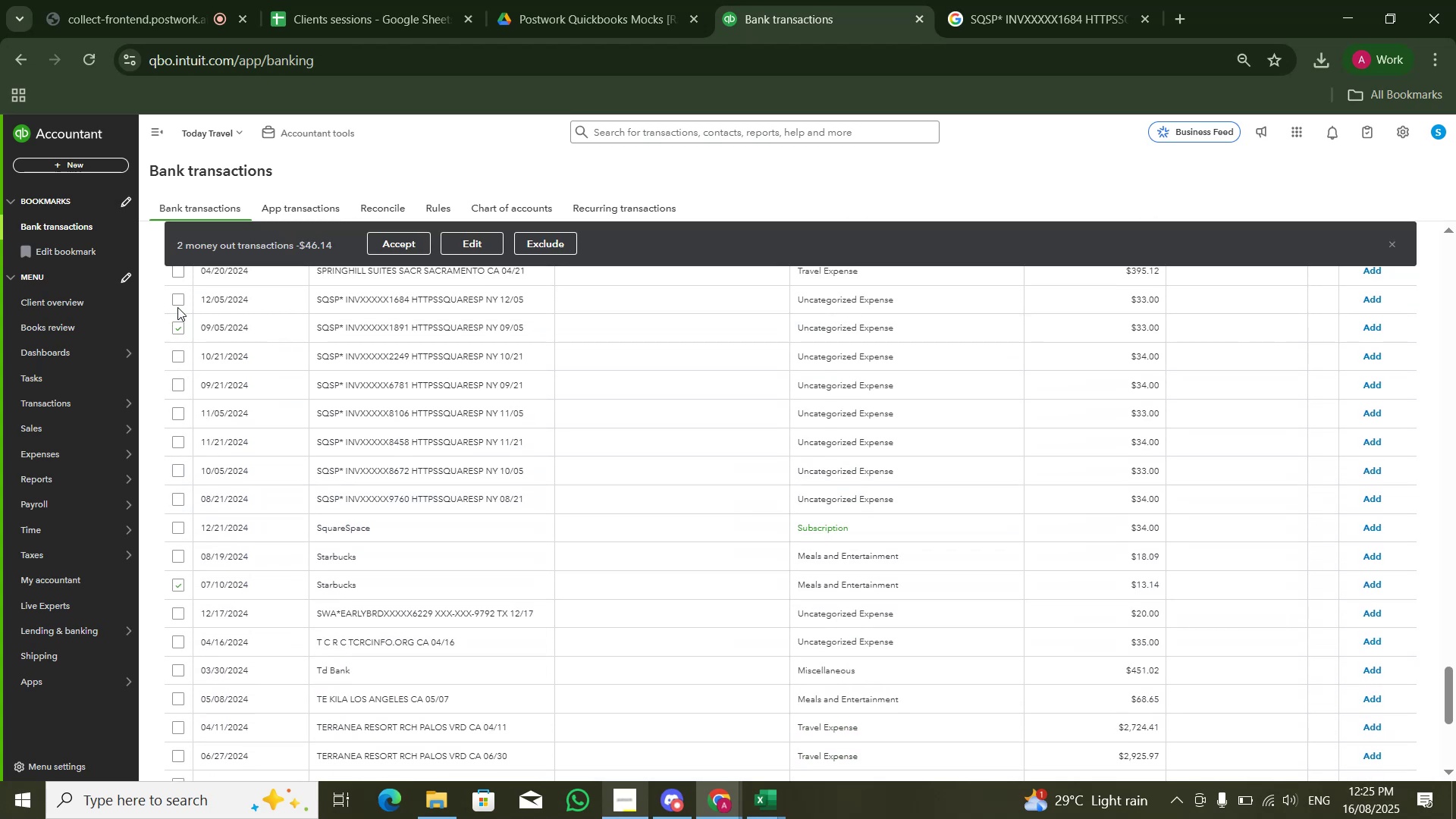 
double_click([178, 305])
 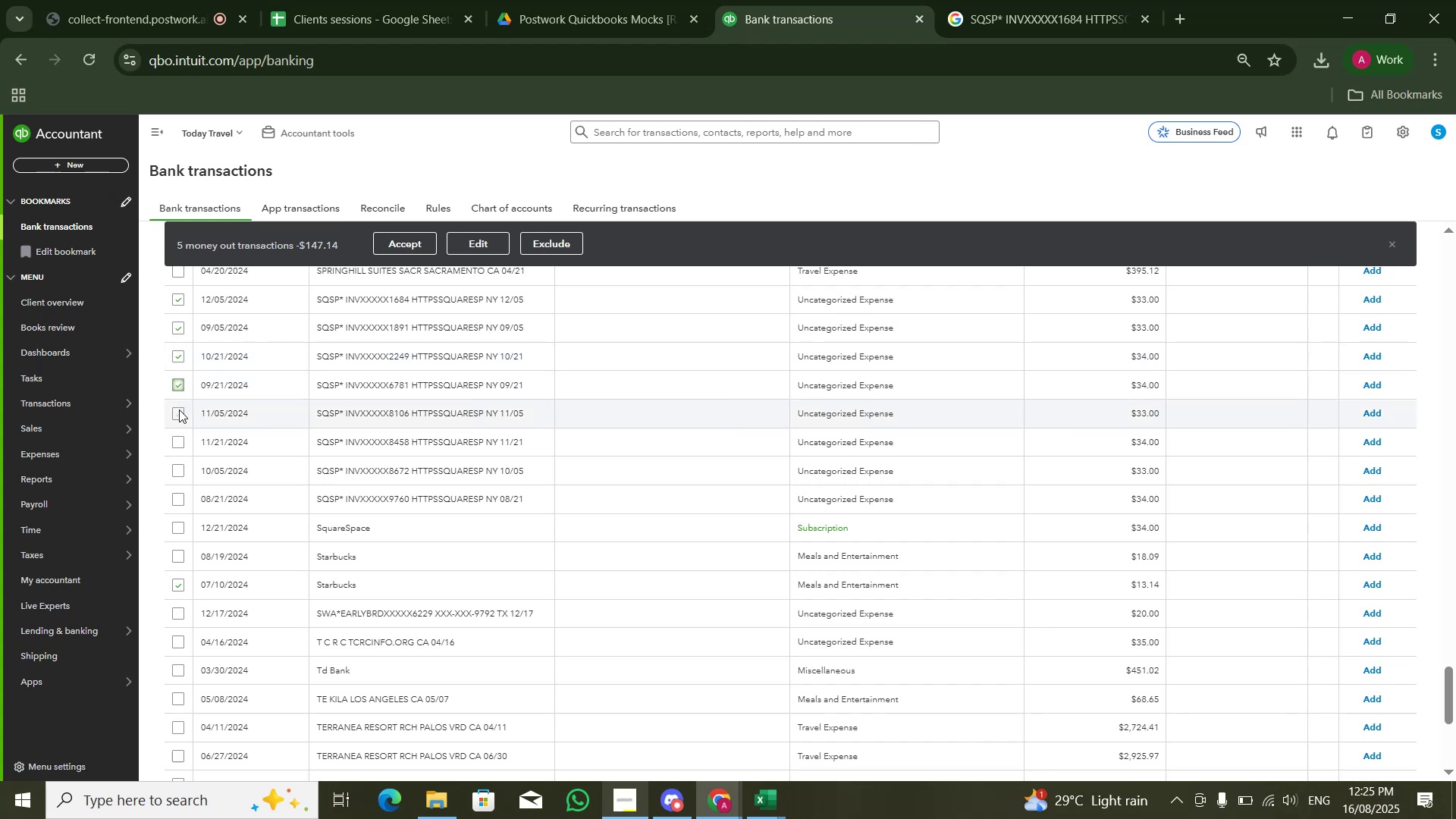 
triple_click([179, 441])
 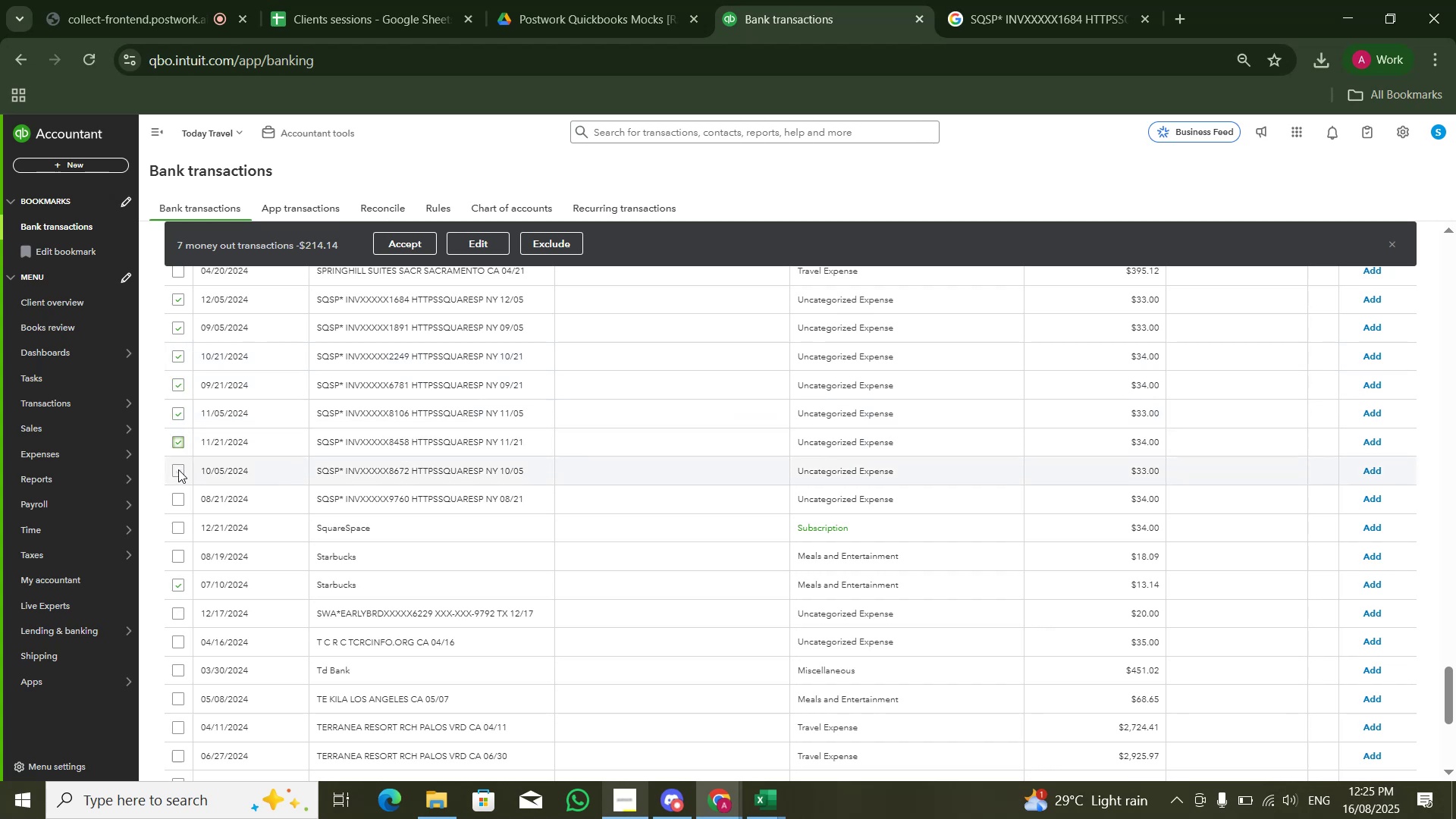 
triple_click([178, 469])
 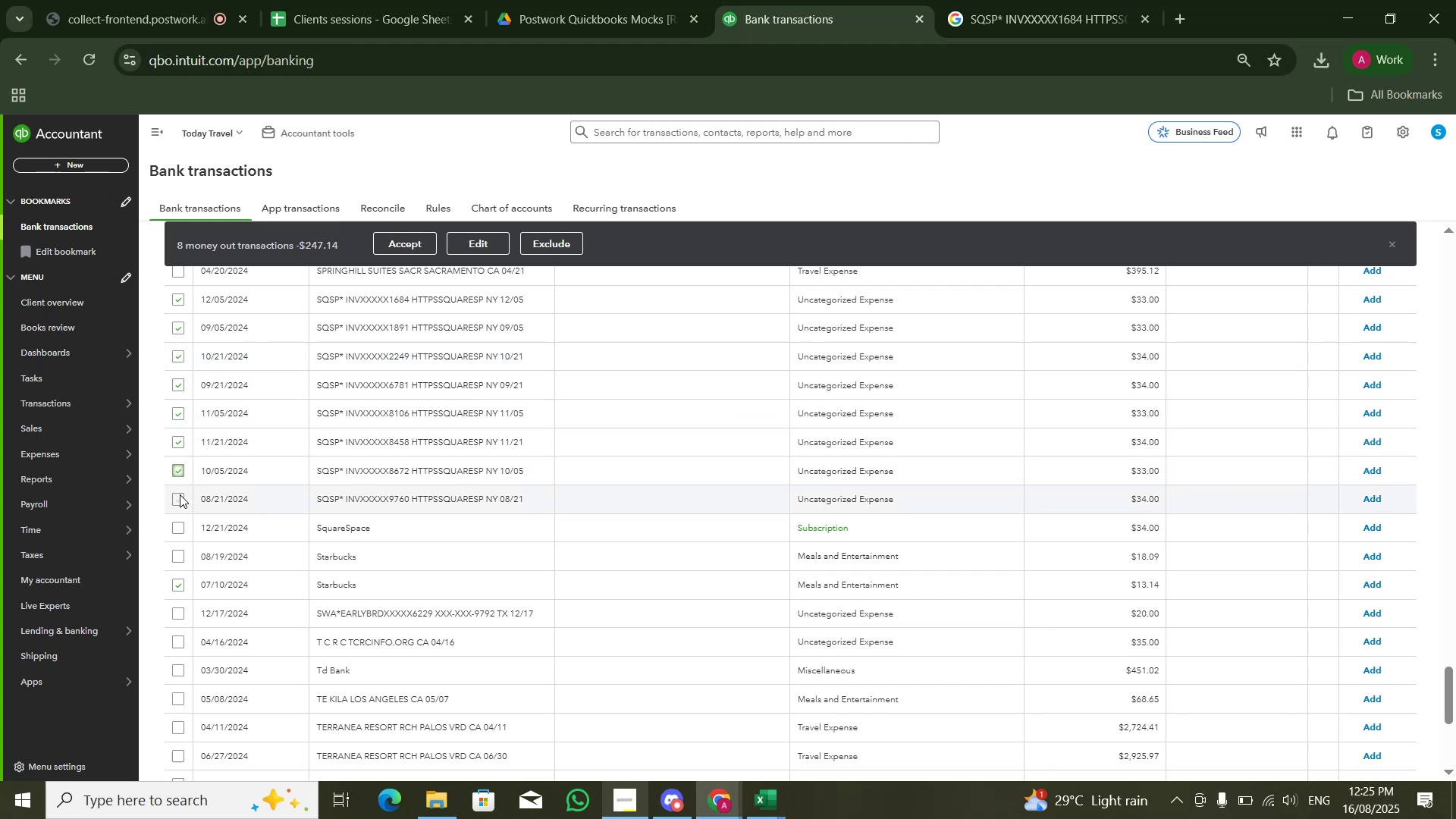 
triple_click([180, 495])
 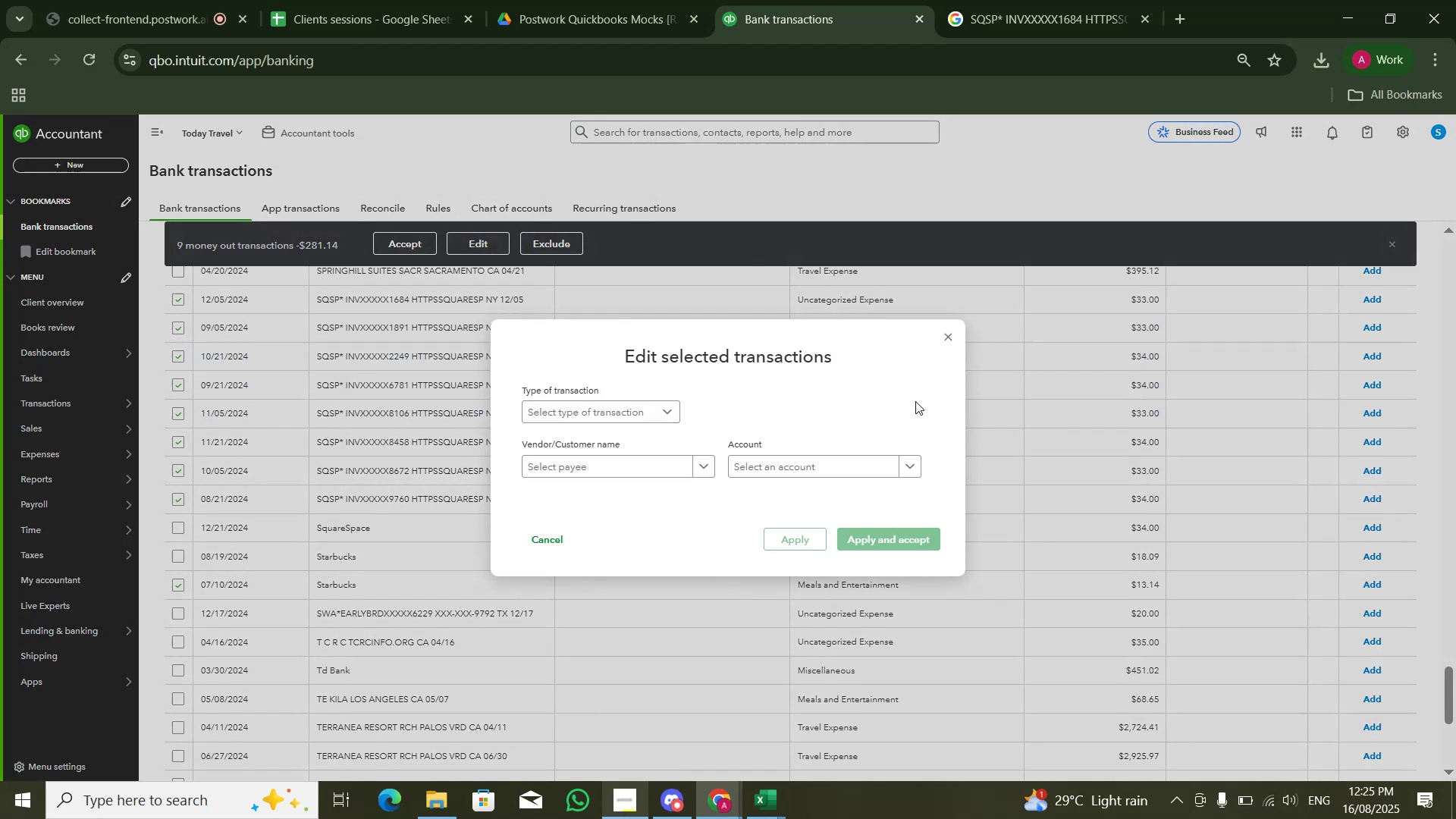 
type(cost)
 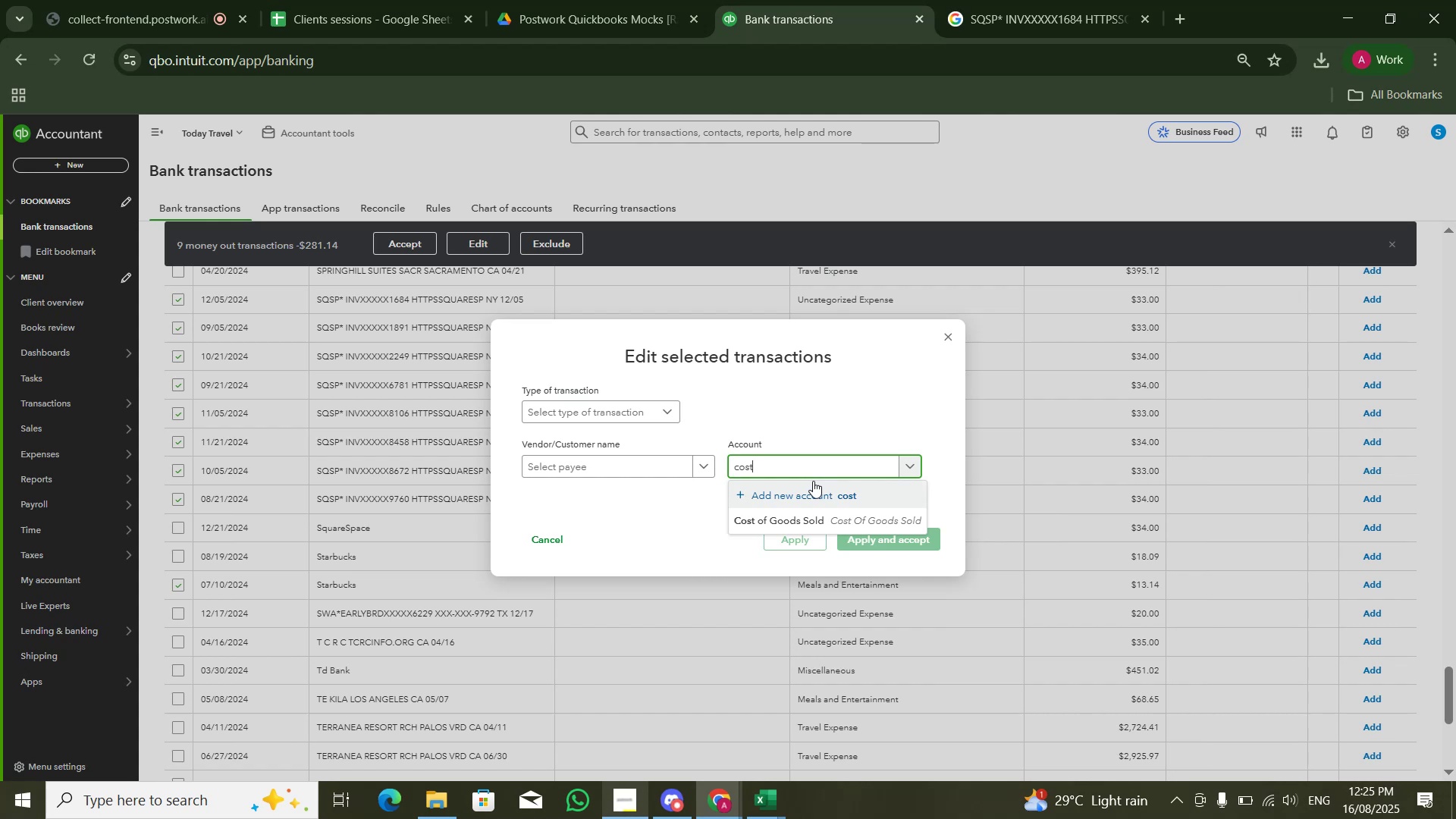 
wait(7.67)
 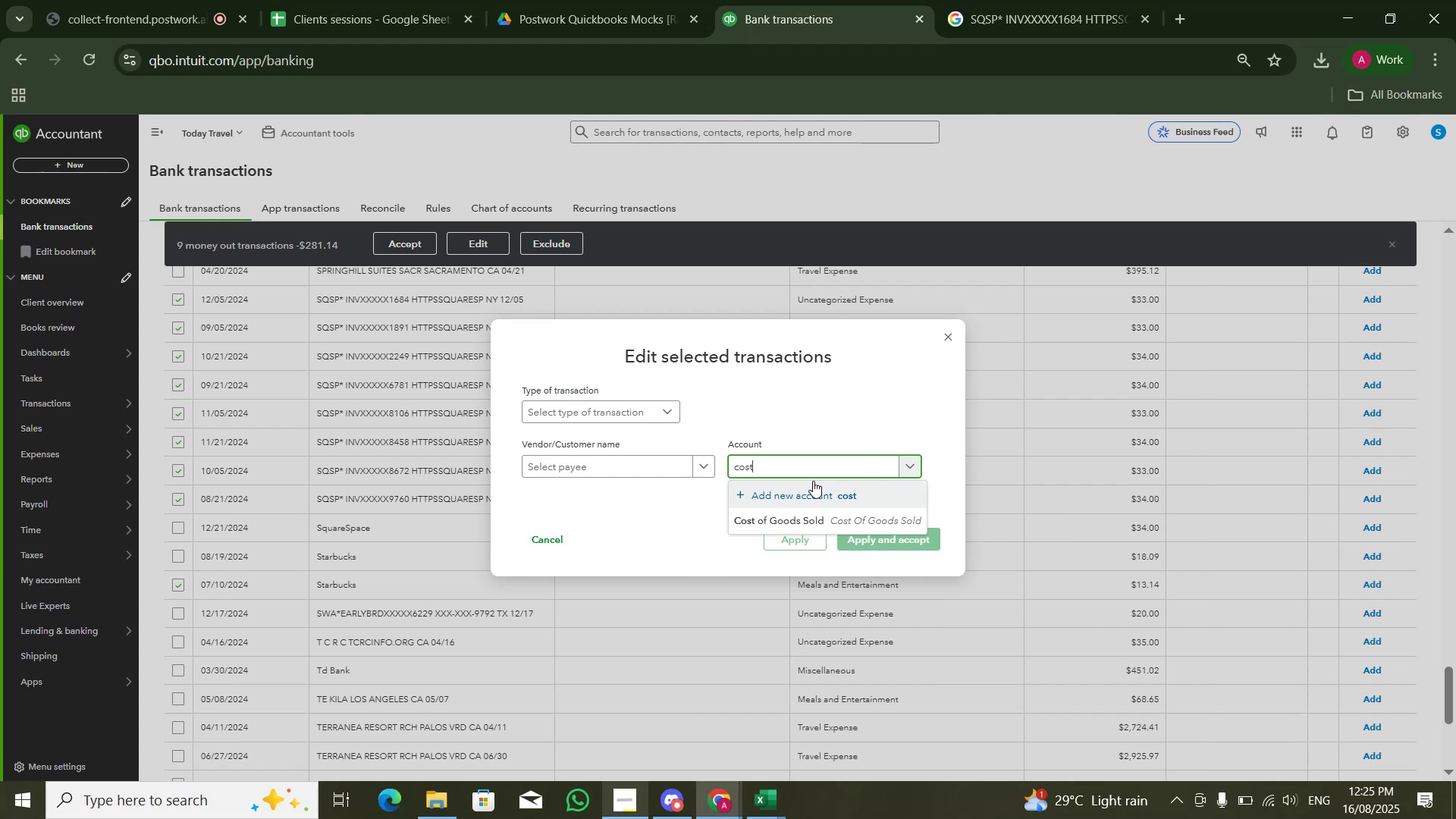 
key(Backspace)
key(Backspace)
key(Backspace)
key(Backspace)
type(sb)
key(Backspace)
type(ubs)
 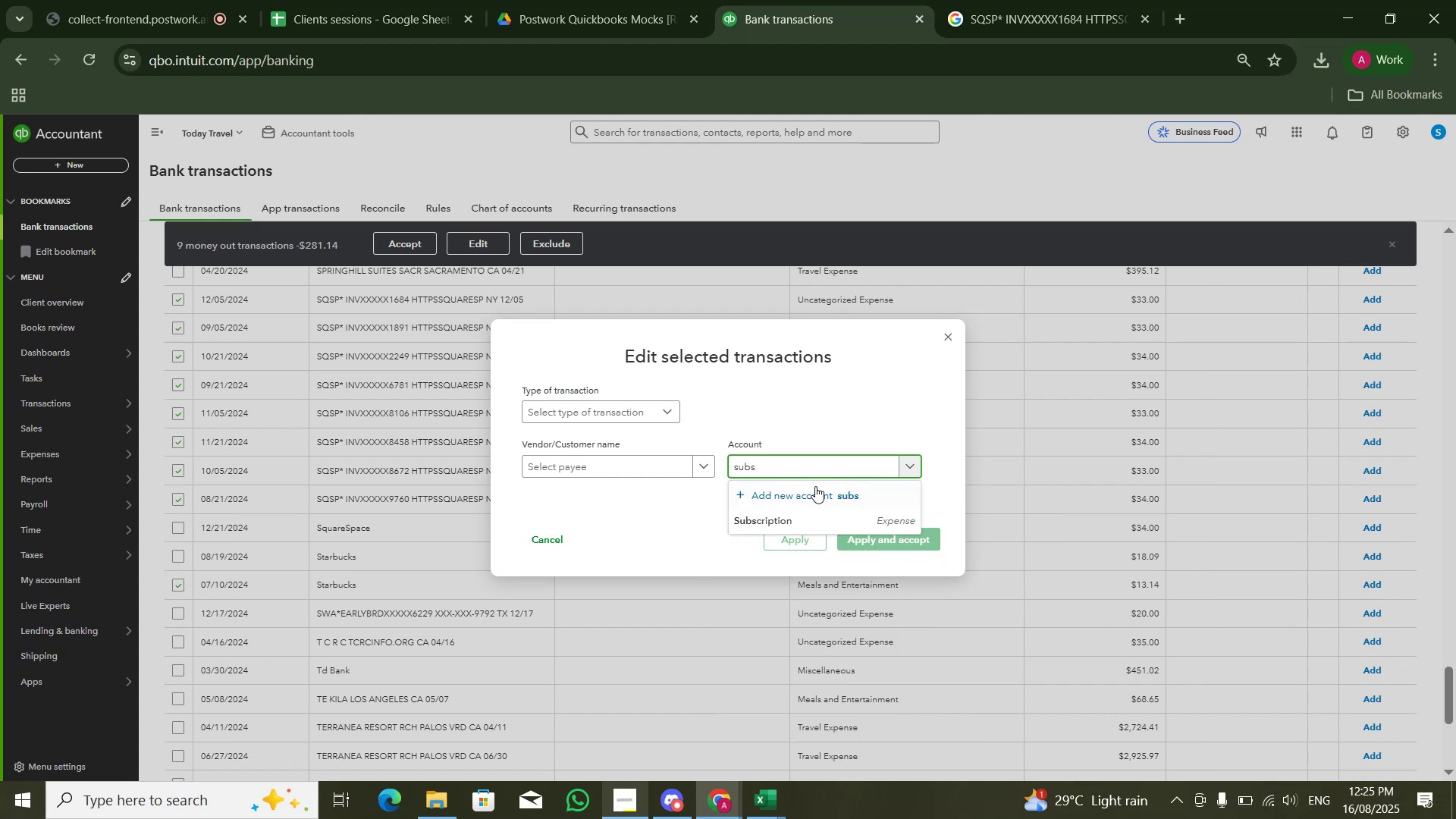 
left_click([821, 518])
 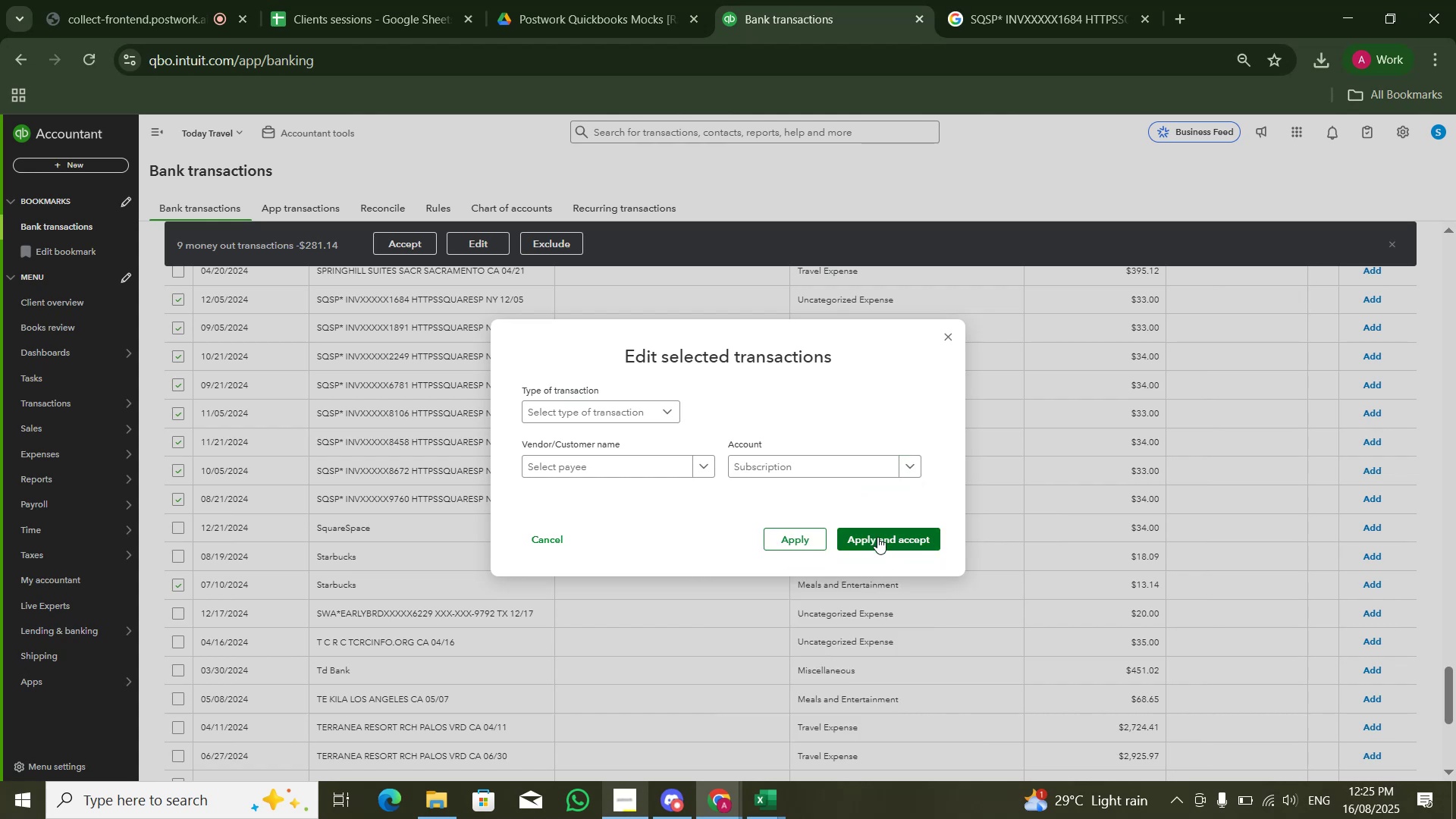 
left_click([879, 538])
 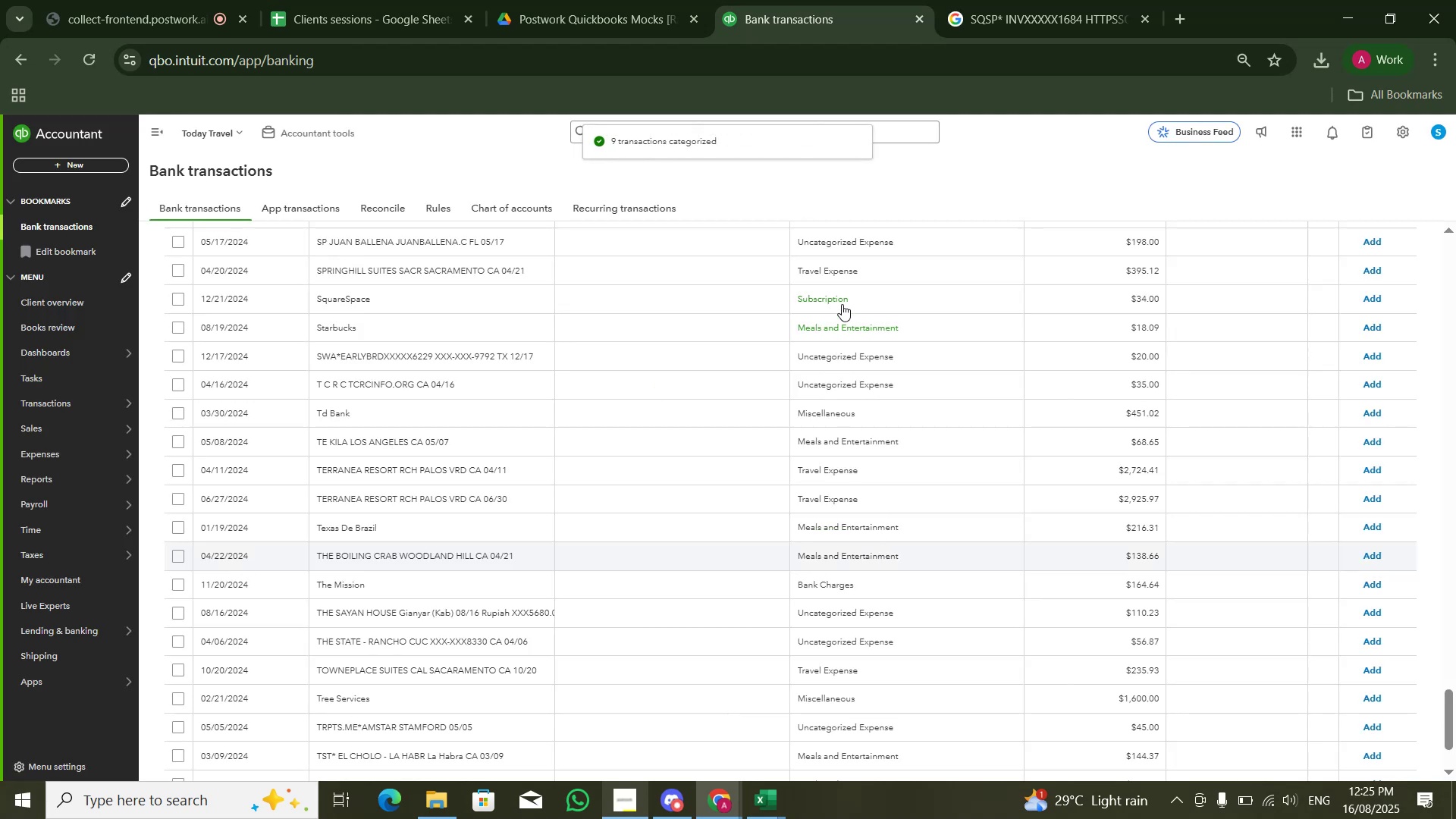 
wait(5.91)
 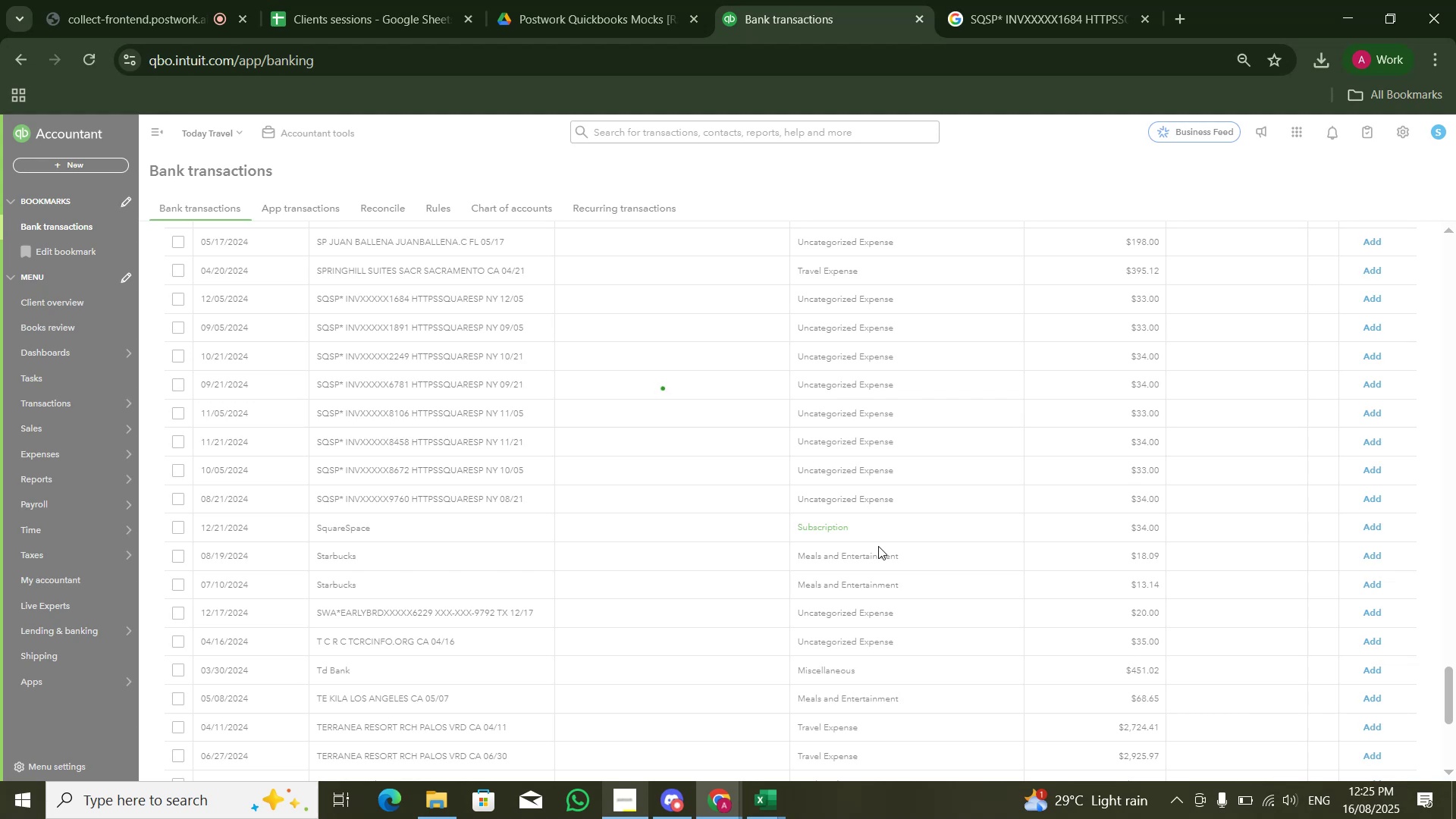 
left_click([1376, 300])
 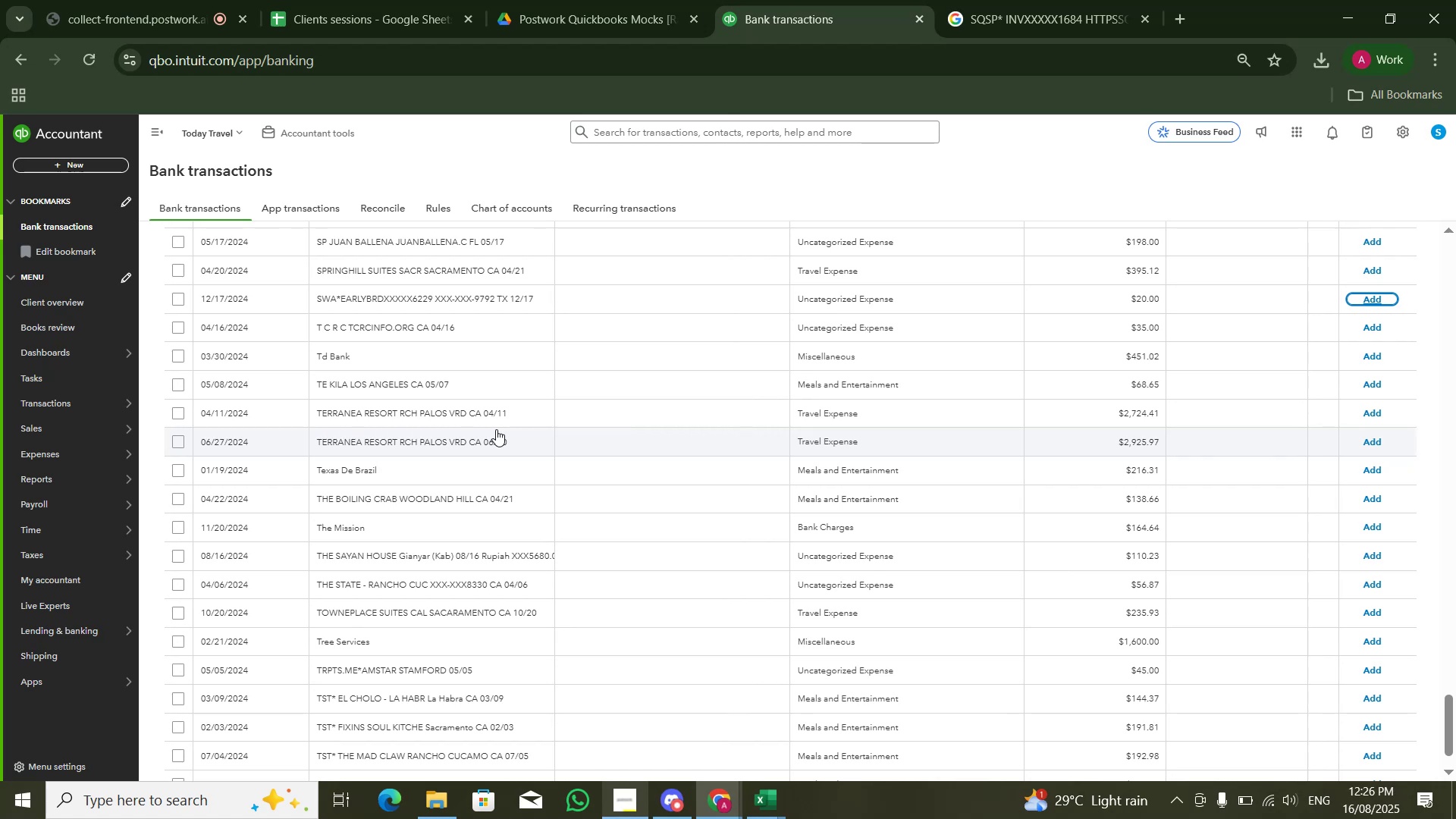 
wait(23.28)
 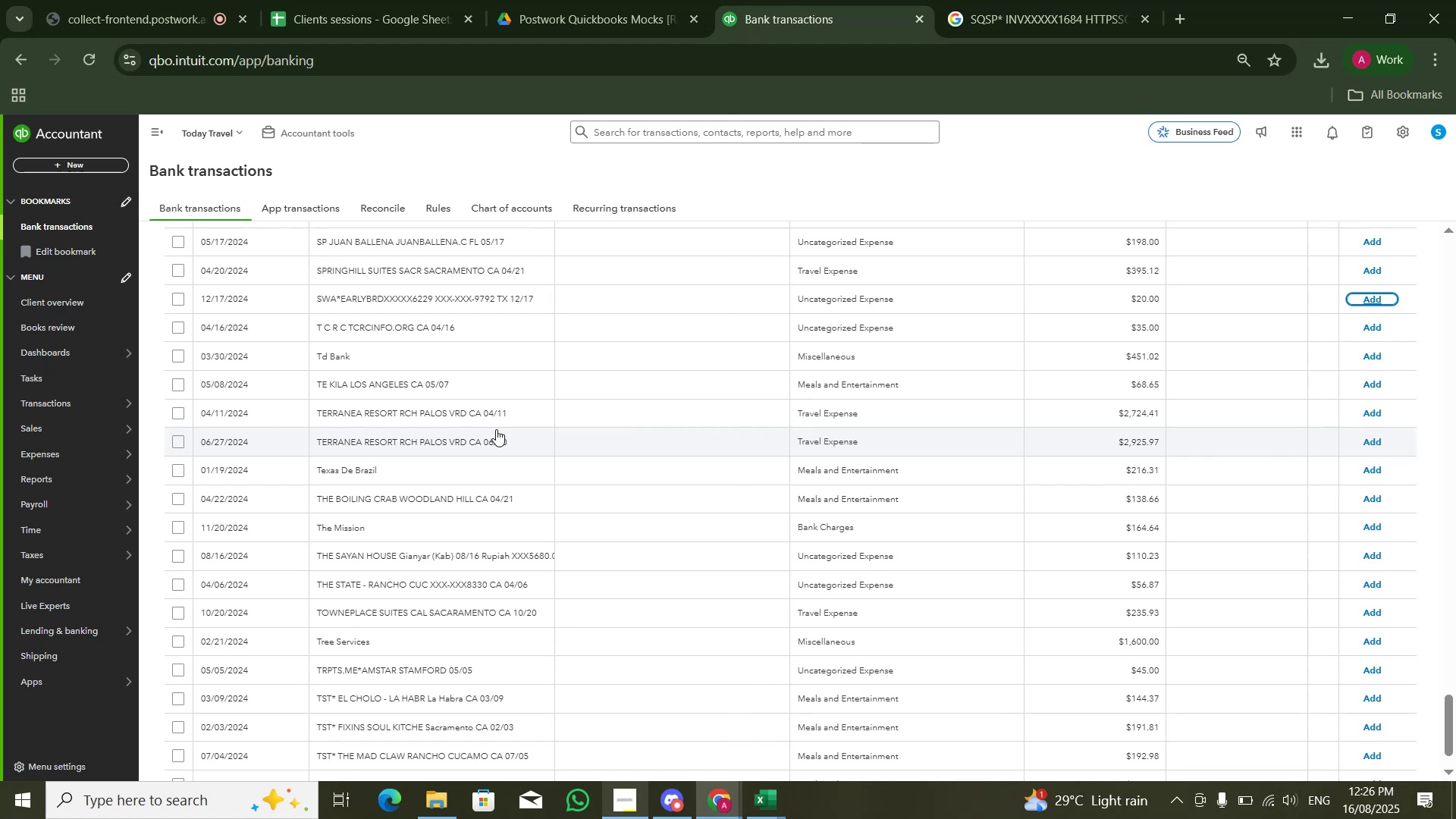 
scroll: coordinate [472, 491], scroll_direction: up, amount: 3.0
 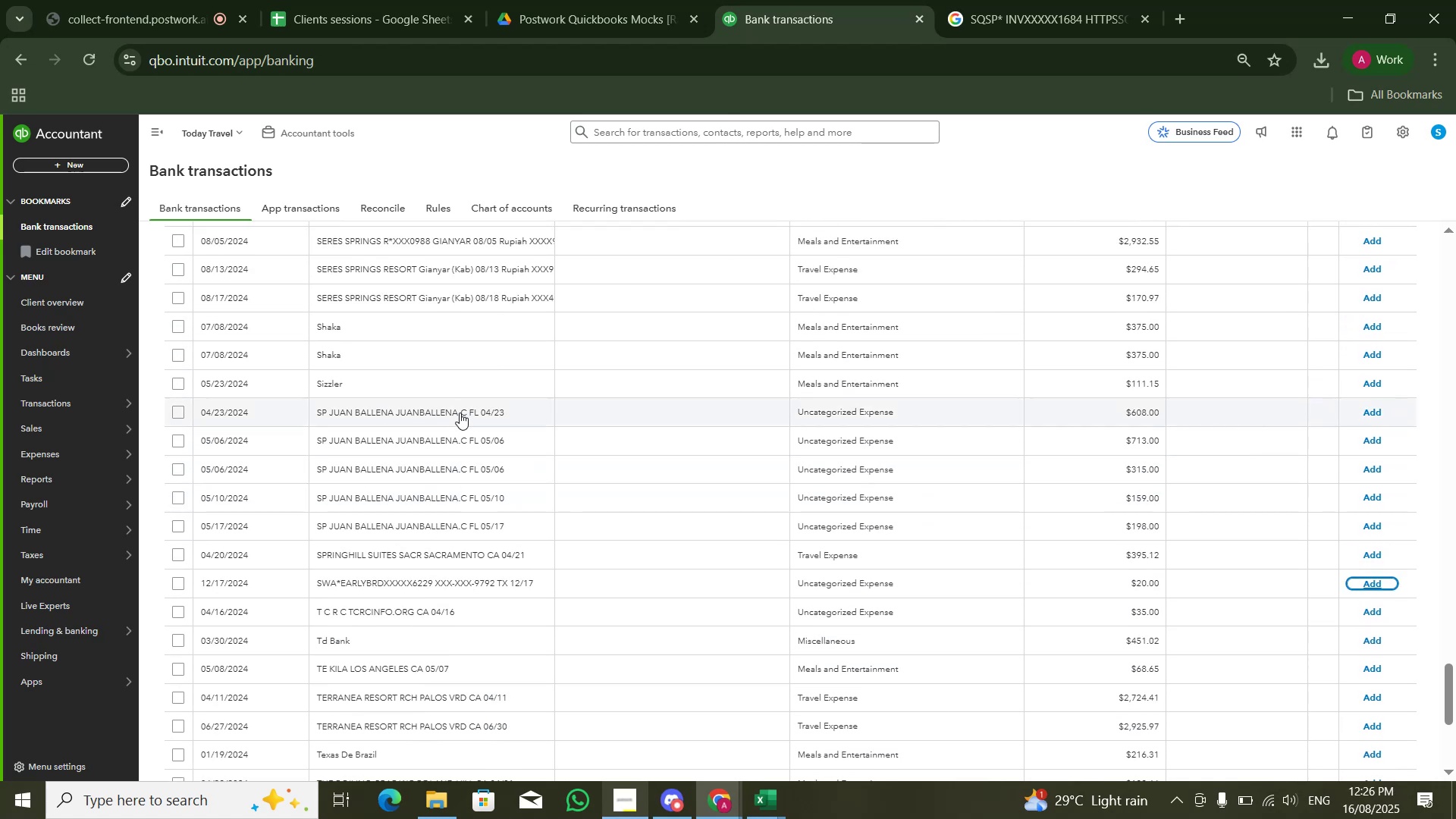 
left_click([460, 413])
 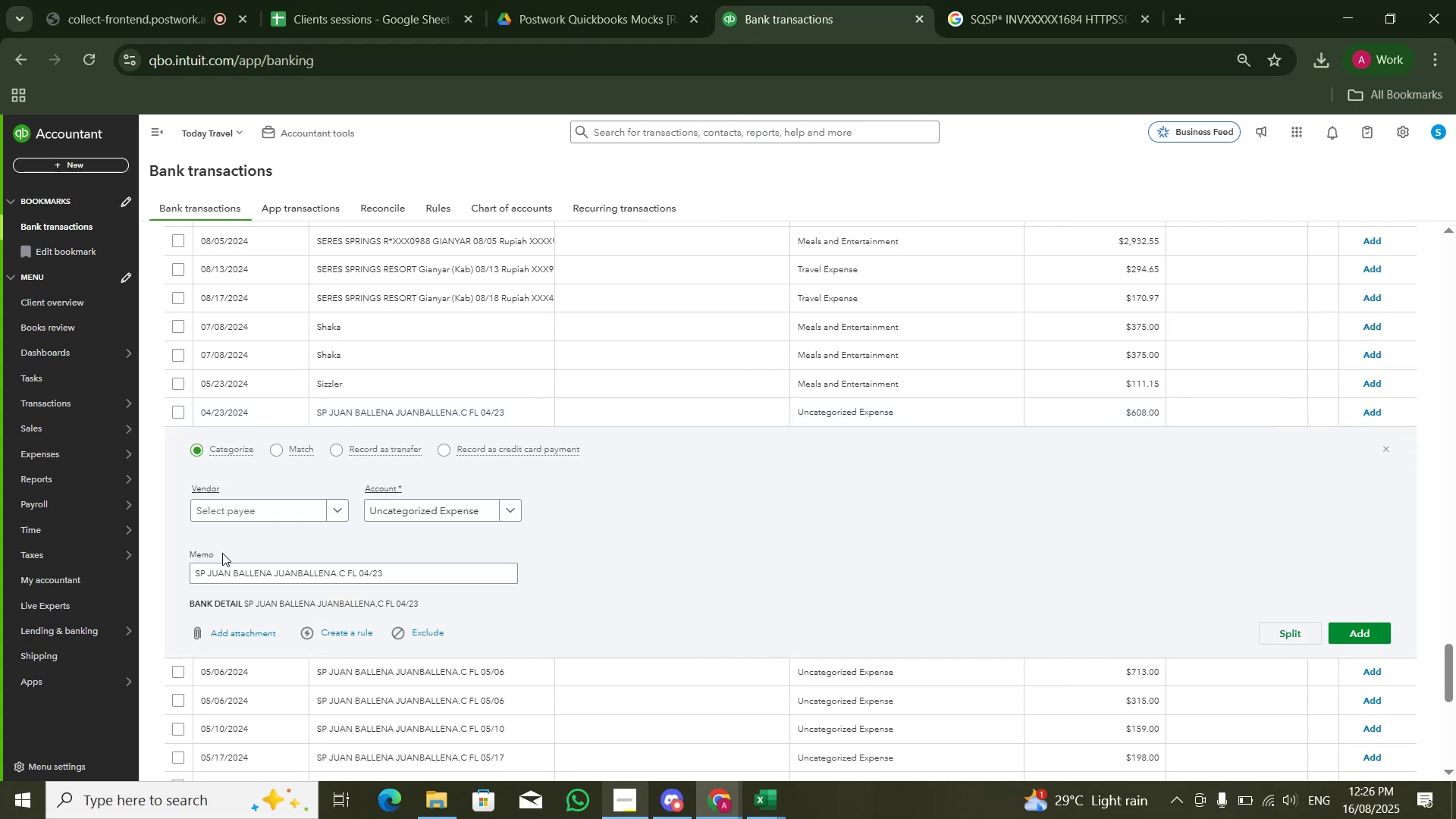 
left_click_drag(start_coordinate=[190, 578], to_coordinate=[337, 573])
 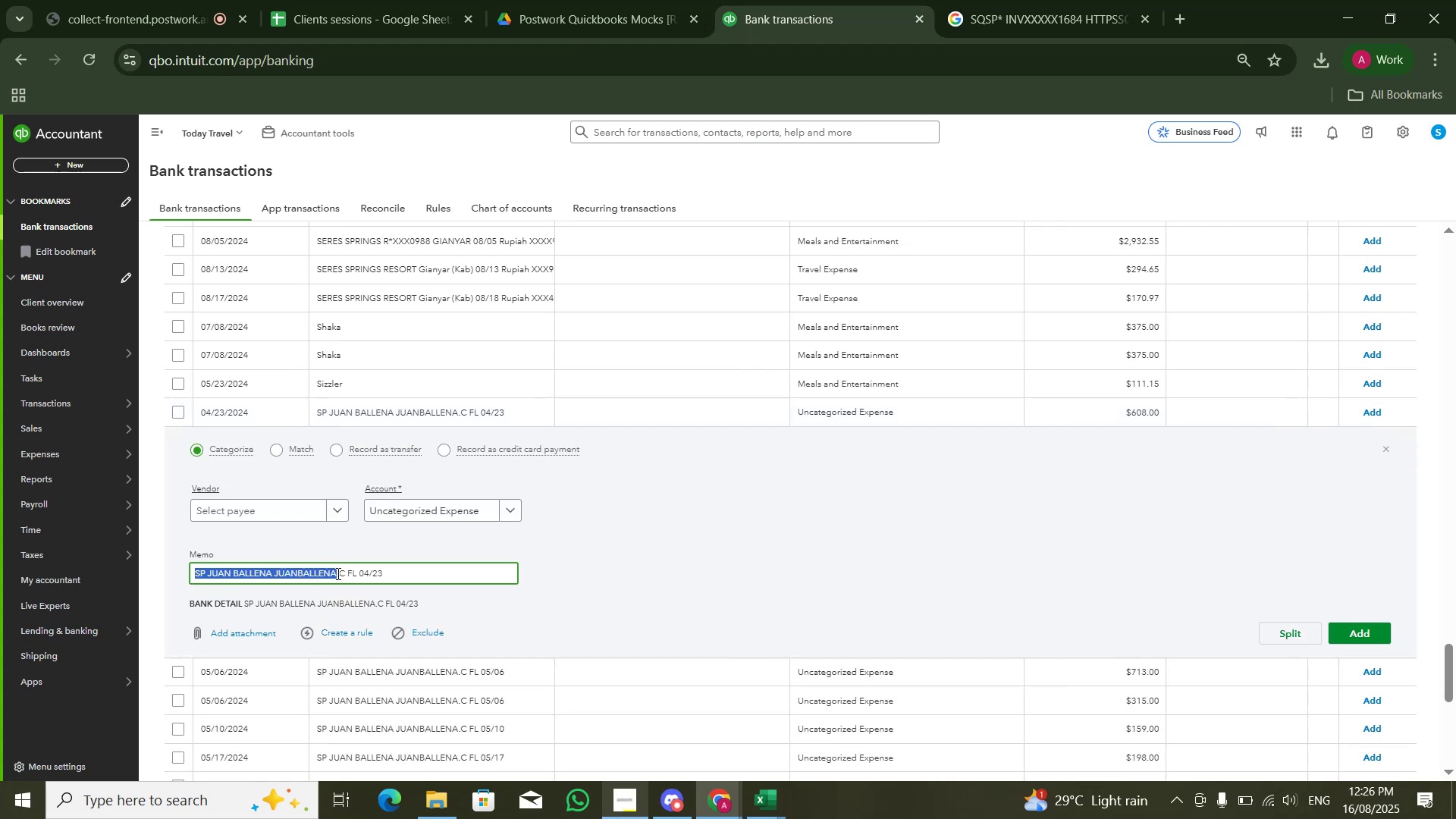 
key(Control+C)
 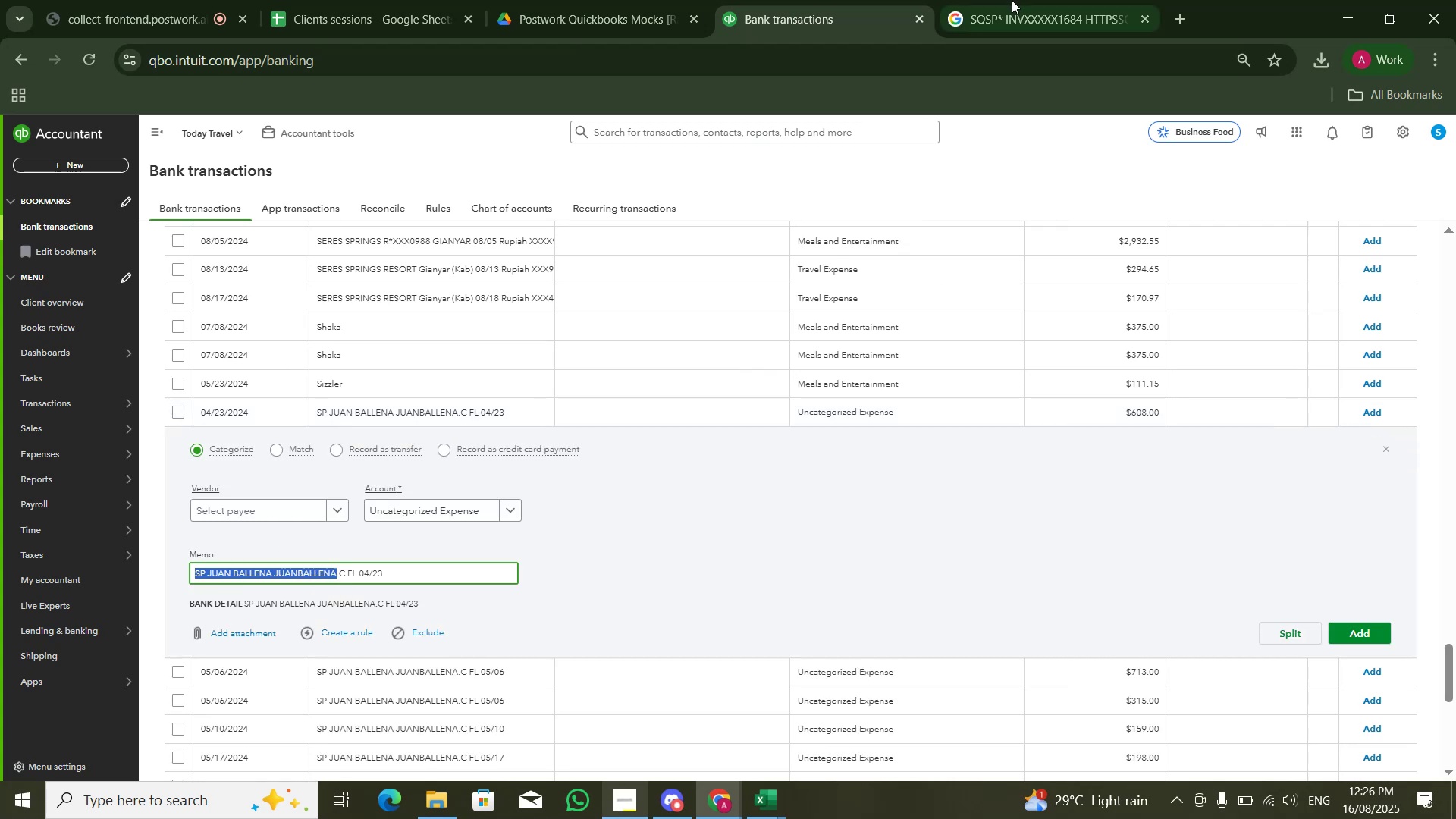 
left_click_drag(start_coordinate=[1034, 0], to_coordinate=[1034, 4])
 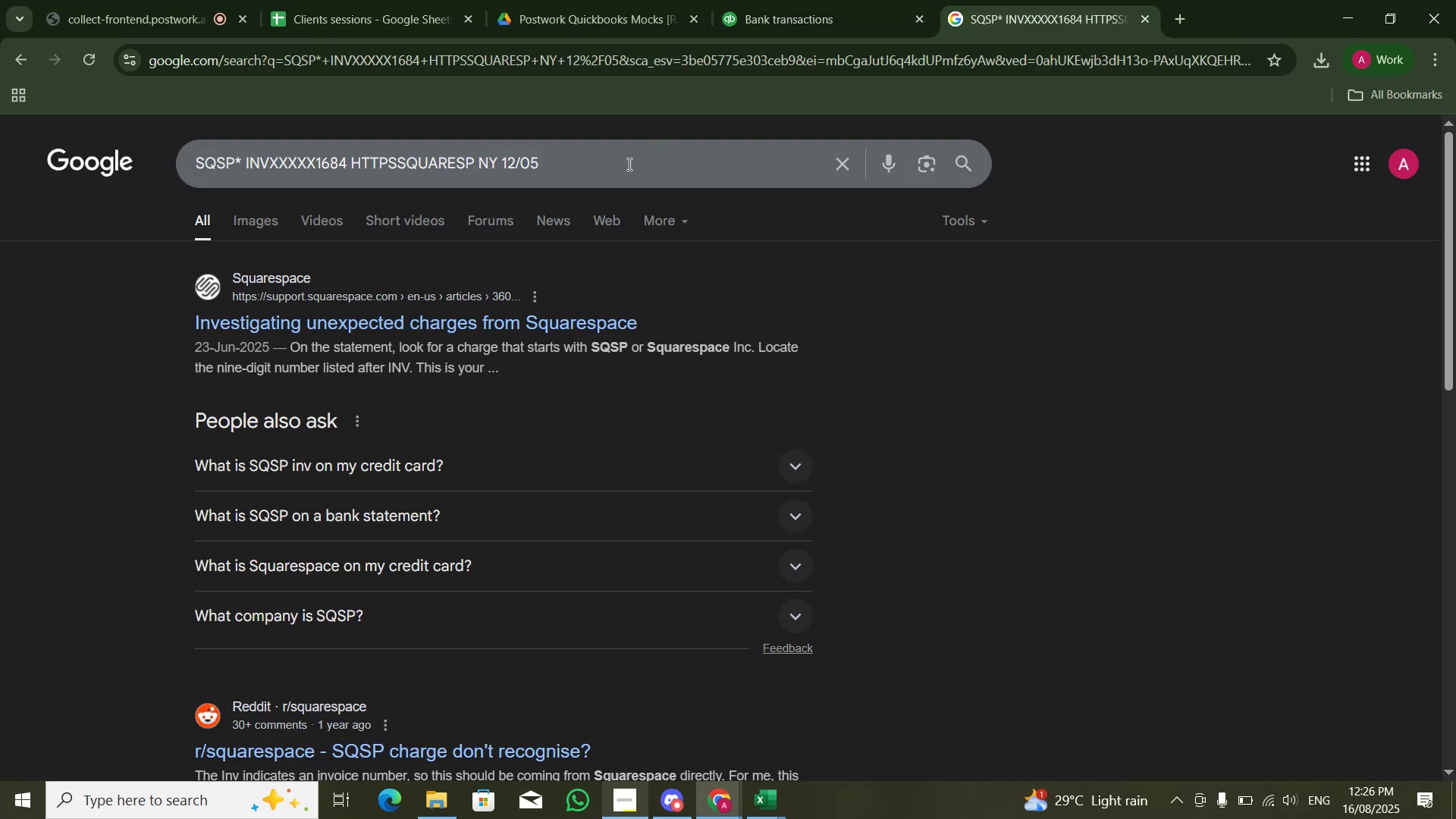 
double_click([626, 166])
 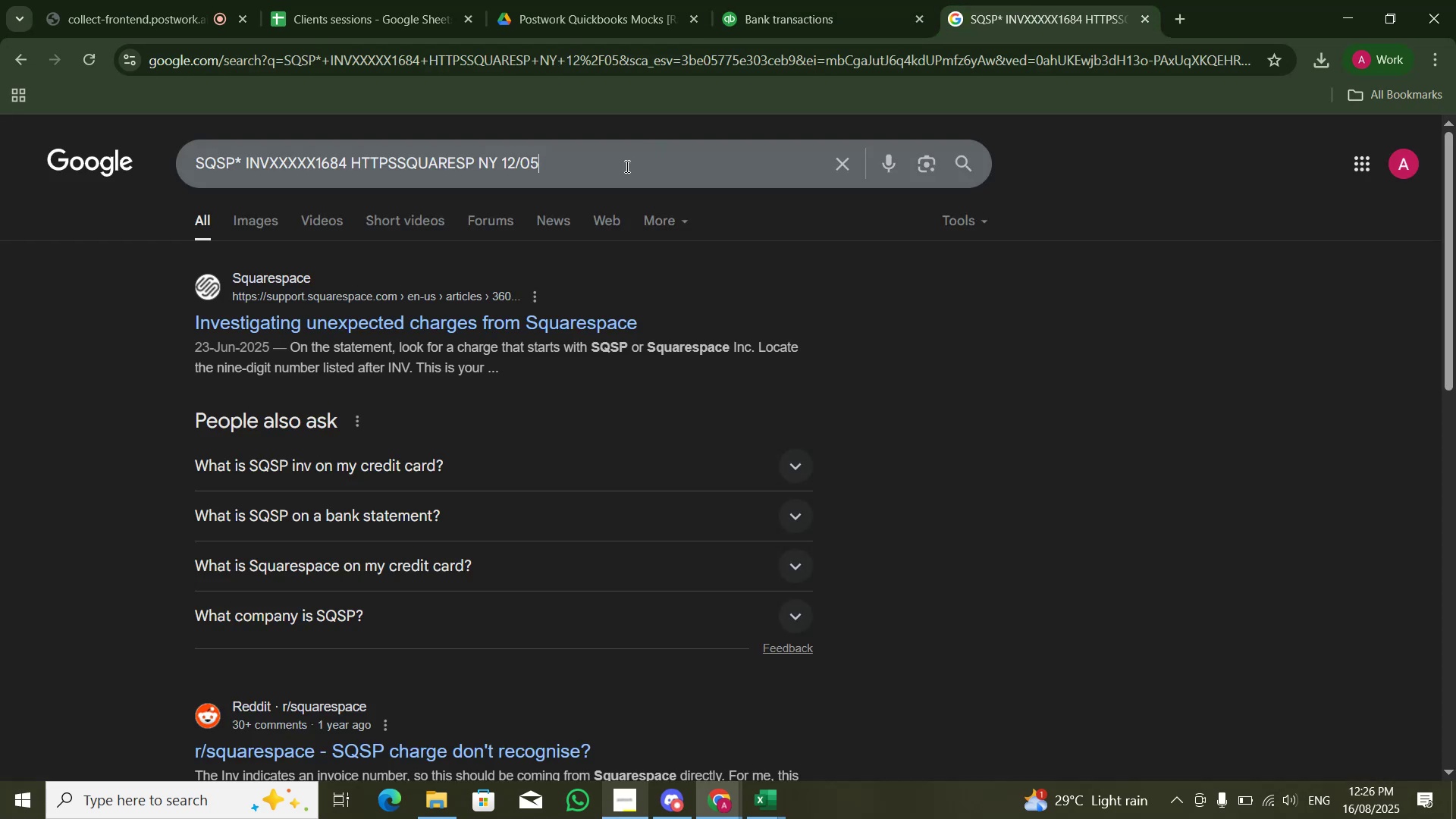 
key(Control+A)
 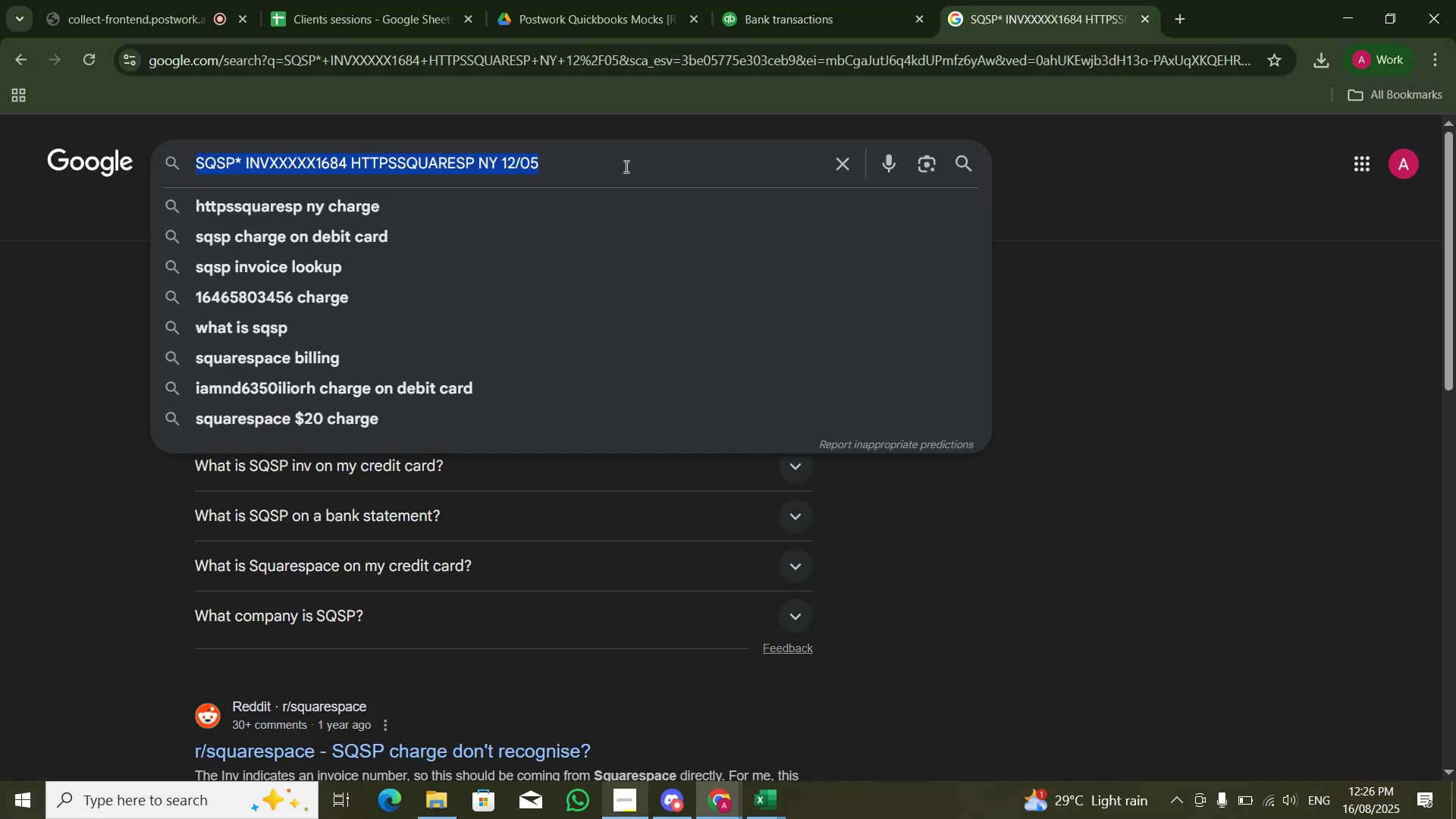 
key(Control+V)
 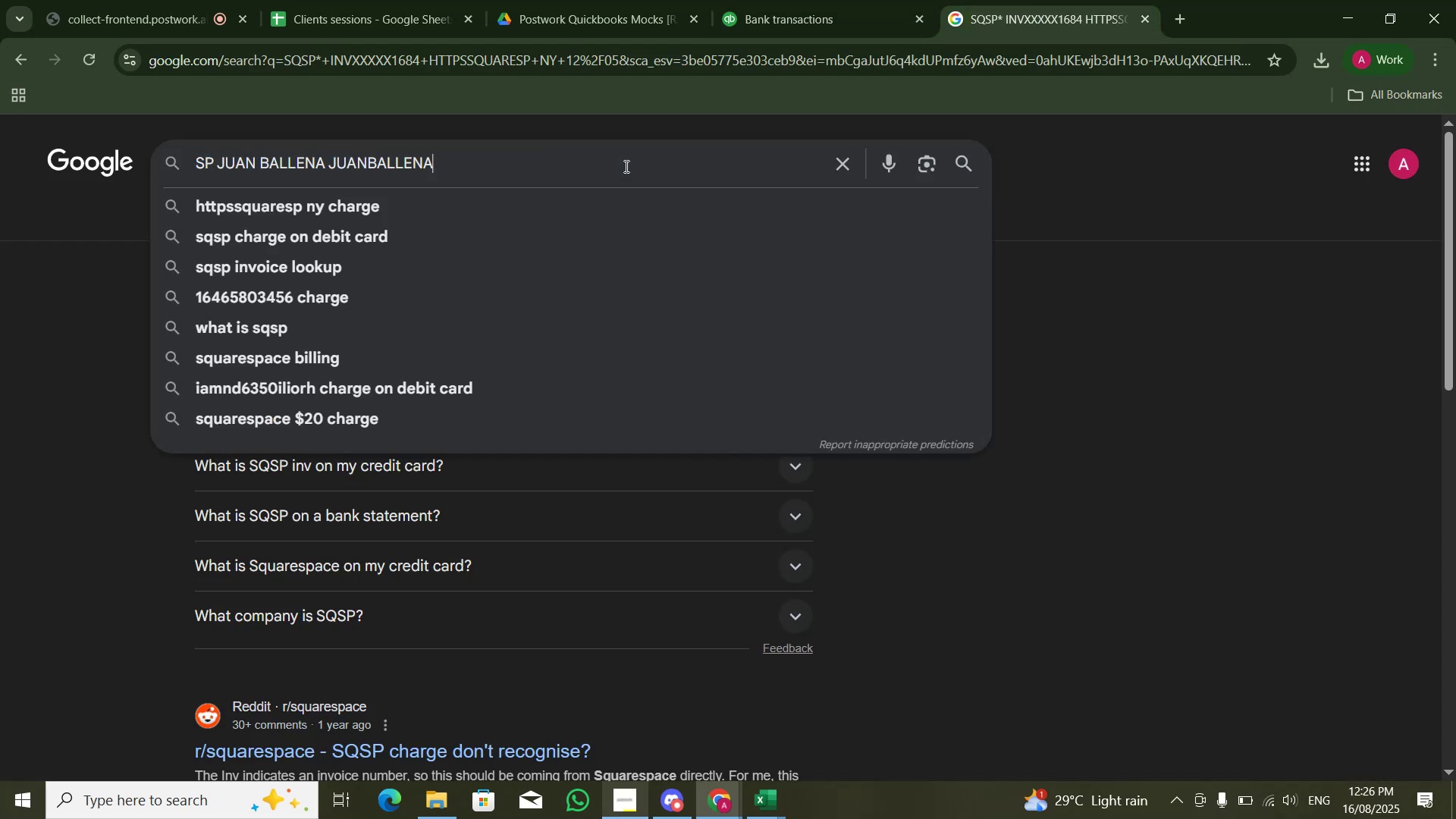 
key(NumpadEnter)
 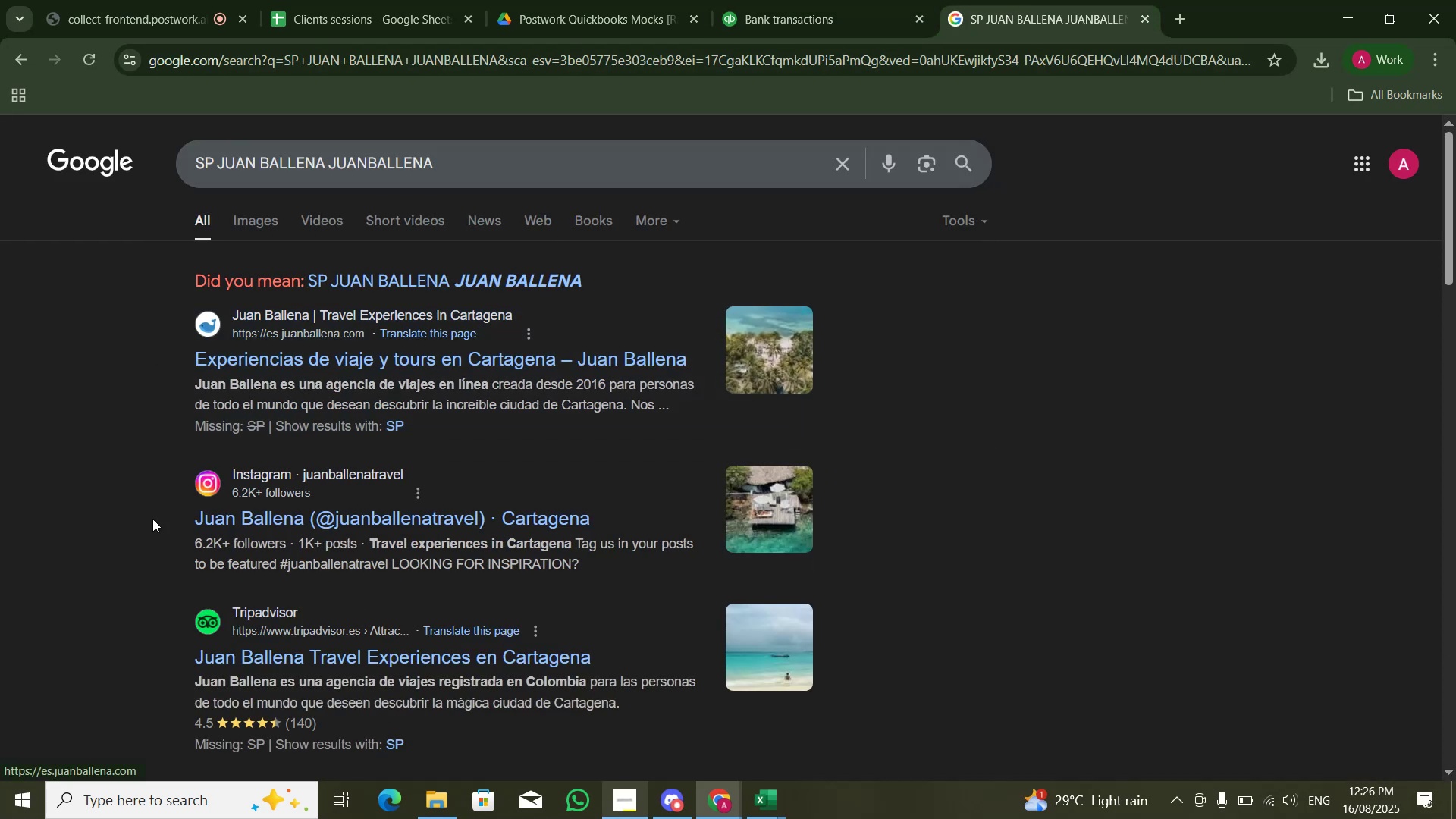 
left_click([759, 0])
 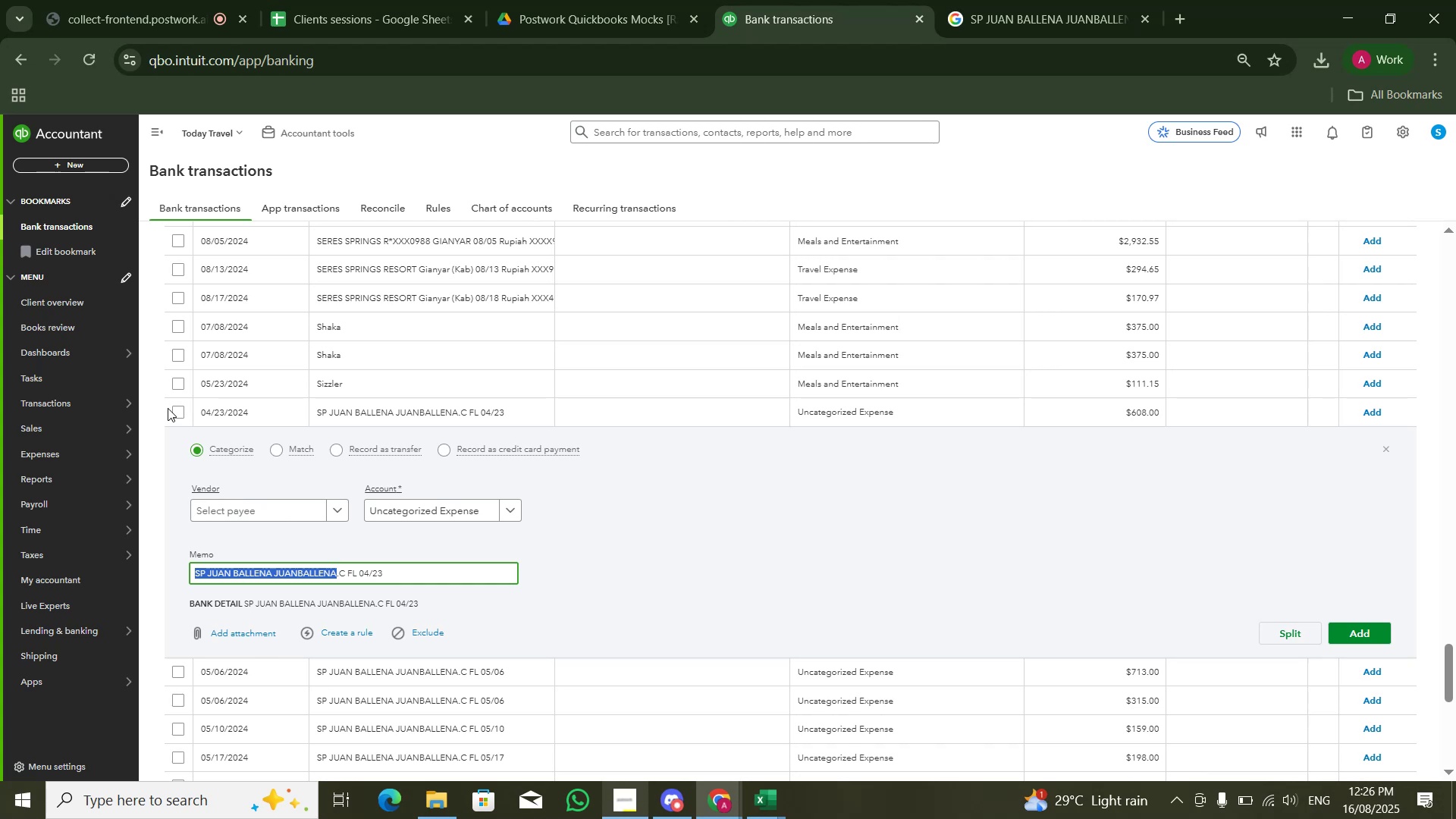 
left_click([176, 414])
 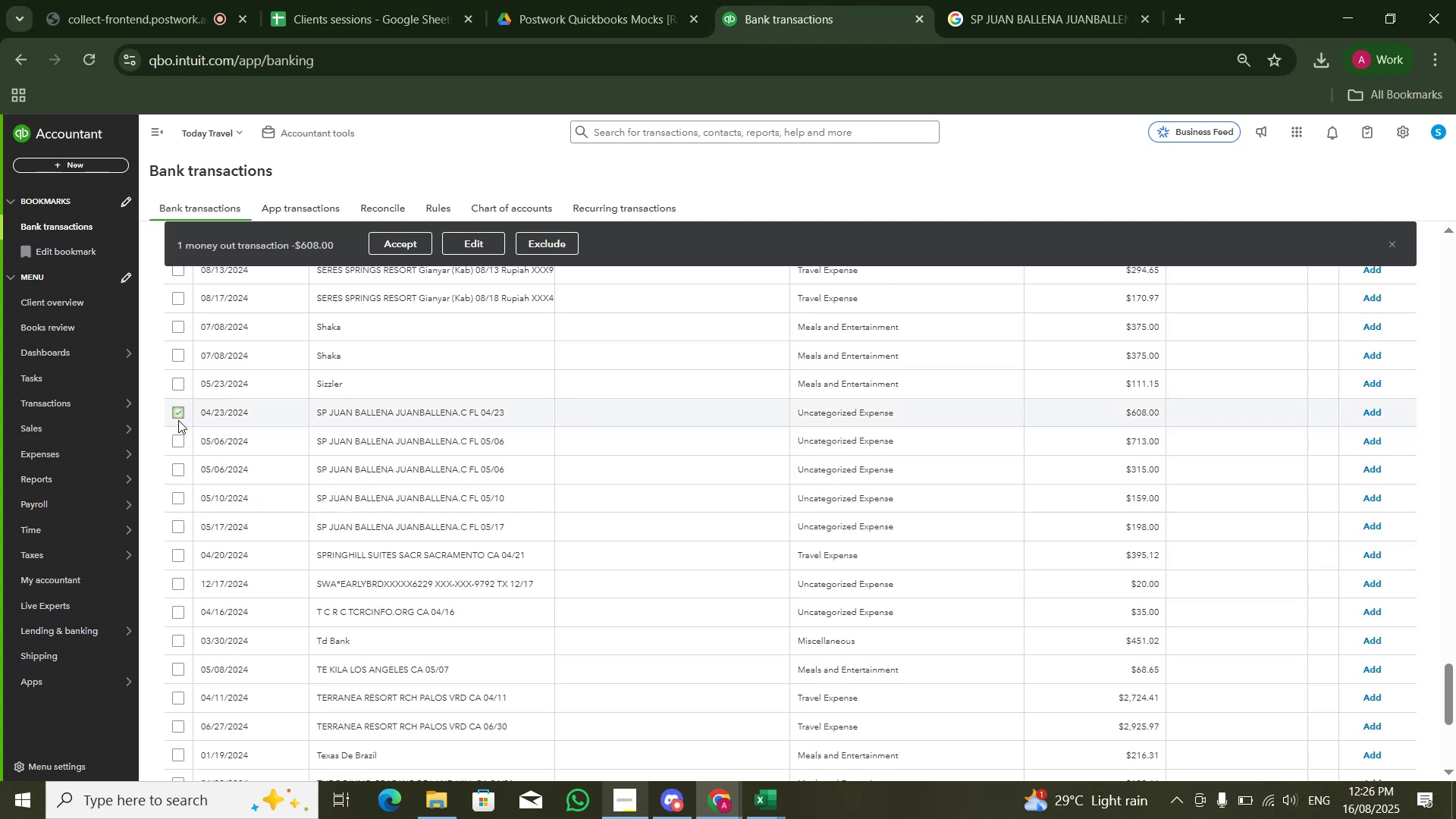 
left_click([181, 439])
 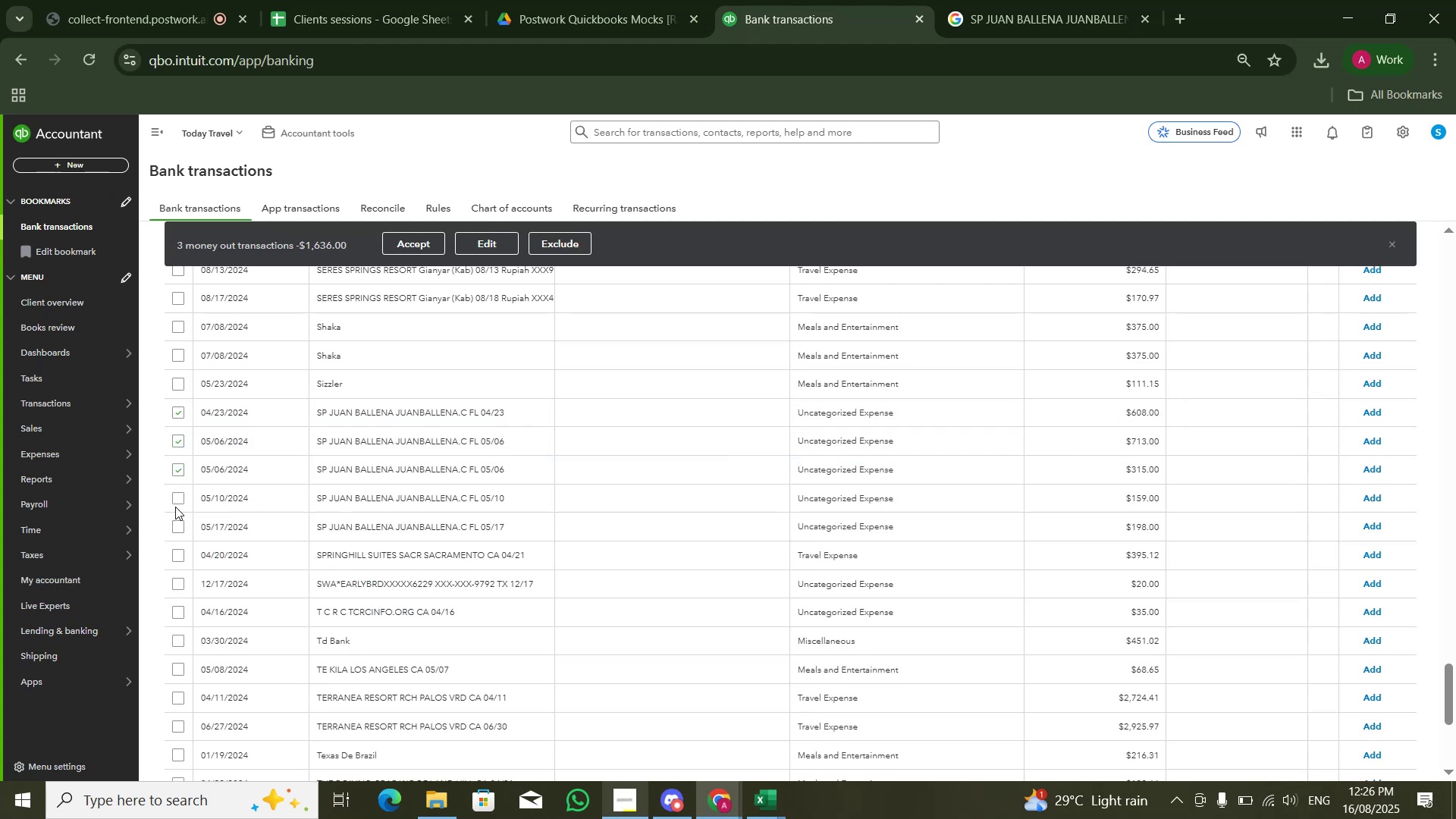 
double_click([174, 497])
 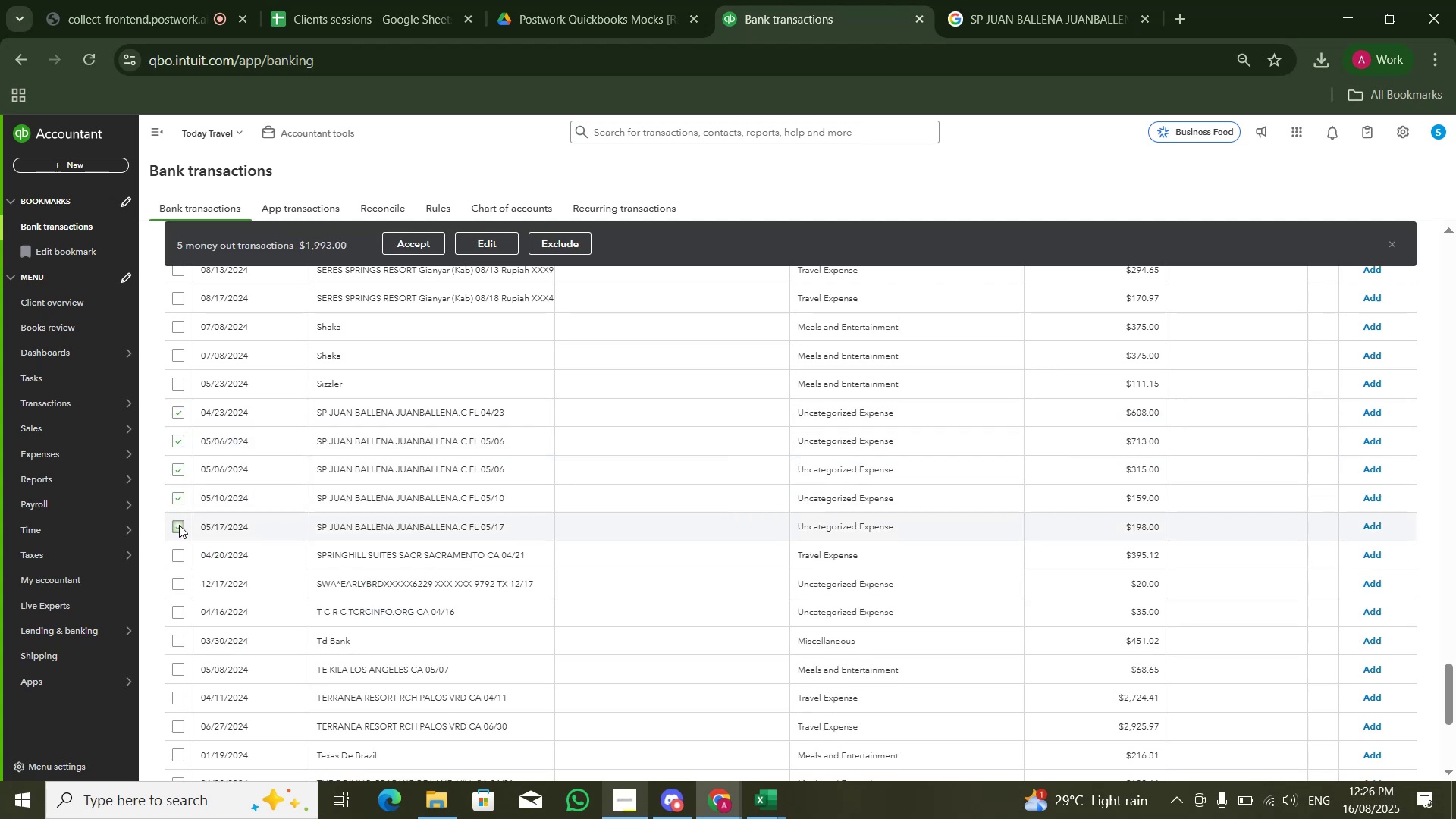 
left_click([466, 247])
 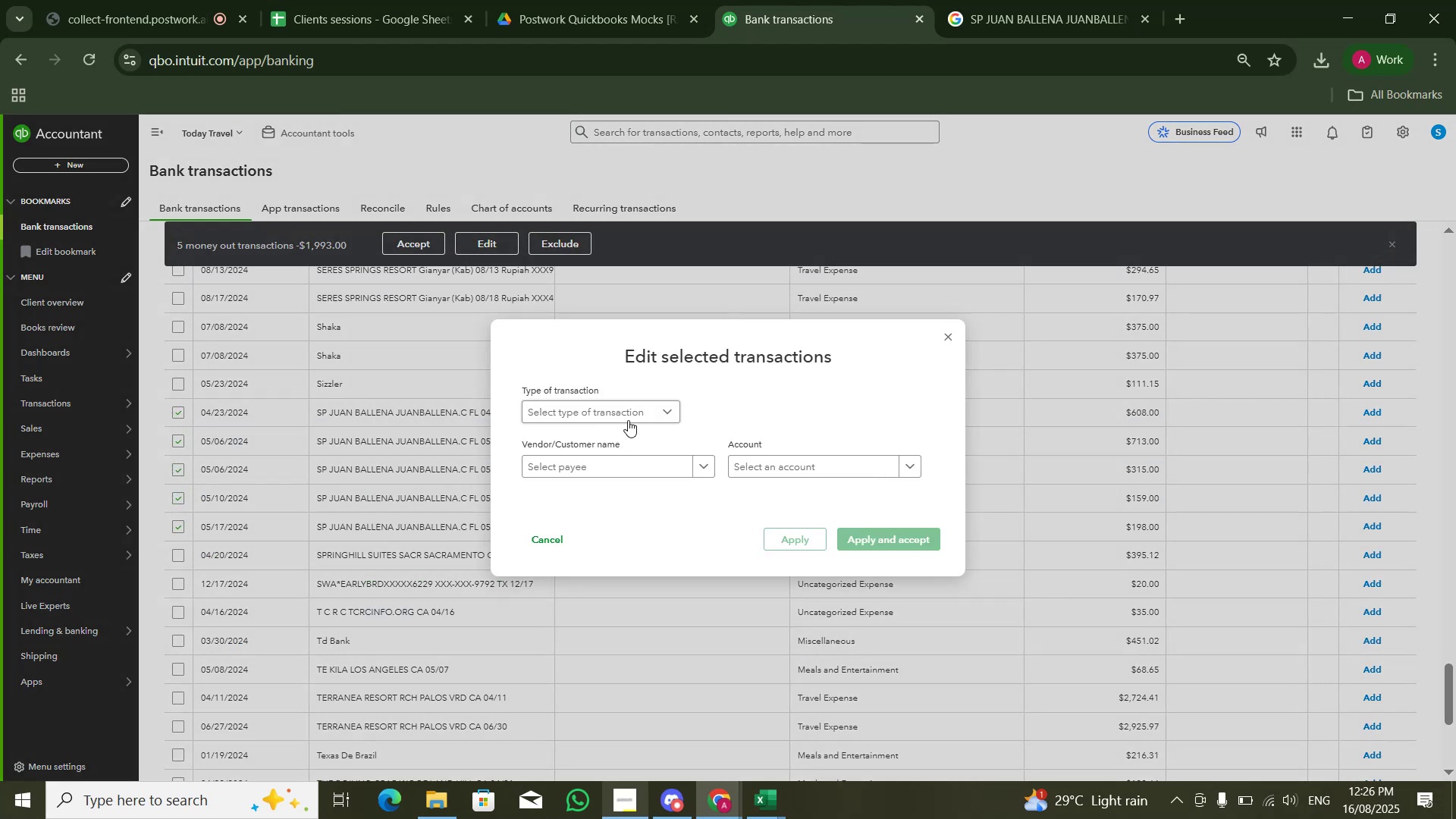 
left_click_drag(start_coordinate=[799, 472], to_coordinate=[802, 472])
 